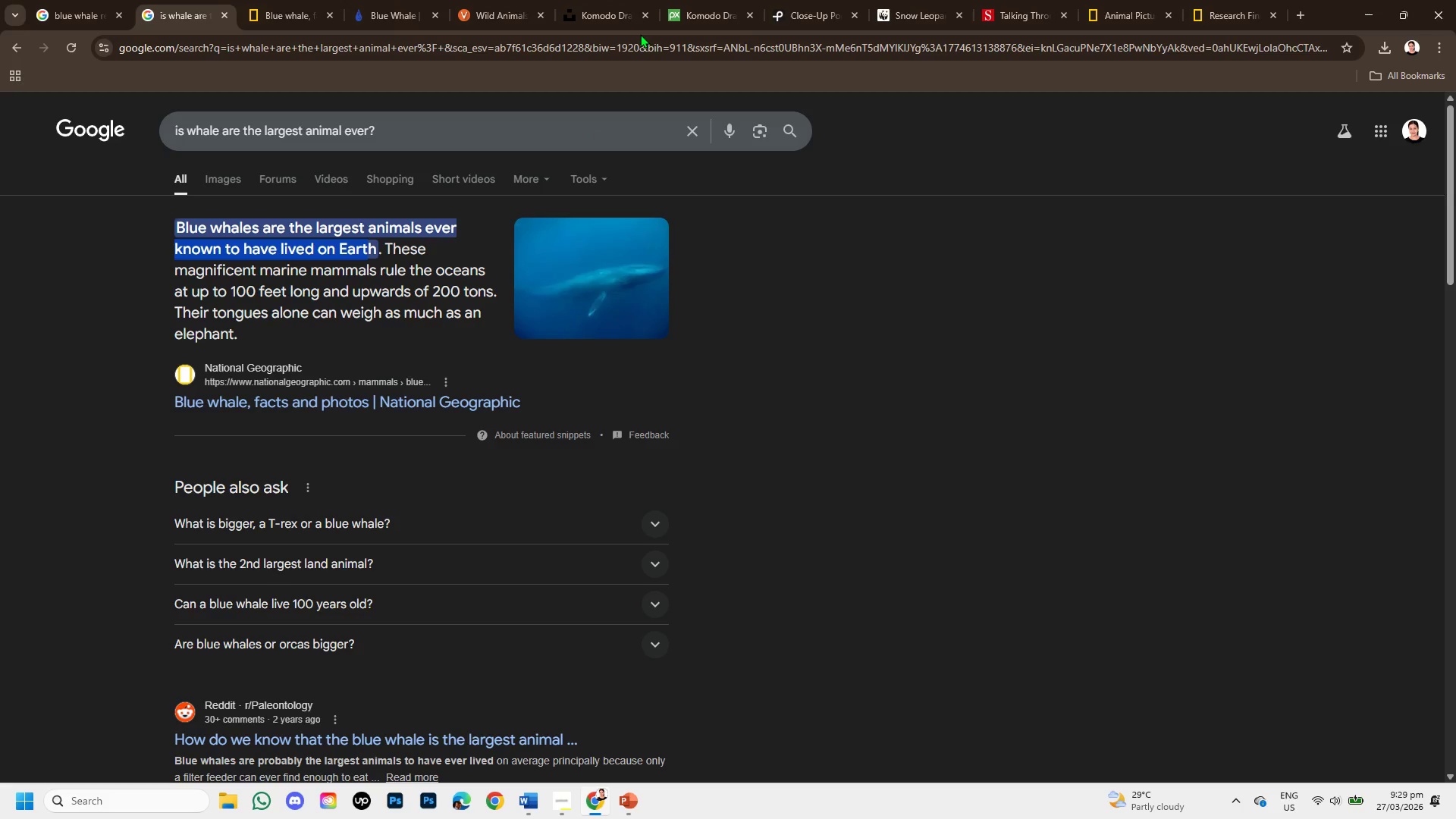 
wait(5.08)
 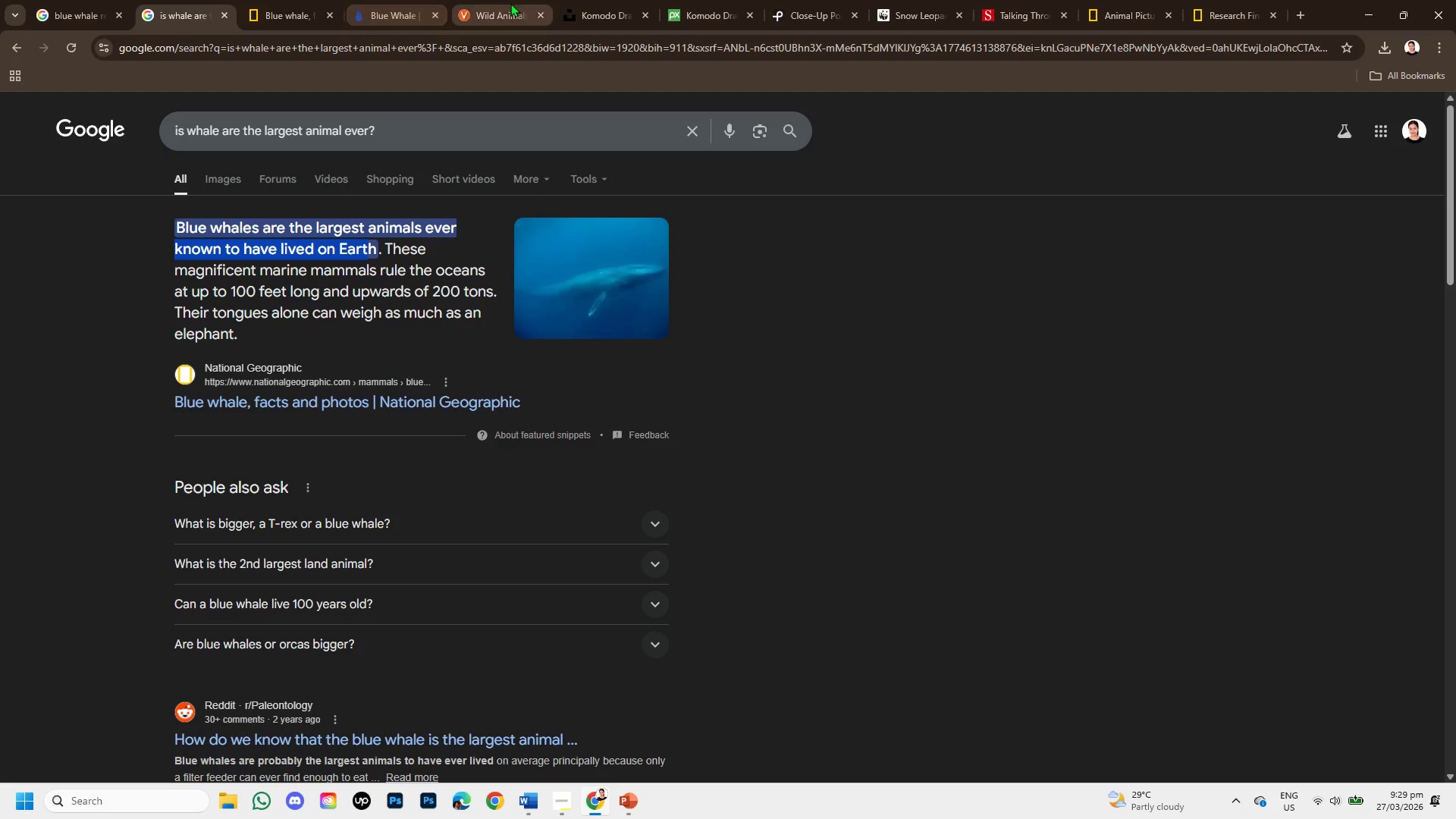 
left_click([588, 2])
 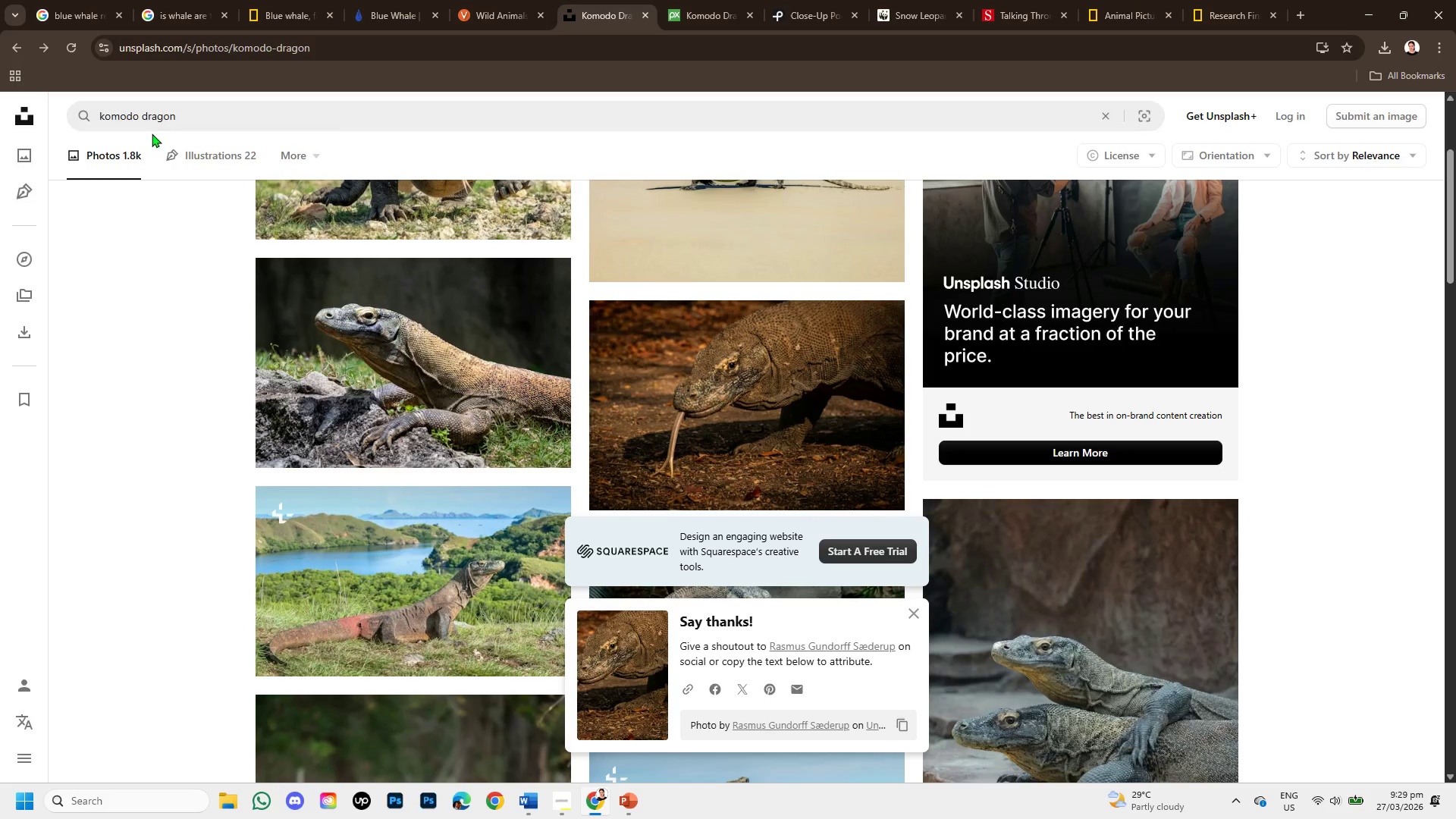 
left_click_drag(start_coordinate=[174, 114], to_coordinate=[80, 111])
 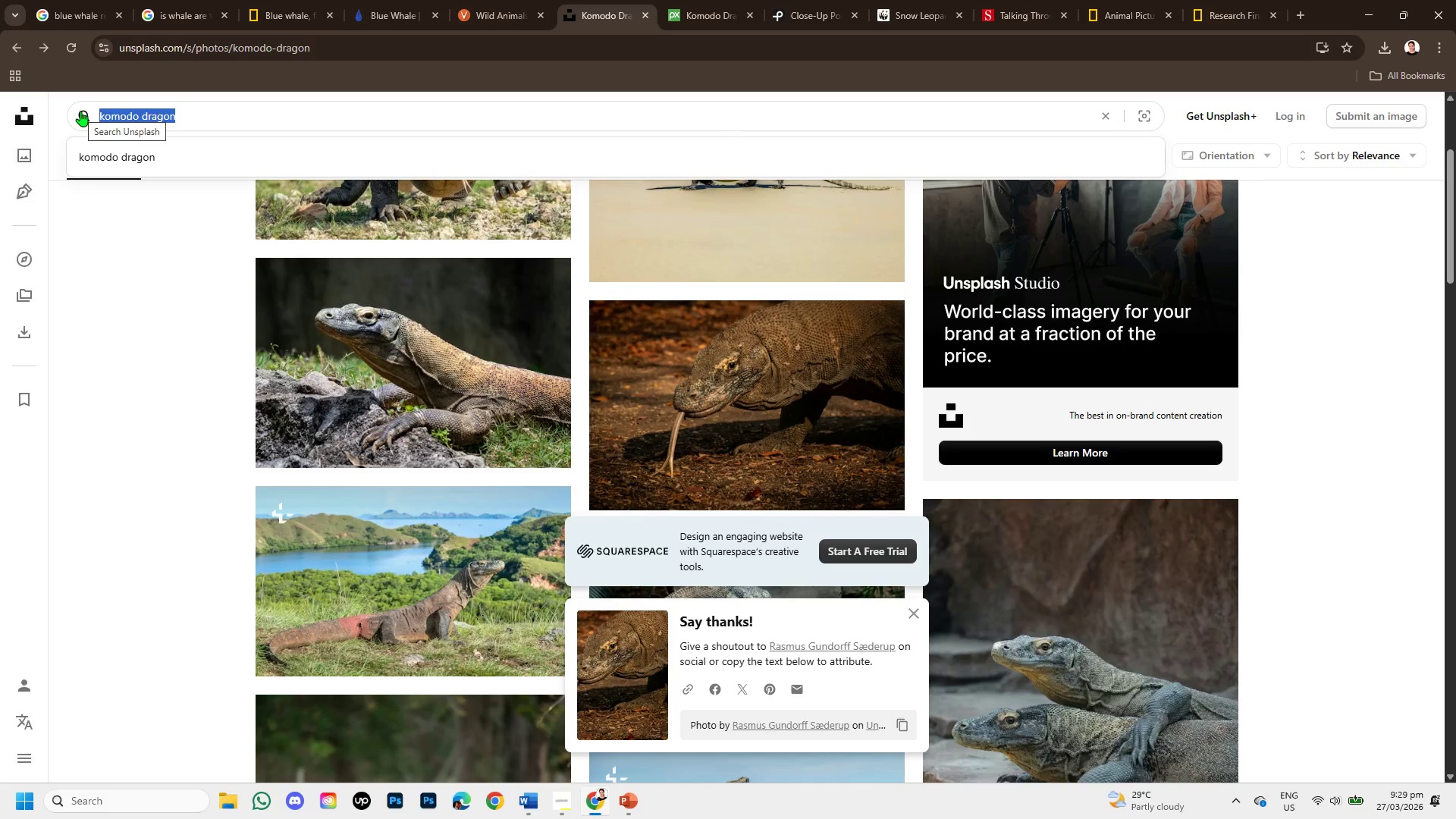 
key(Backspace)
type(blue whale )
 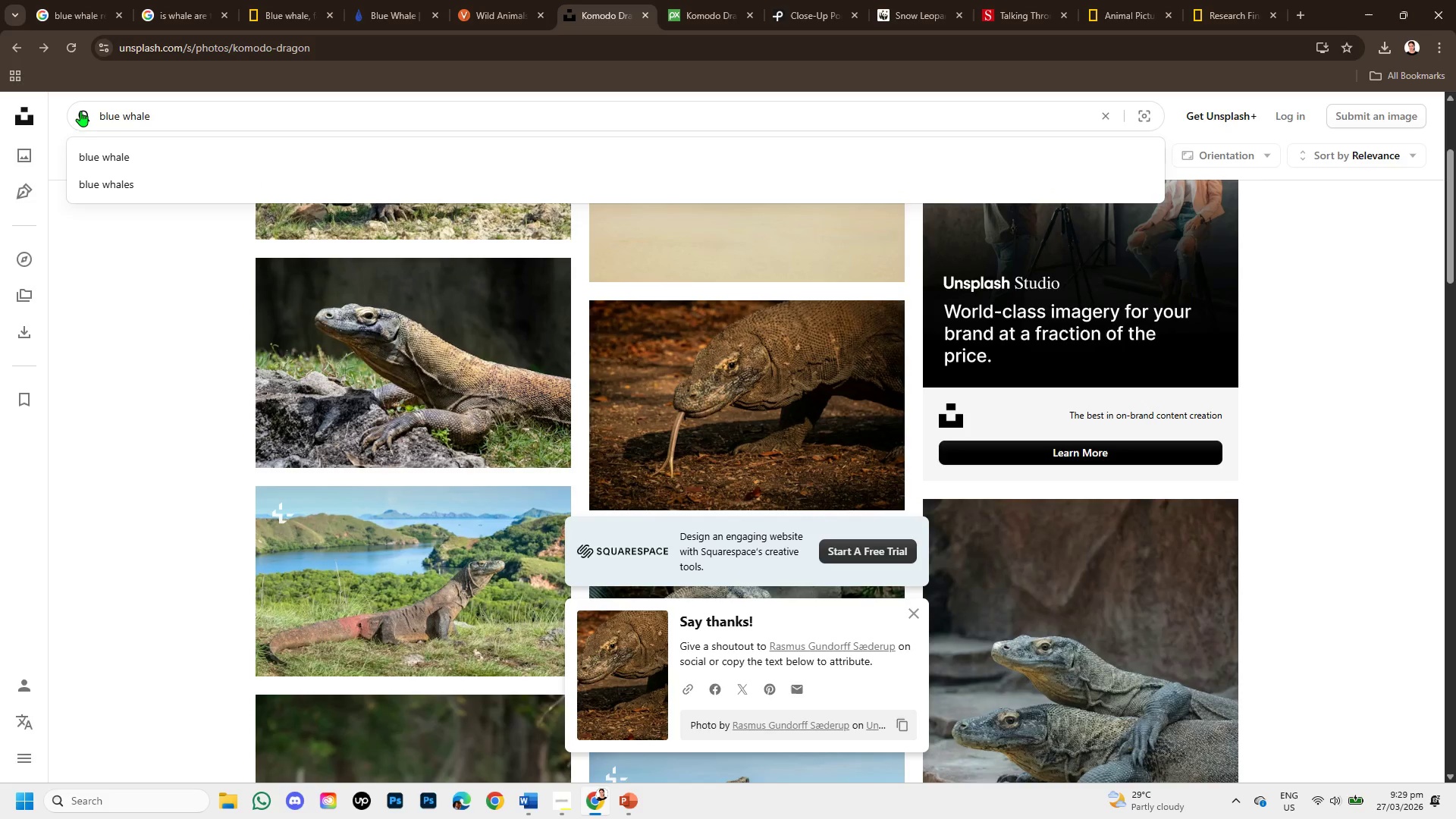 
key(Enter)
 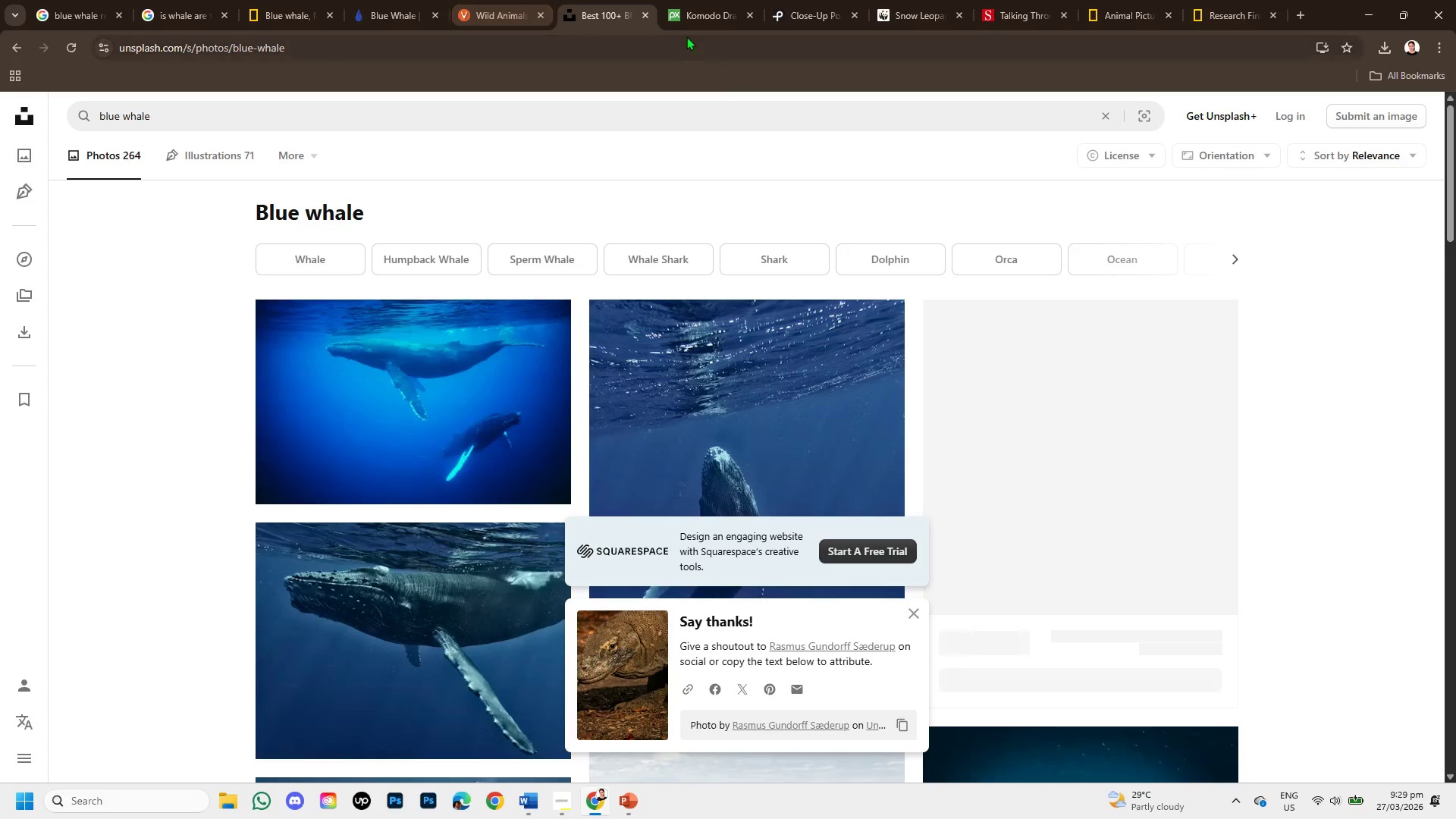 
left_click([704, 16])
 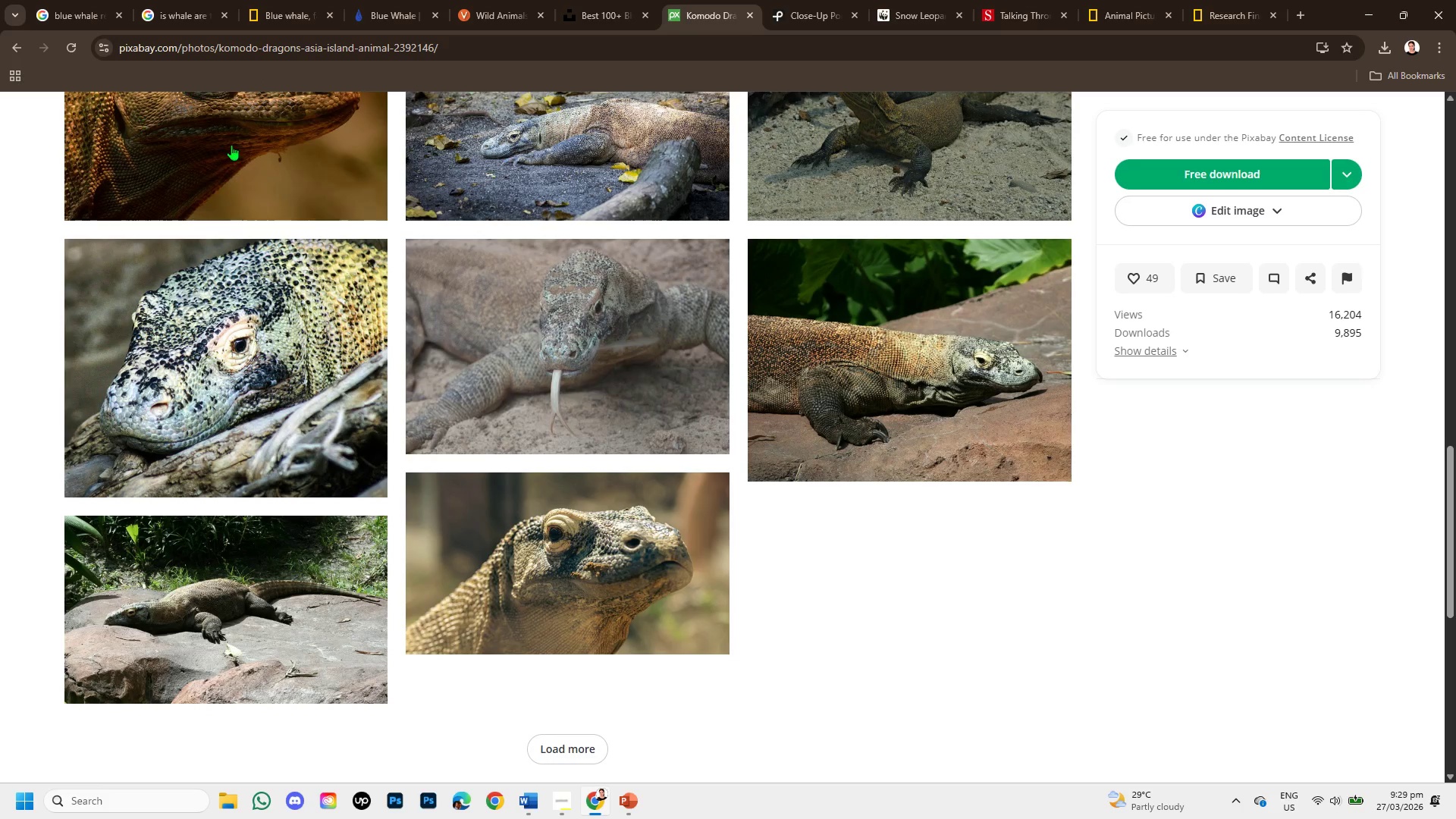 
scroll: coordinate [469, 403], scroll_direction: up, amount: 10.0
 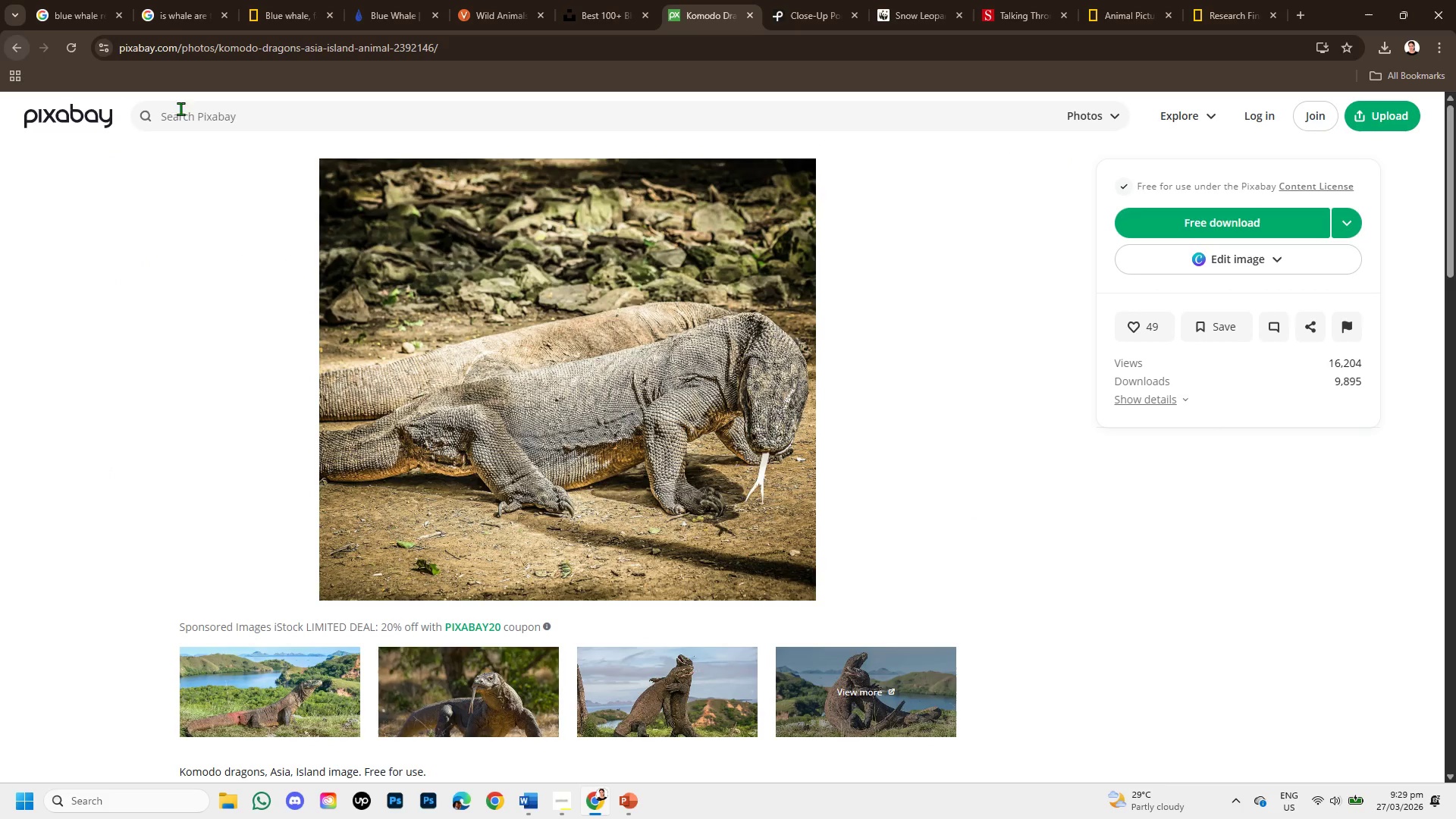 
left_click([202, 116])
 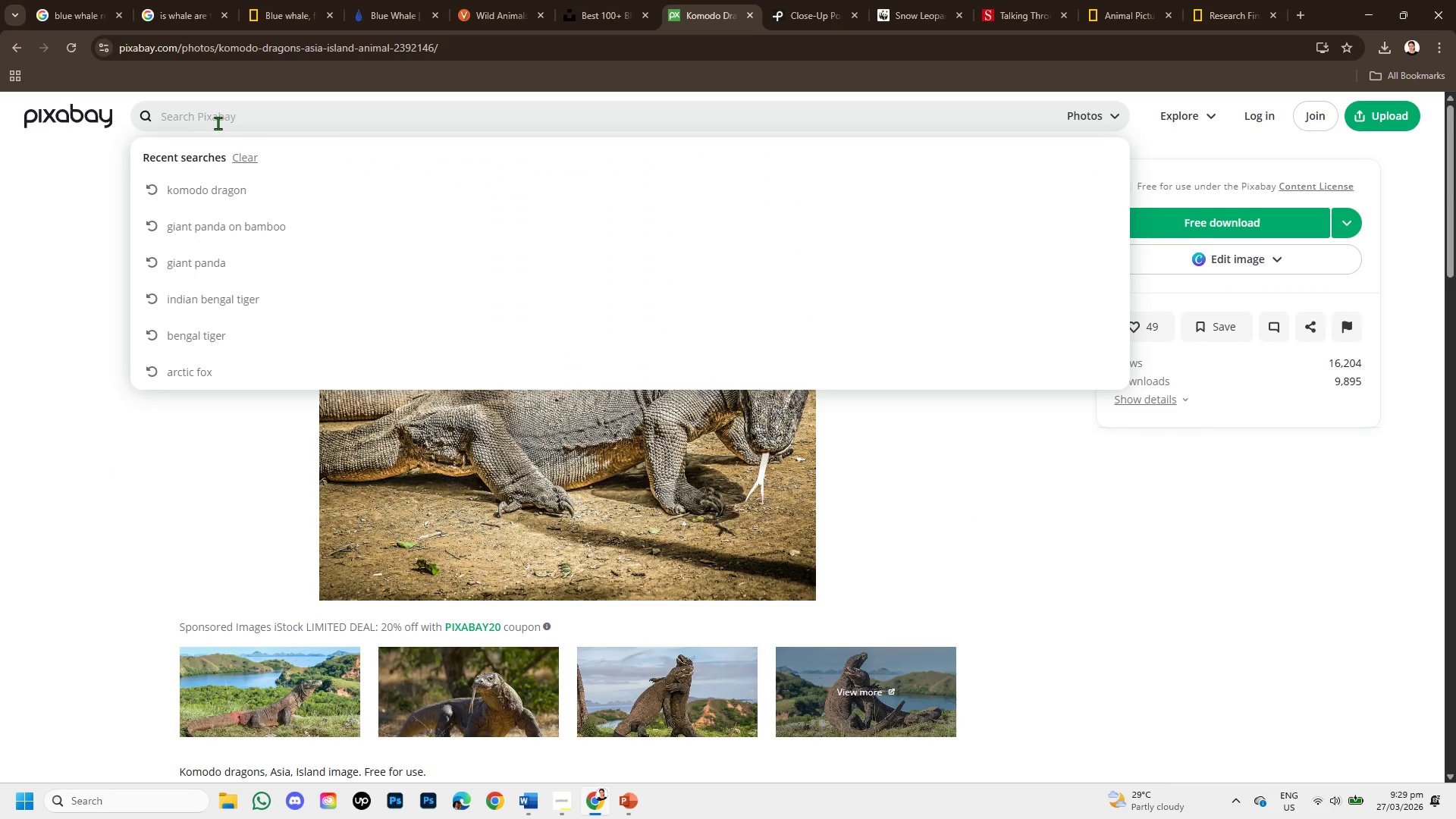 
type(blue whale )
 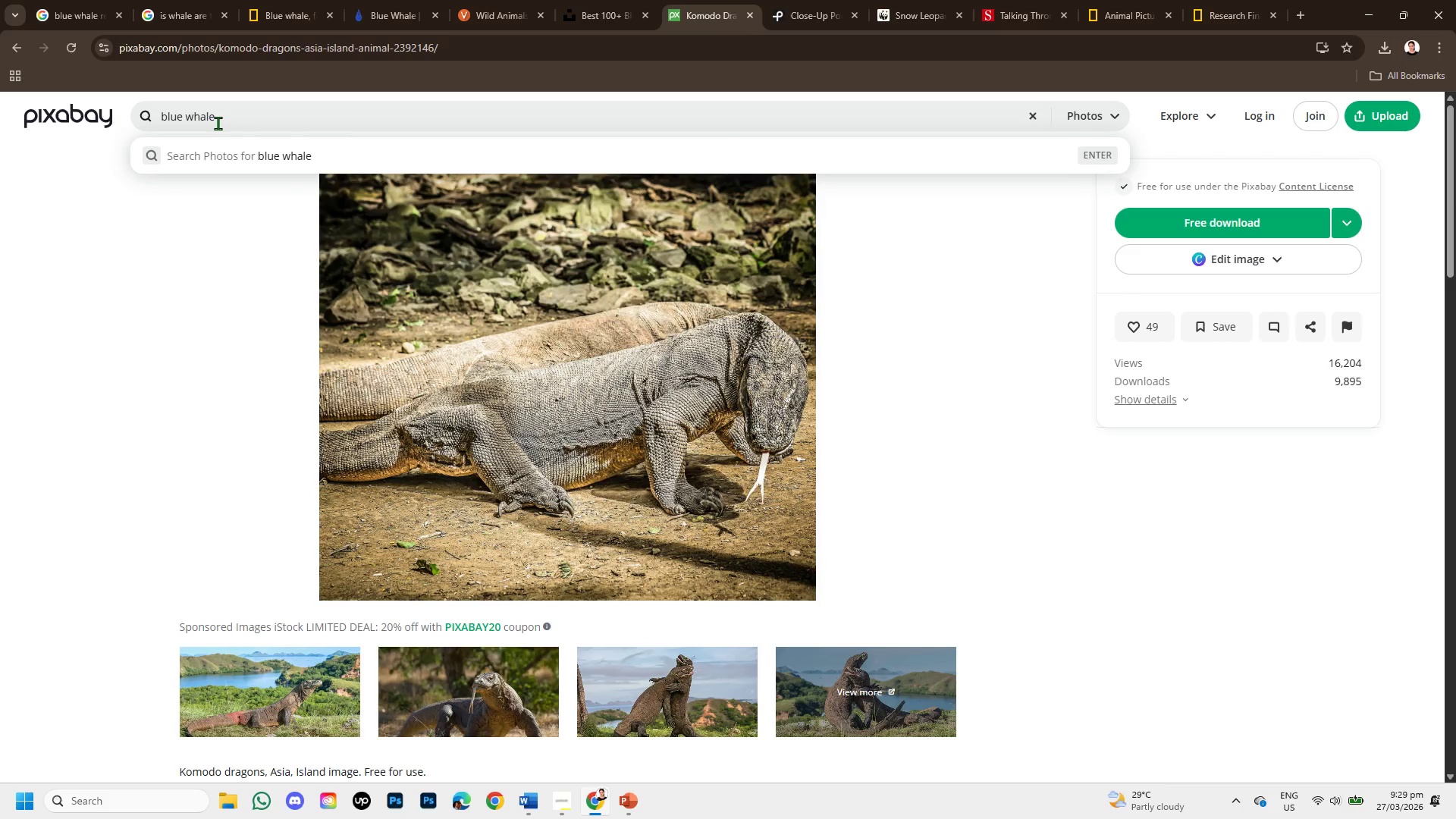 
key(Enter)
 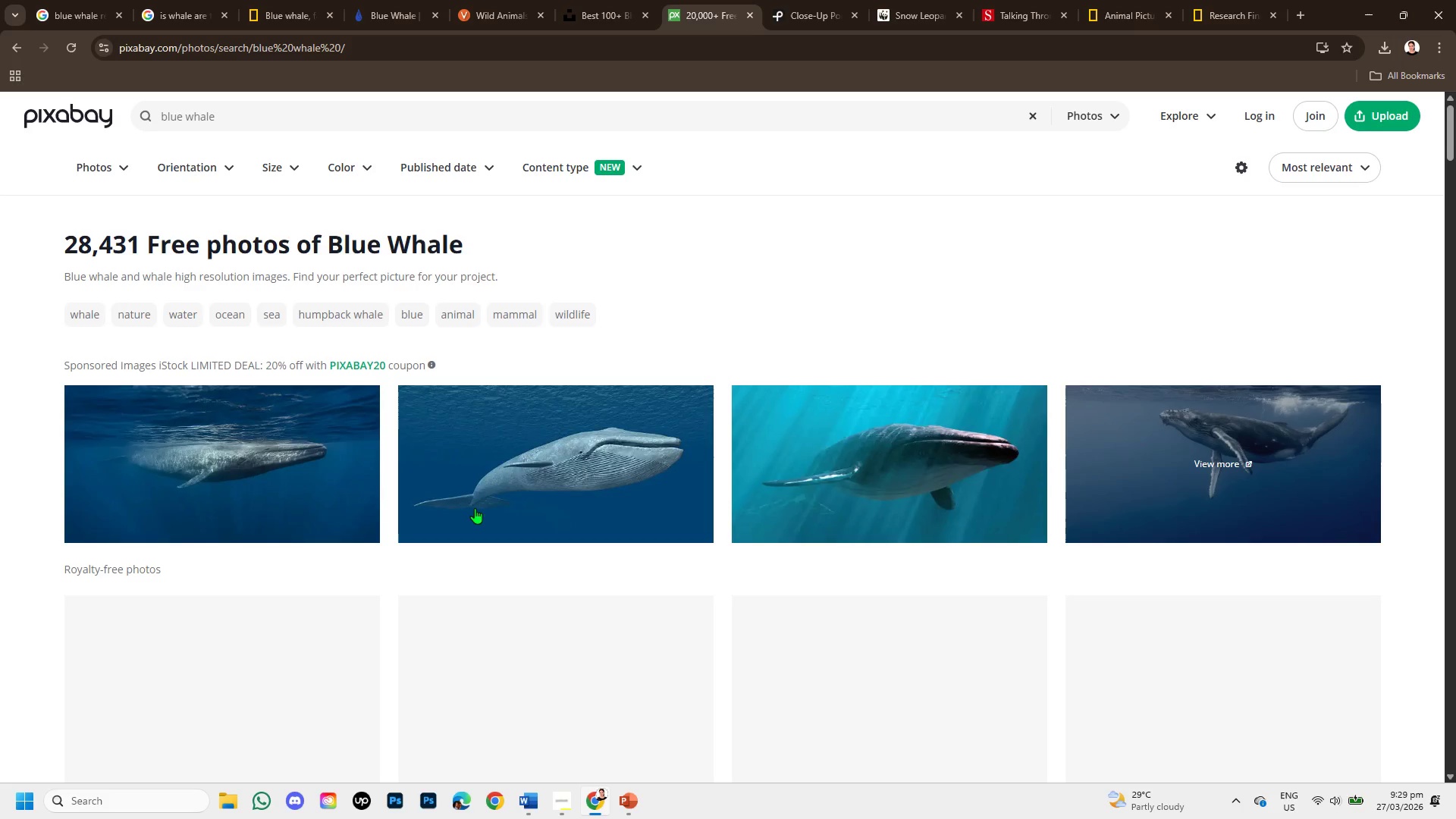 
wait(5.25)
 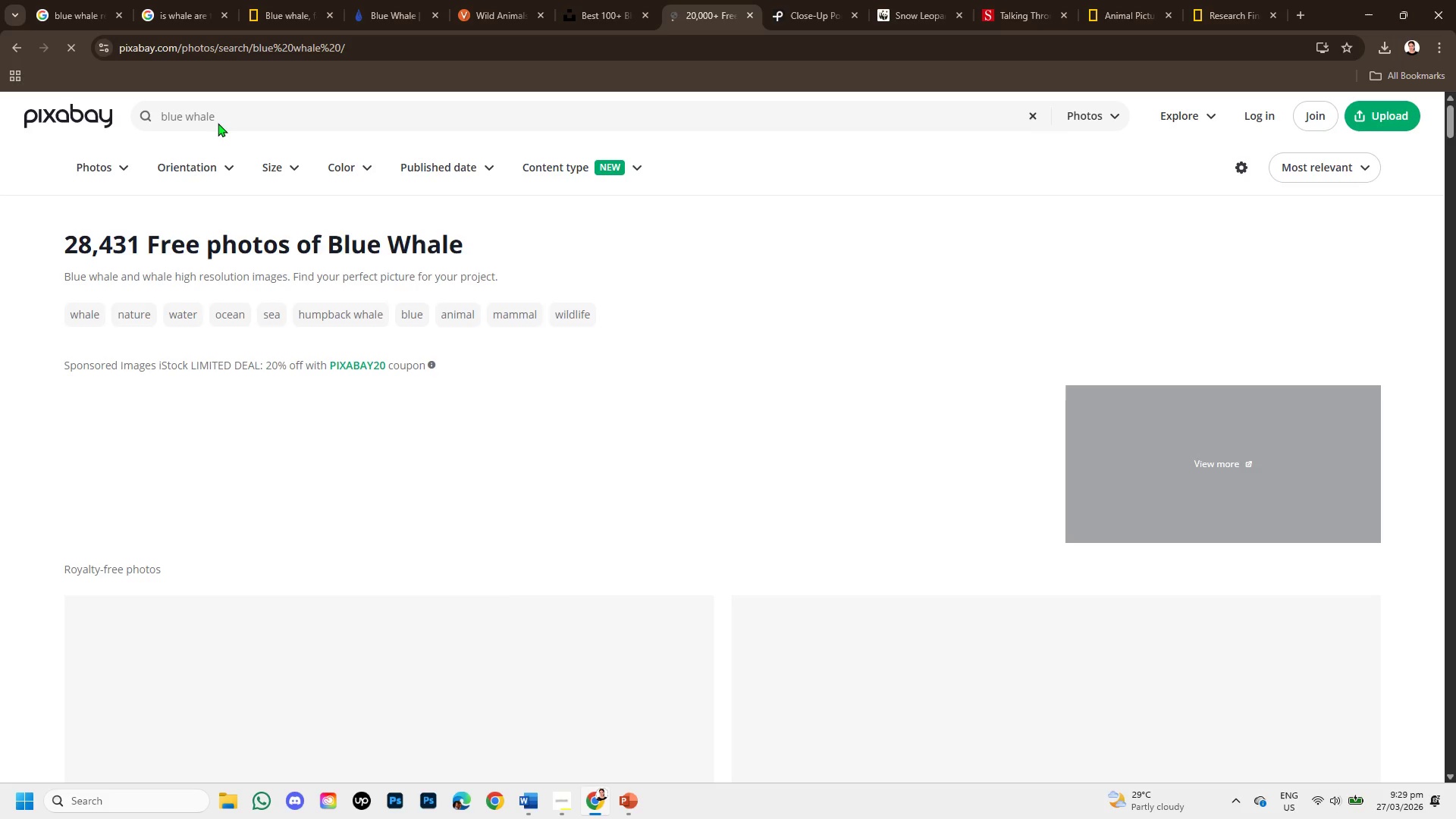 
scroll: coordinate [591, 581], scroll_direction: down, amount: 1.0
 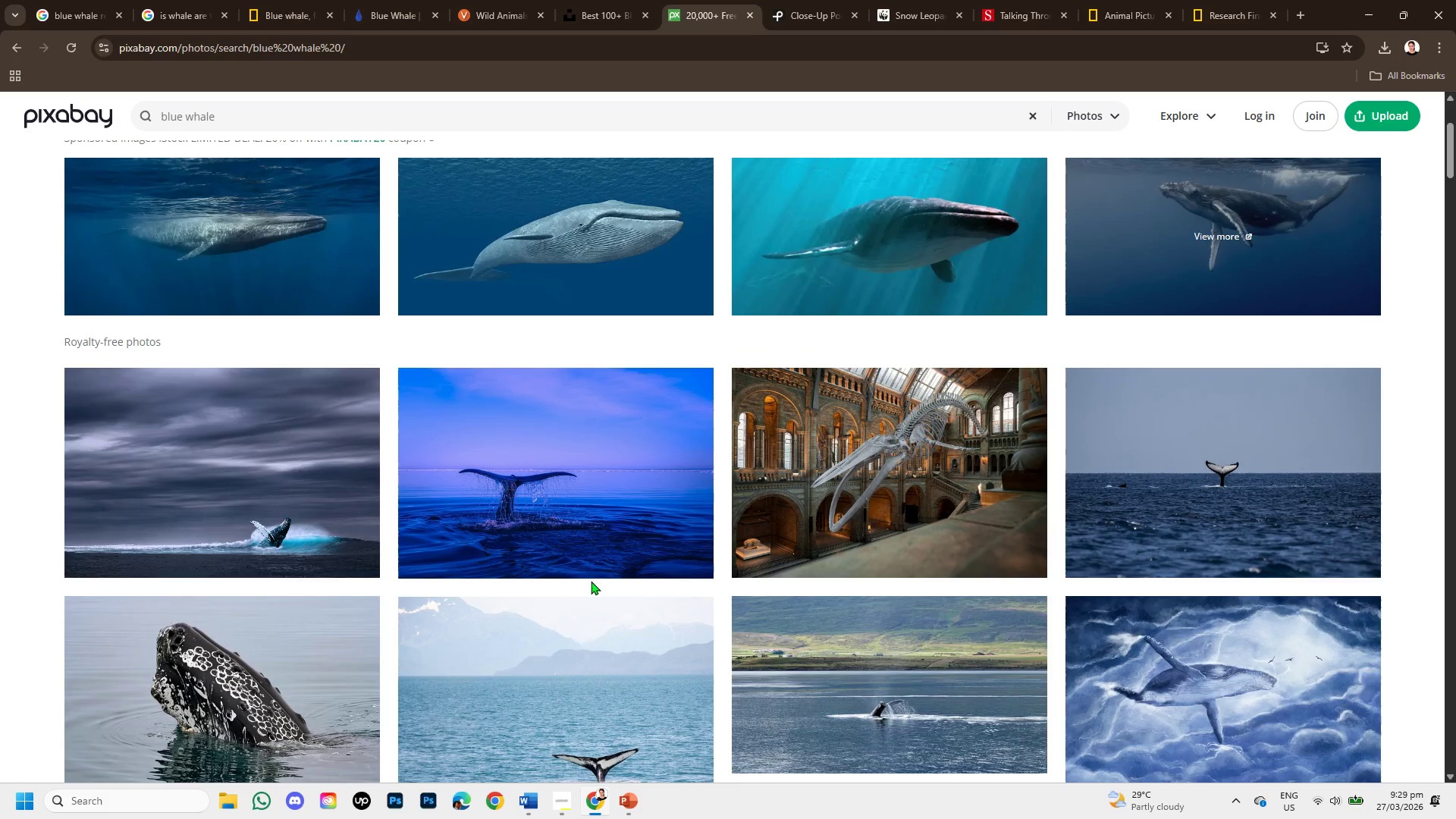 
scroll: coordinate [584, 577], scroll_direction: up, amount: 1.0
 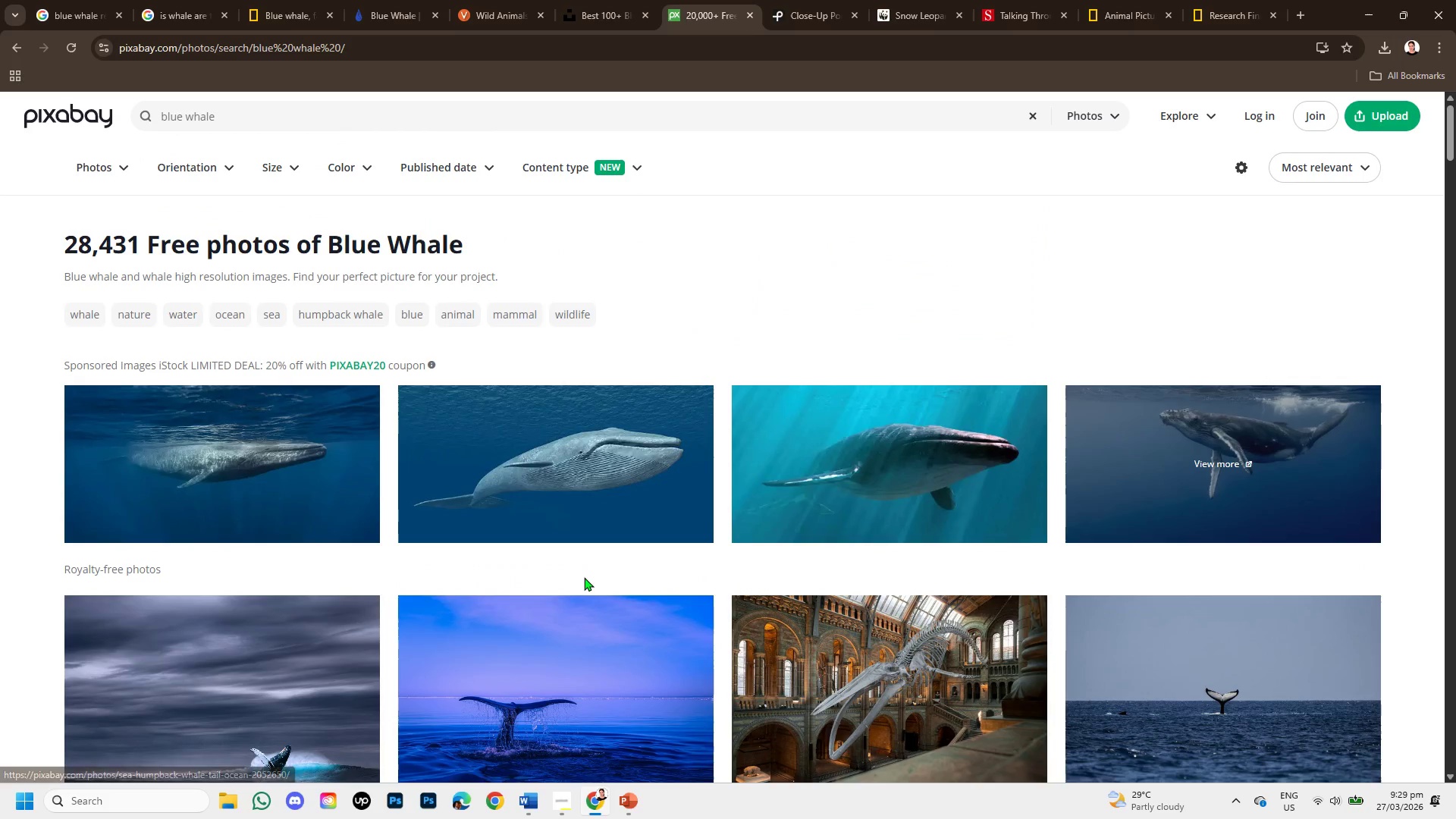 
scroll: coordinate [672, 591], scroll_direction: down, amount: 3.0
 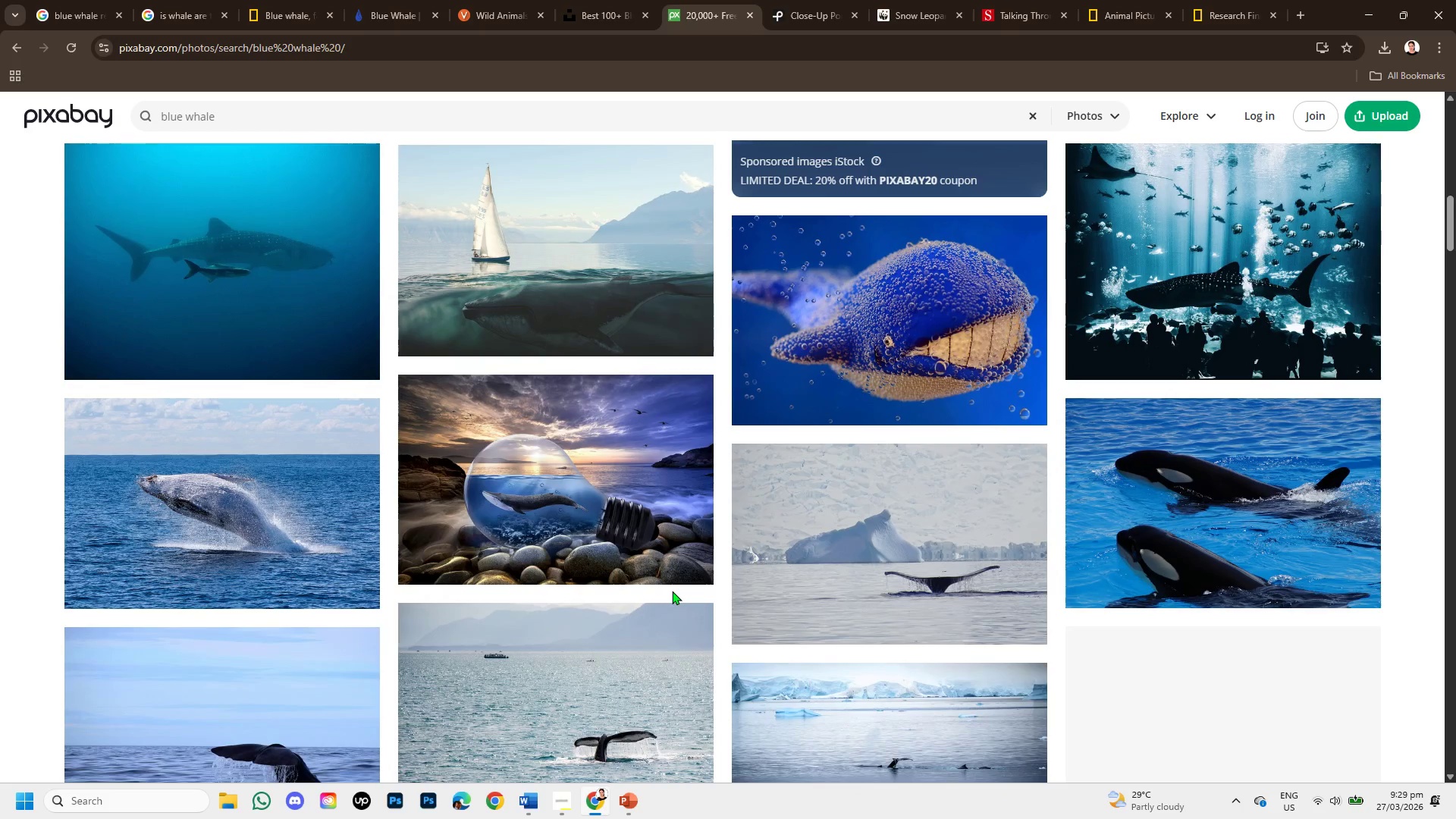 
mouse_move([561, 560])
 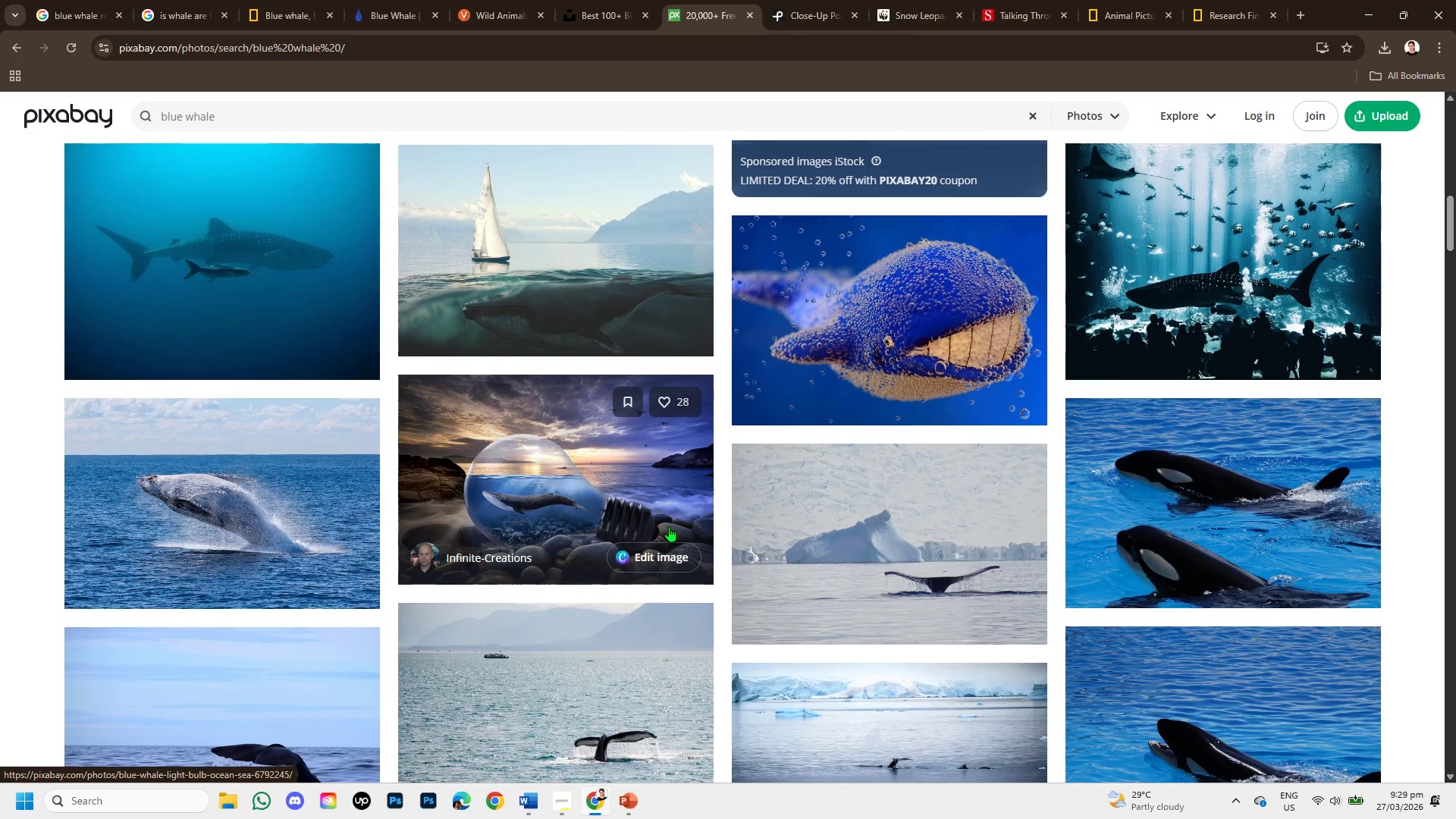 
scroll: coordinate [817, 556], scroll_direction: down, amount: 7.0
 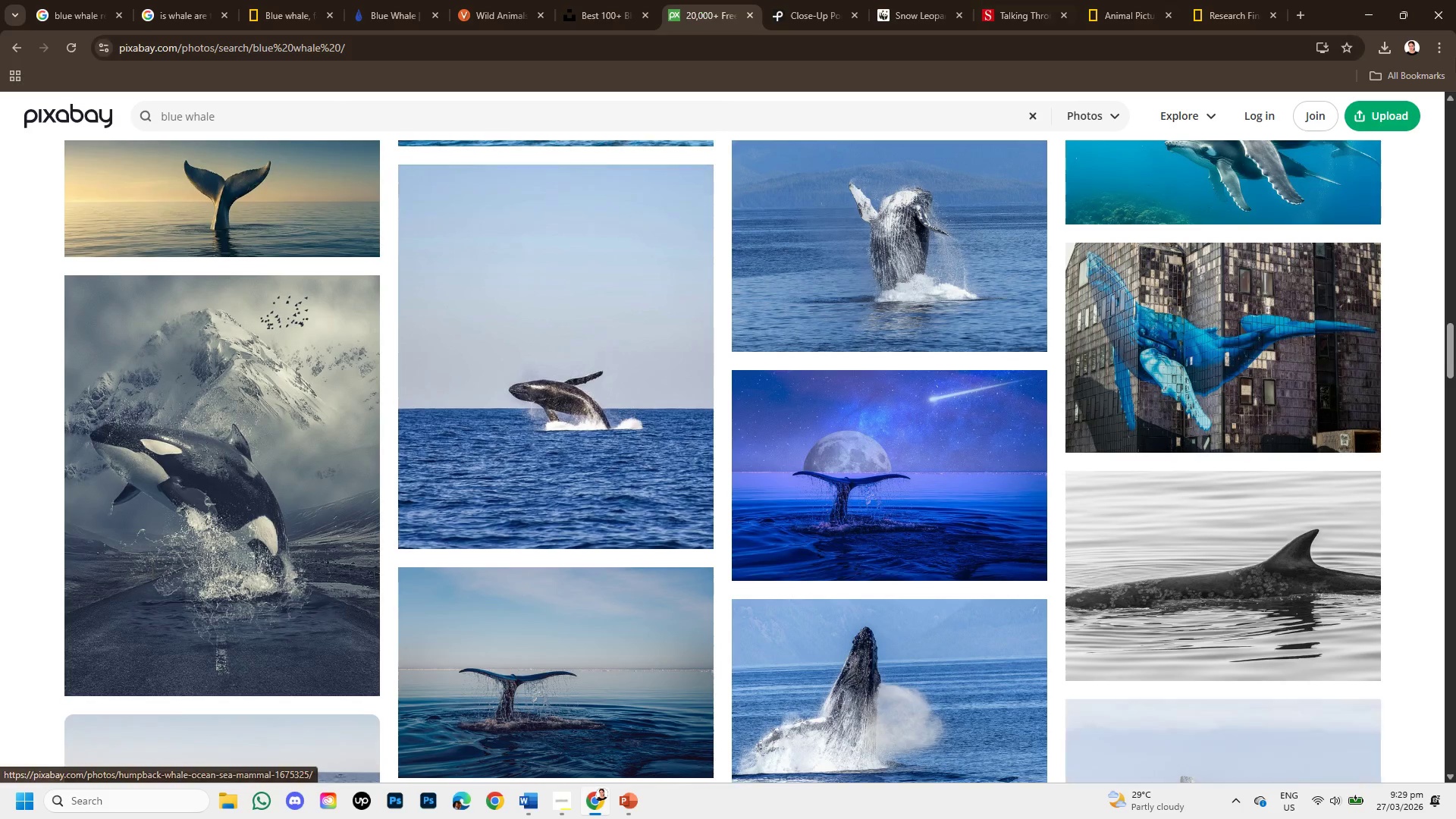 
mouse_move([595, 285])
 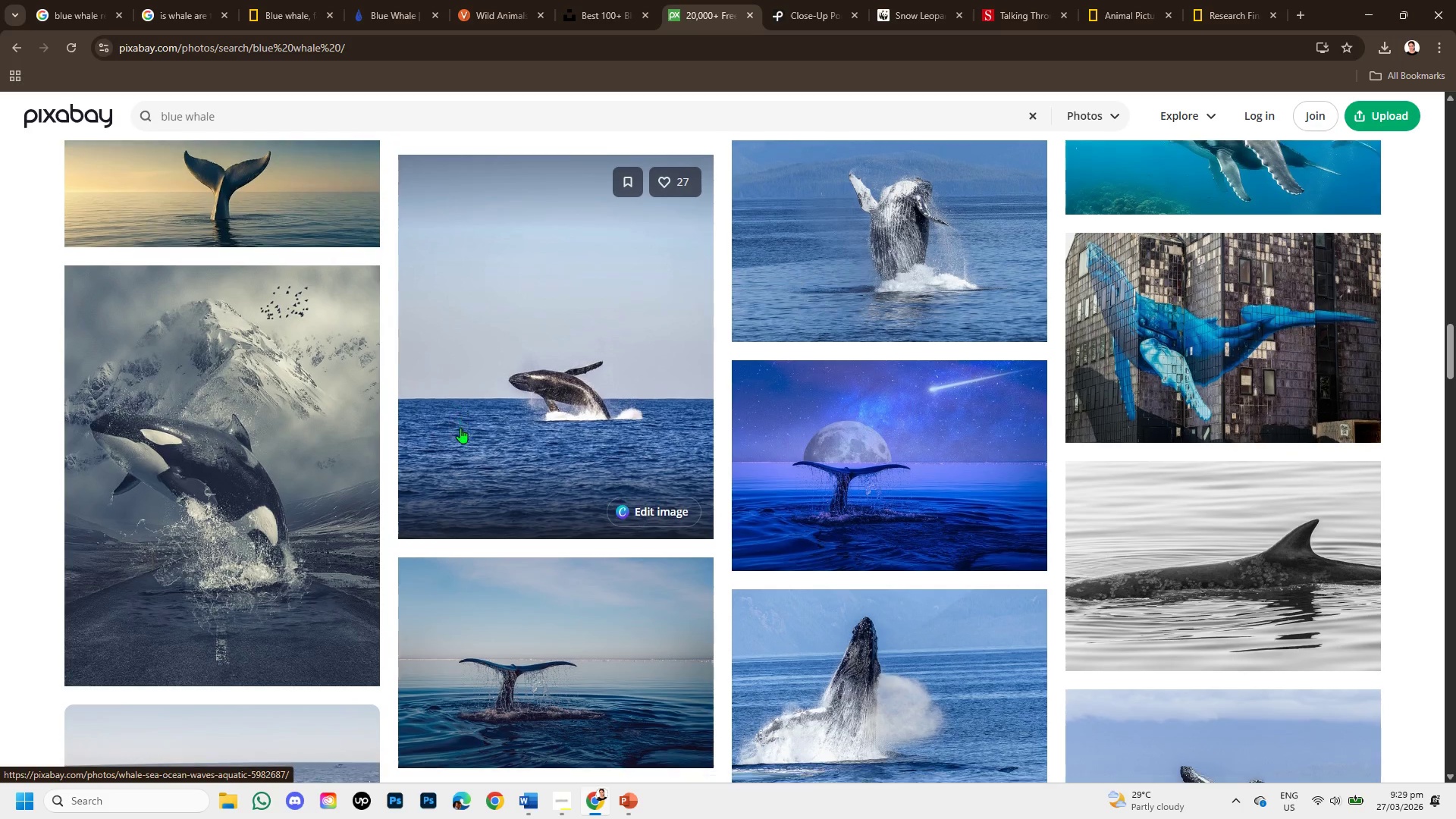 
scroll: coordinate [460, 428], scroll_direction: down, amount: 2.0
 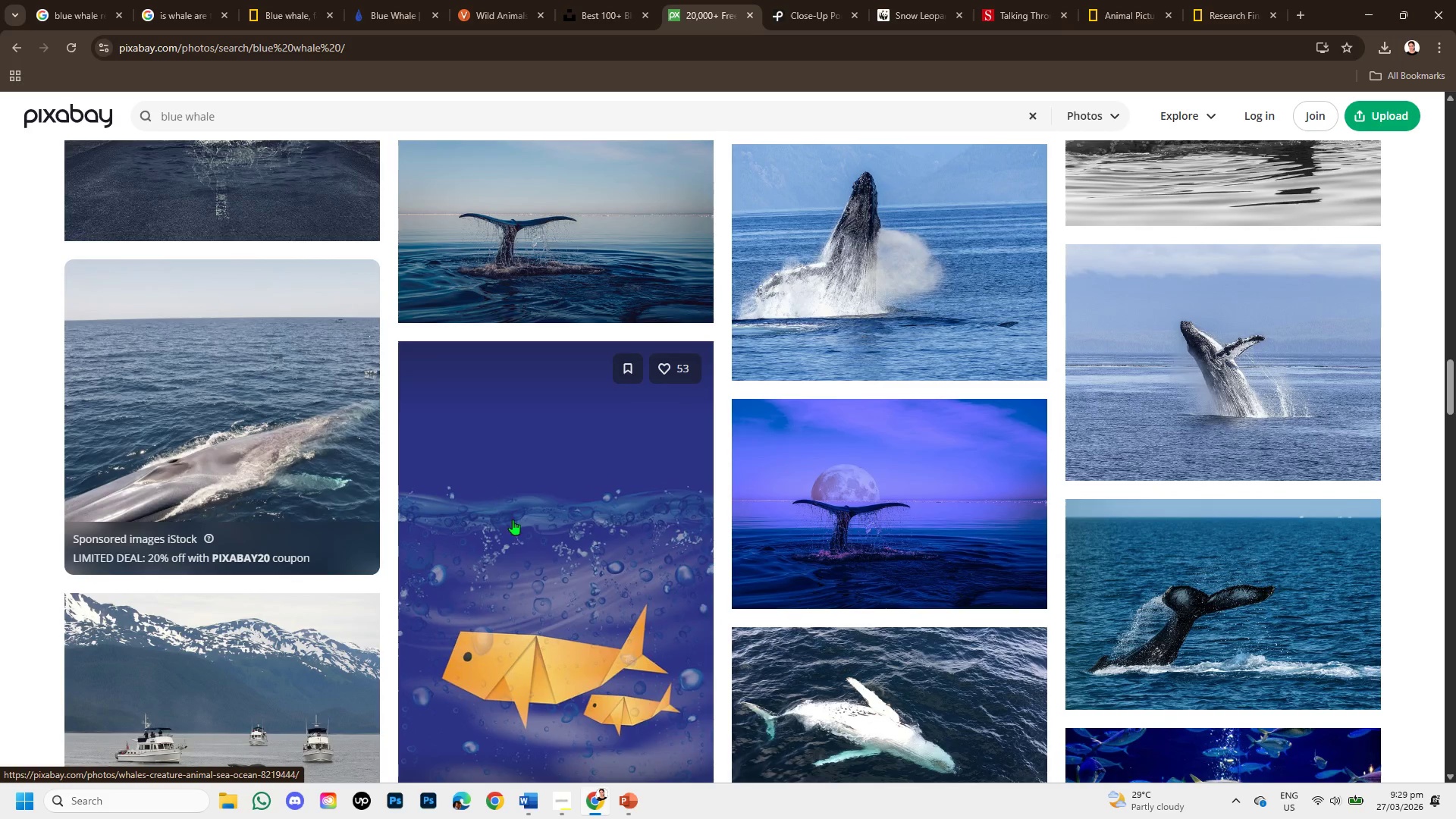 
scroll: coordinate [520, 529], scroll_direction: up, amount: 2.0
 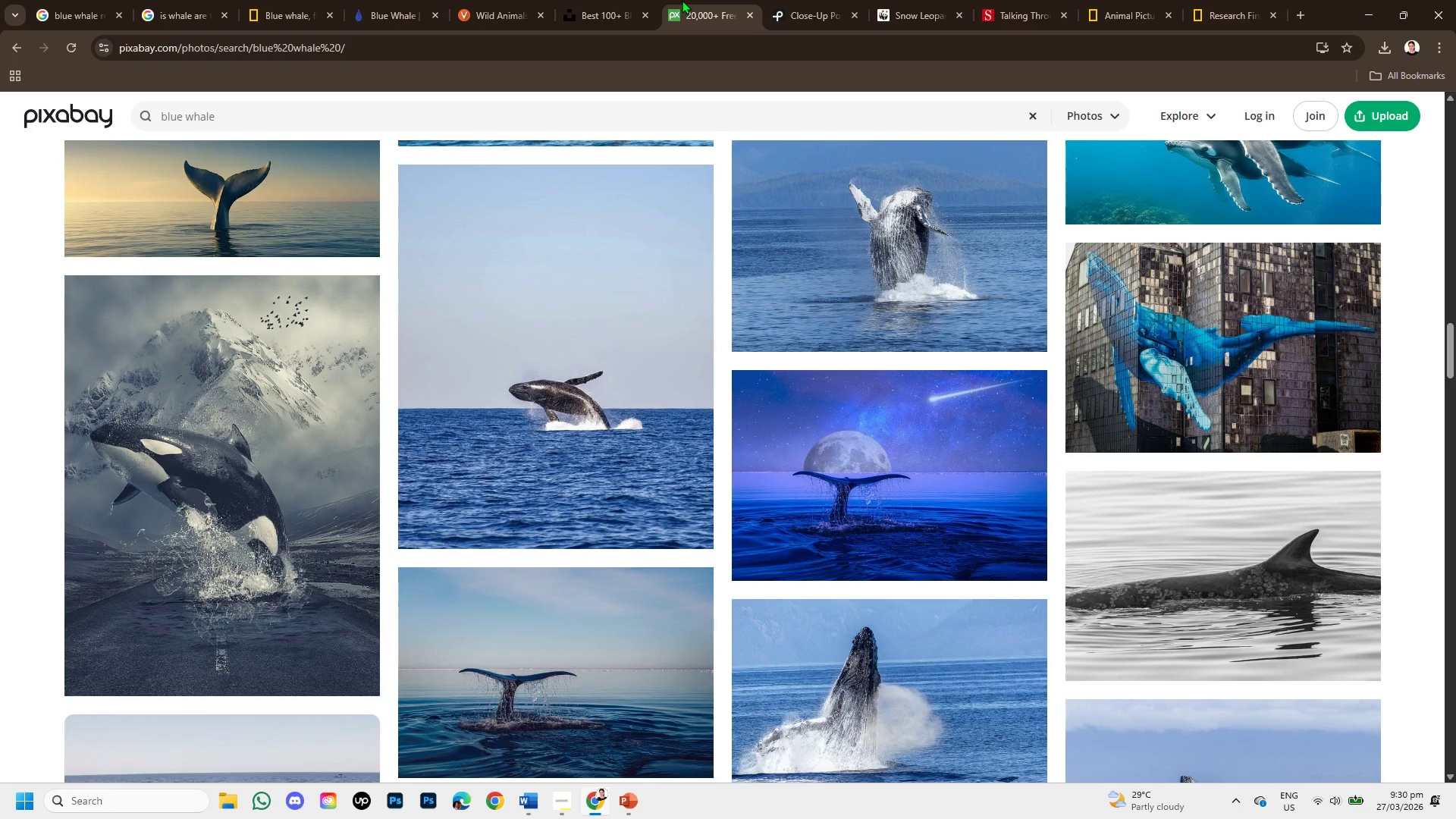 
left_click([587, 0])
 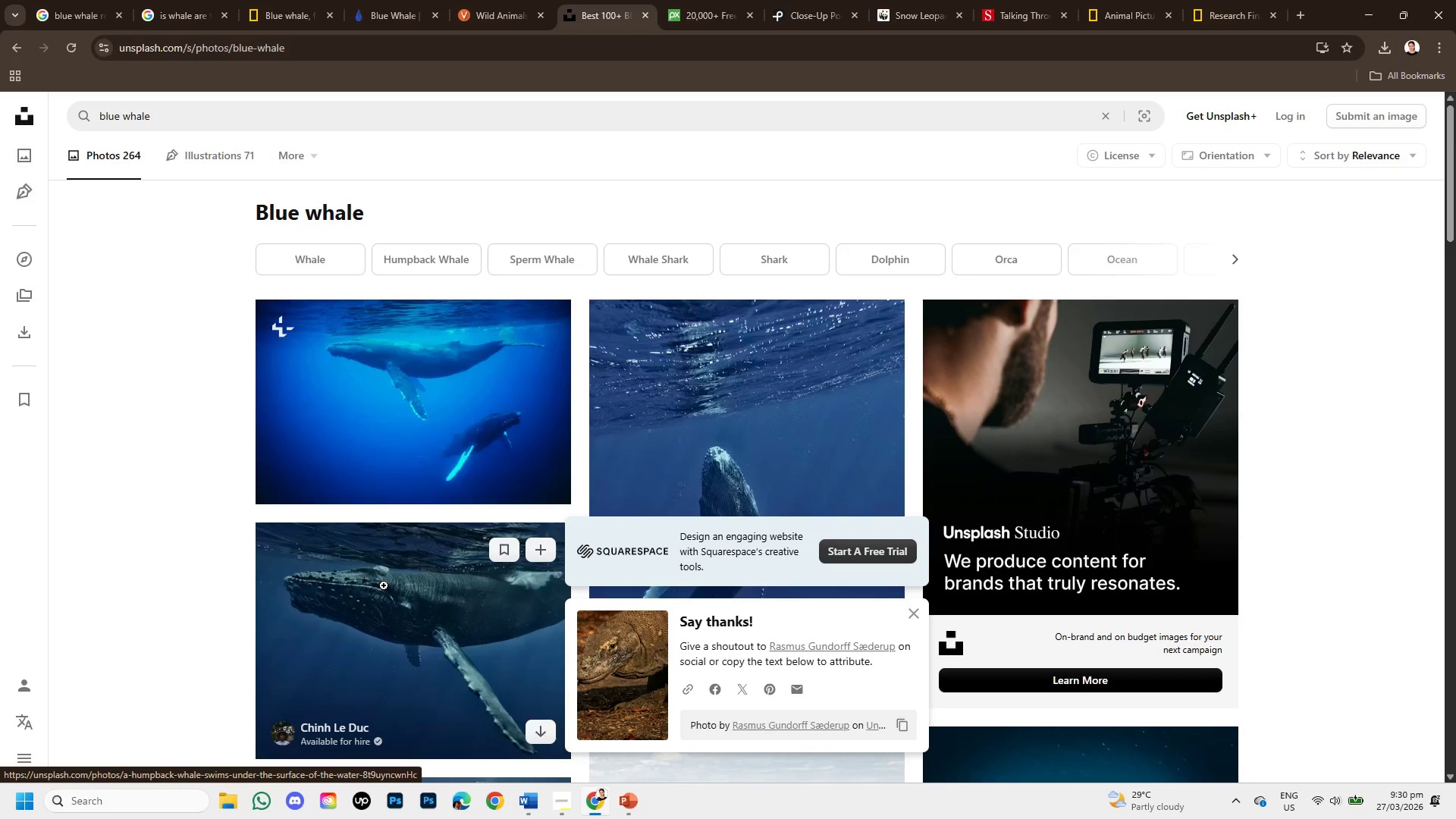 
scroll: coordinate [405, 585], scroll_direction: down, amount: 2.0
 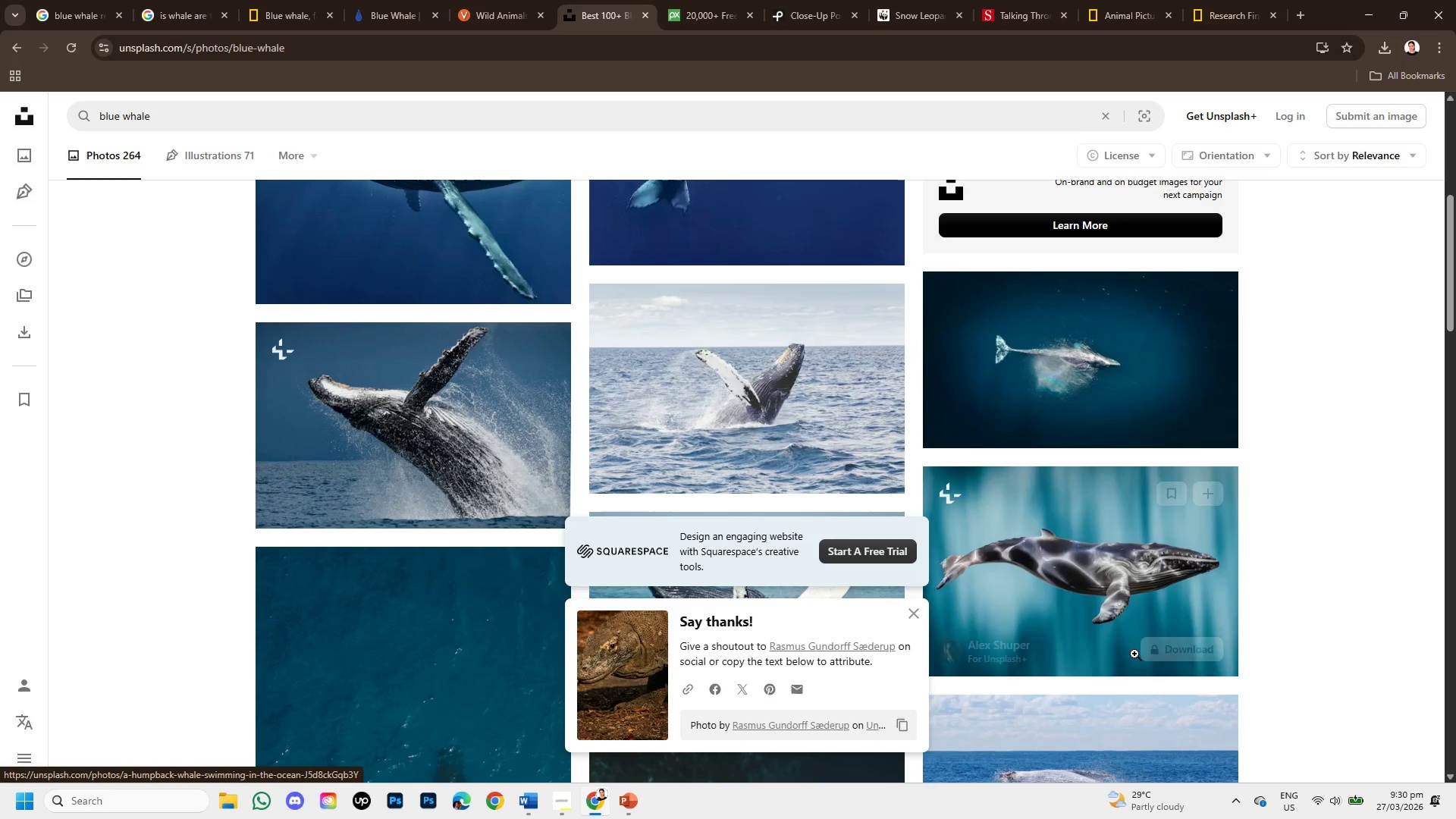 
mouse_move([999, 711])
 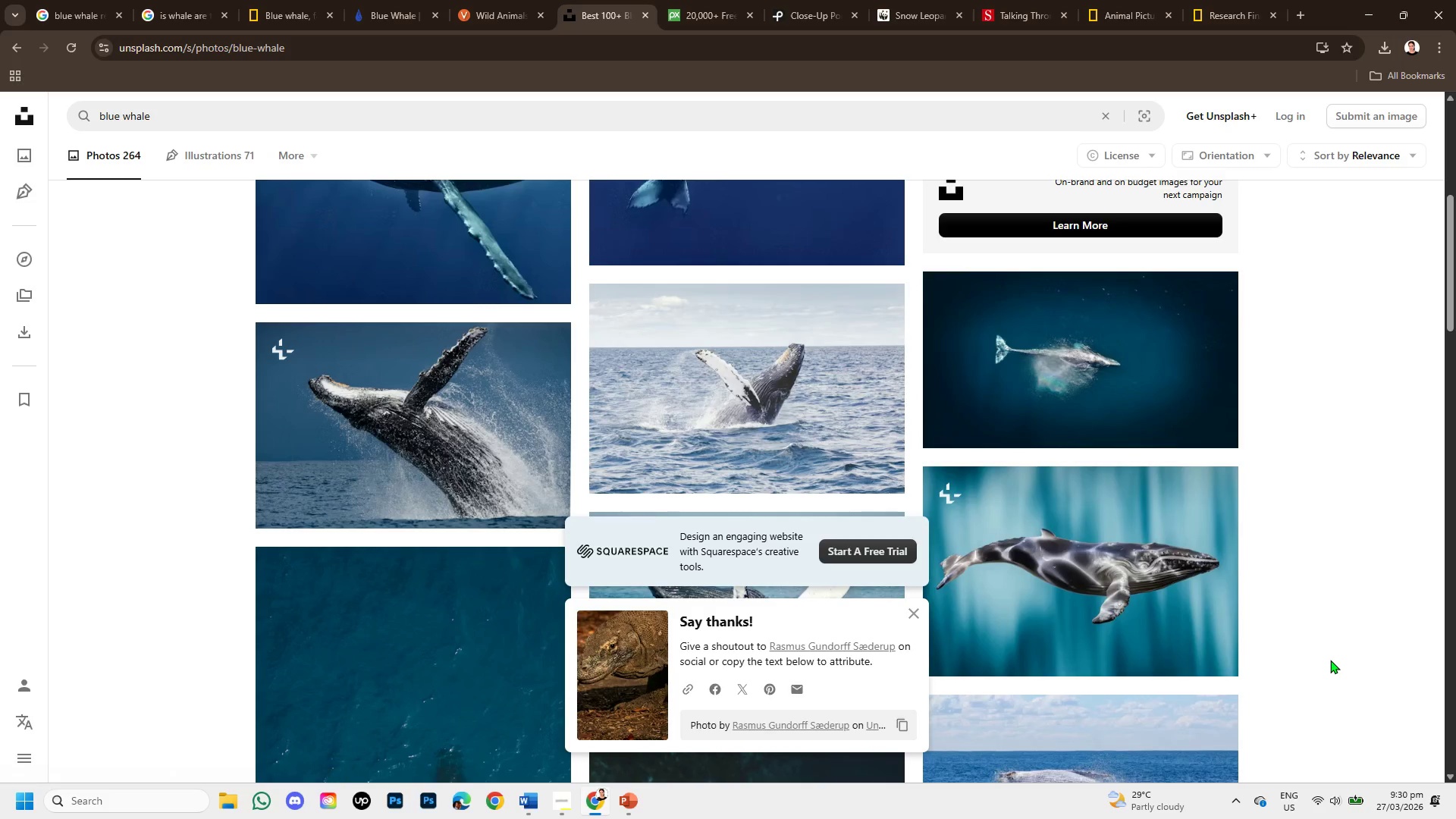 
left_click([1330, 660])
 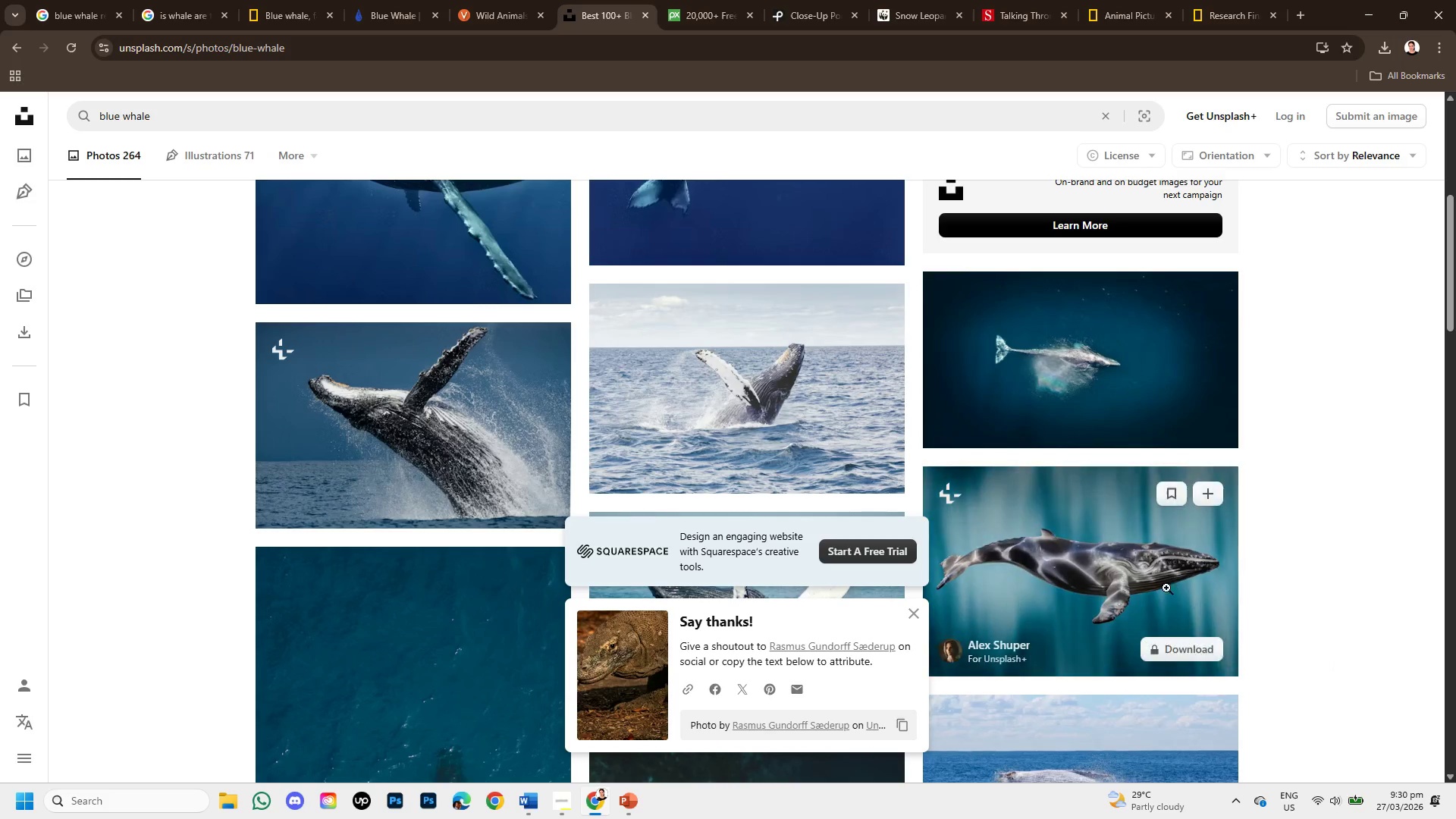 
left_click([1155, 584])
 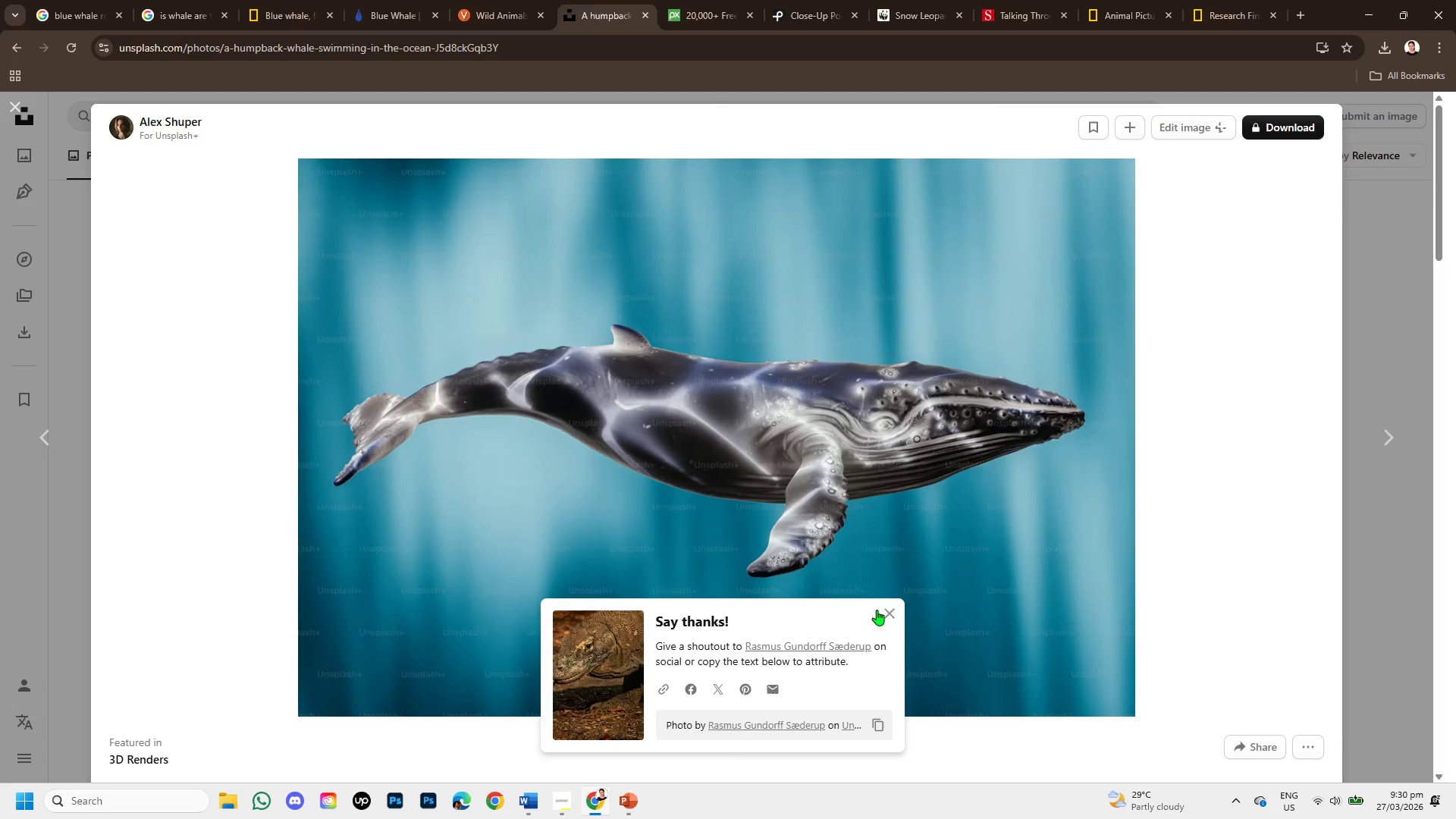 
scroll: coordinate [460, 427], scroll_direction: down, amount: 3.0
 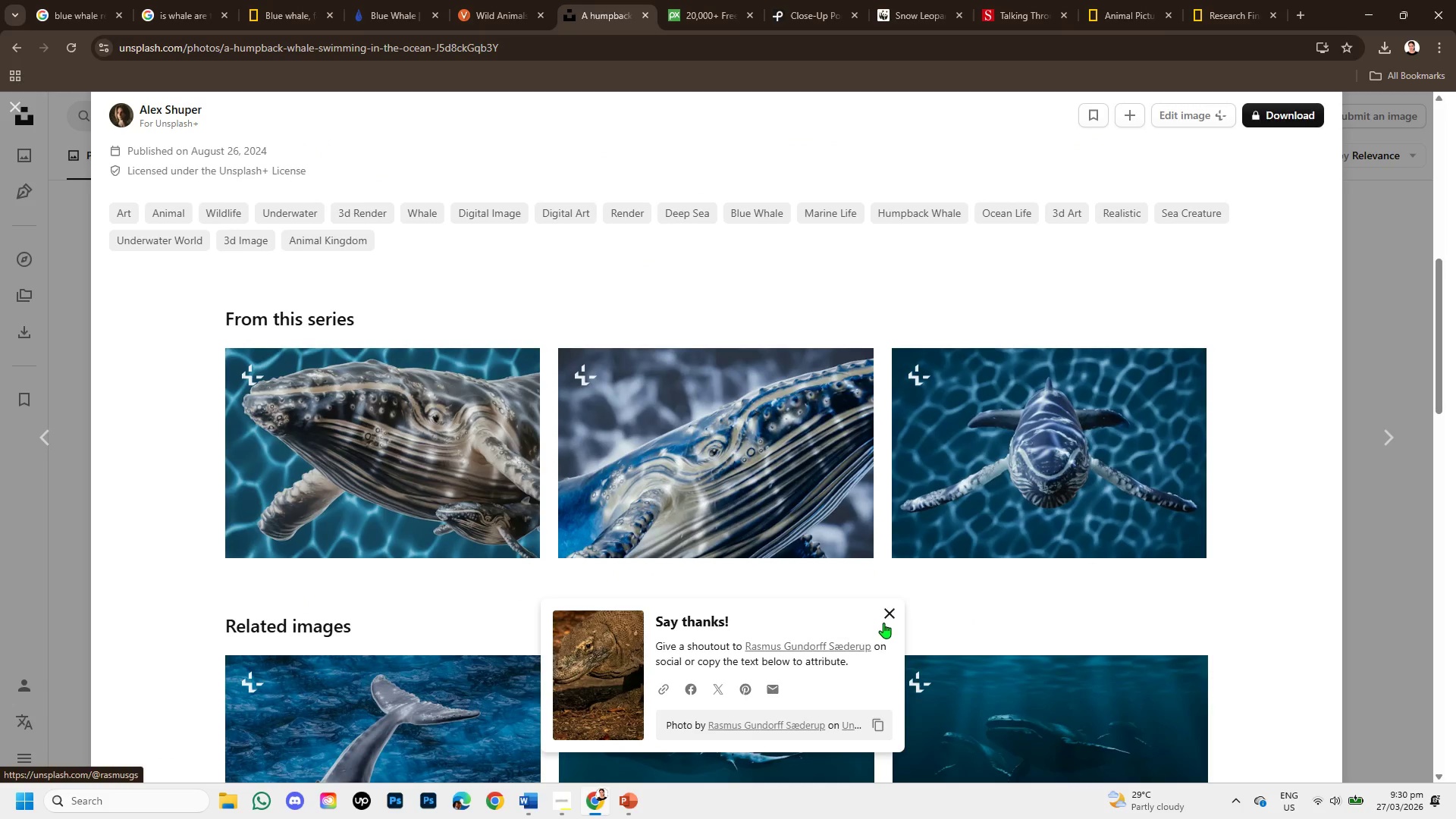 
left_click([884, 612])
 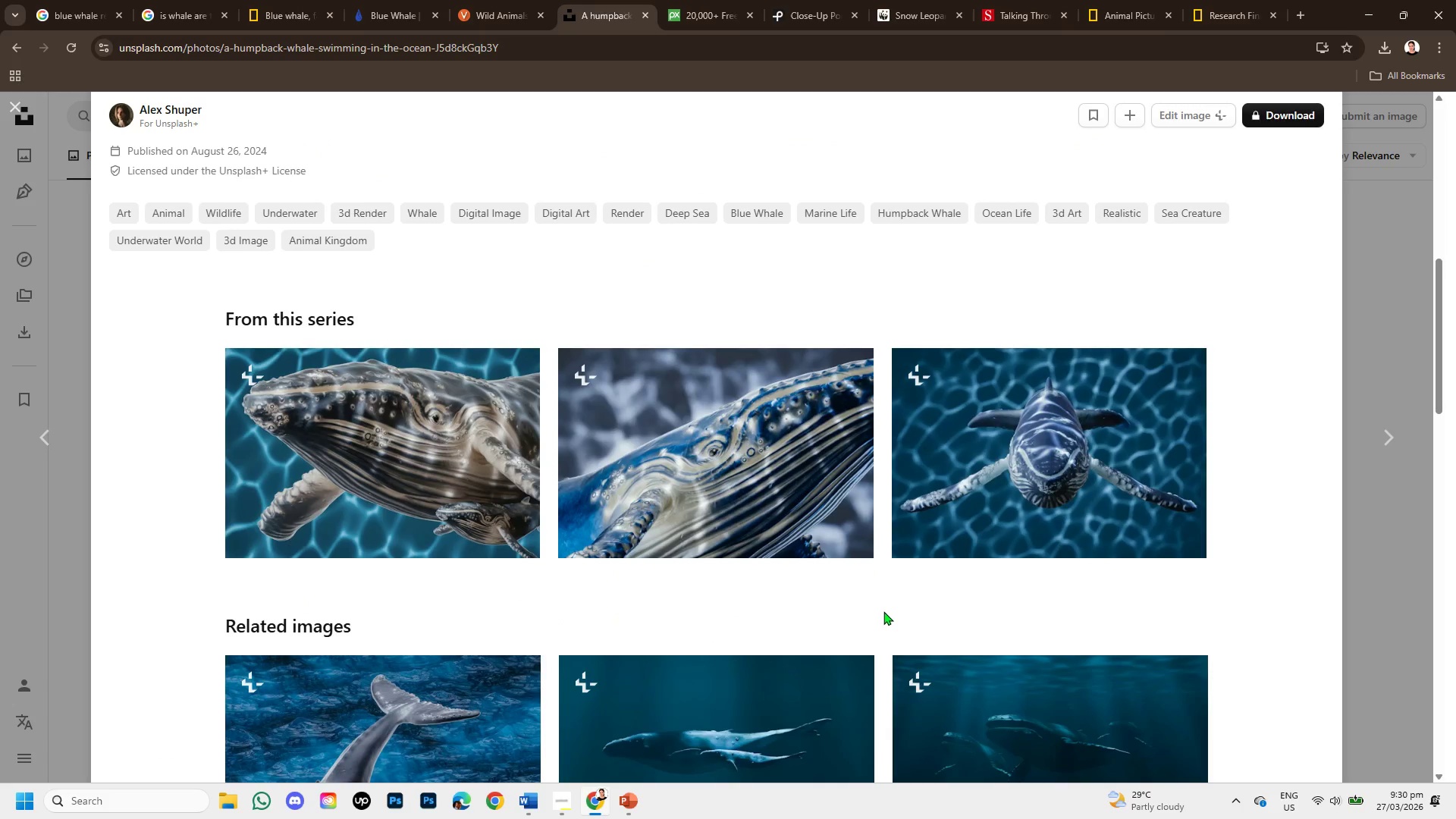 
scroll: coordinate [880, 611], scroll_direction: down, amount: 2.0
 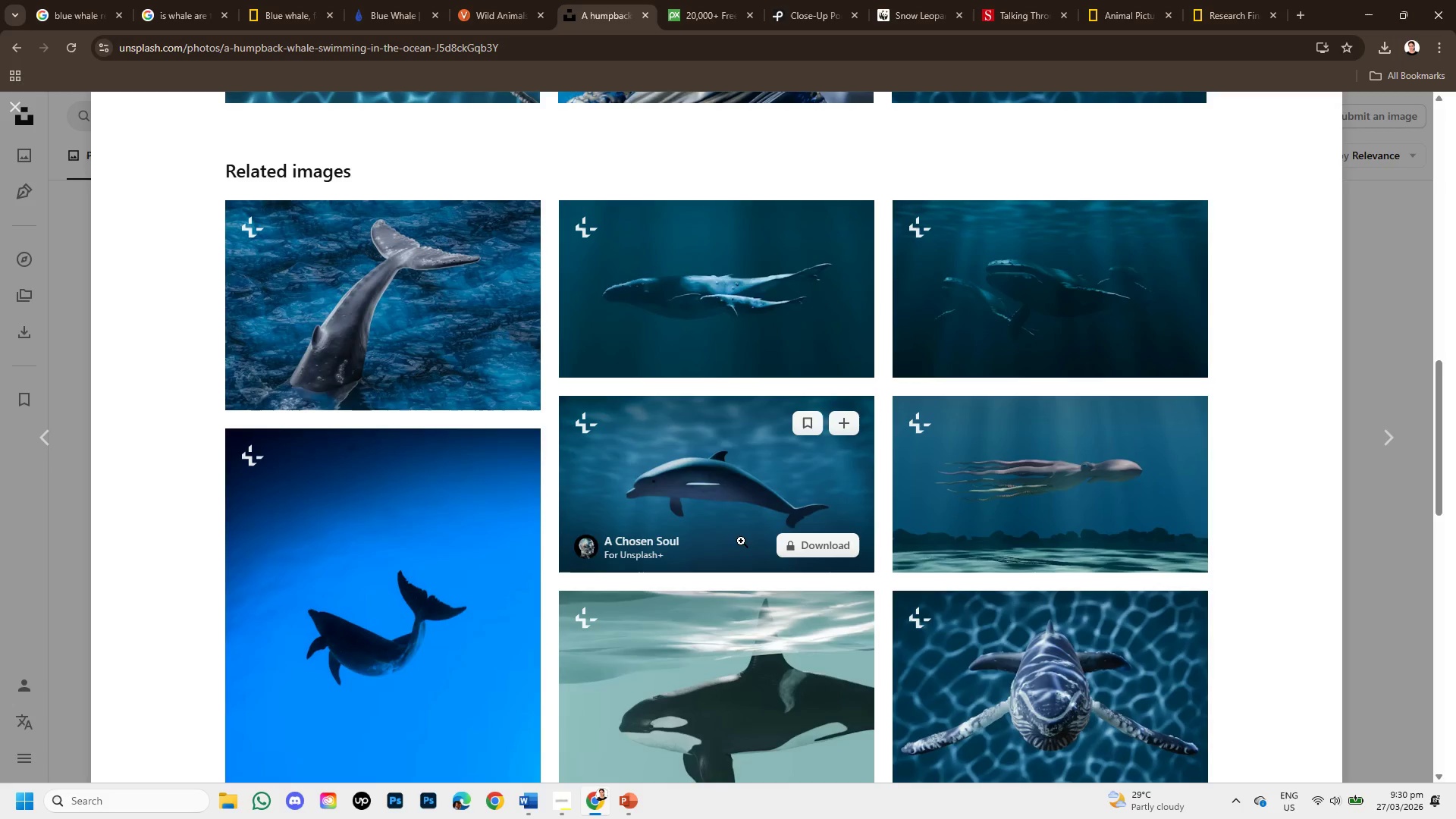 
left_click([733, 526])
 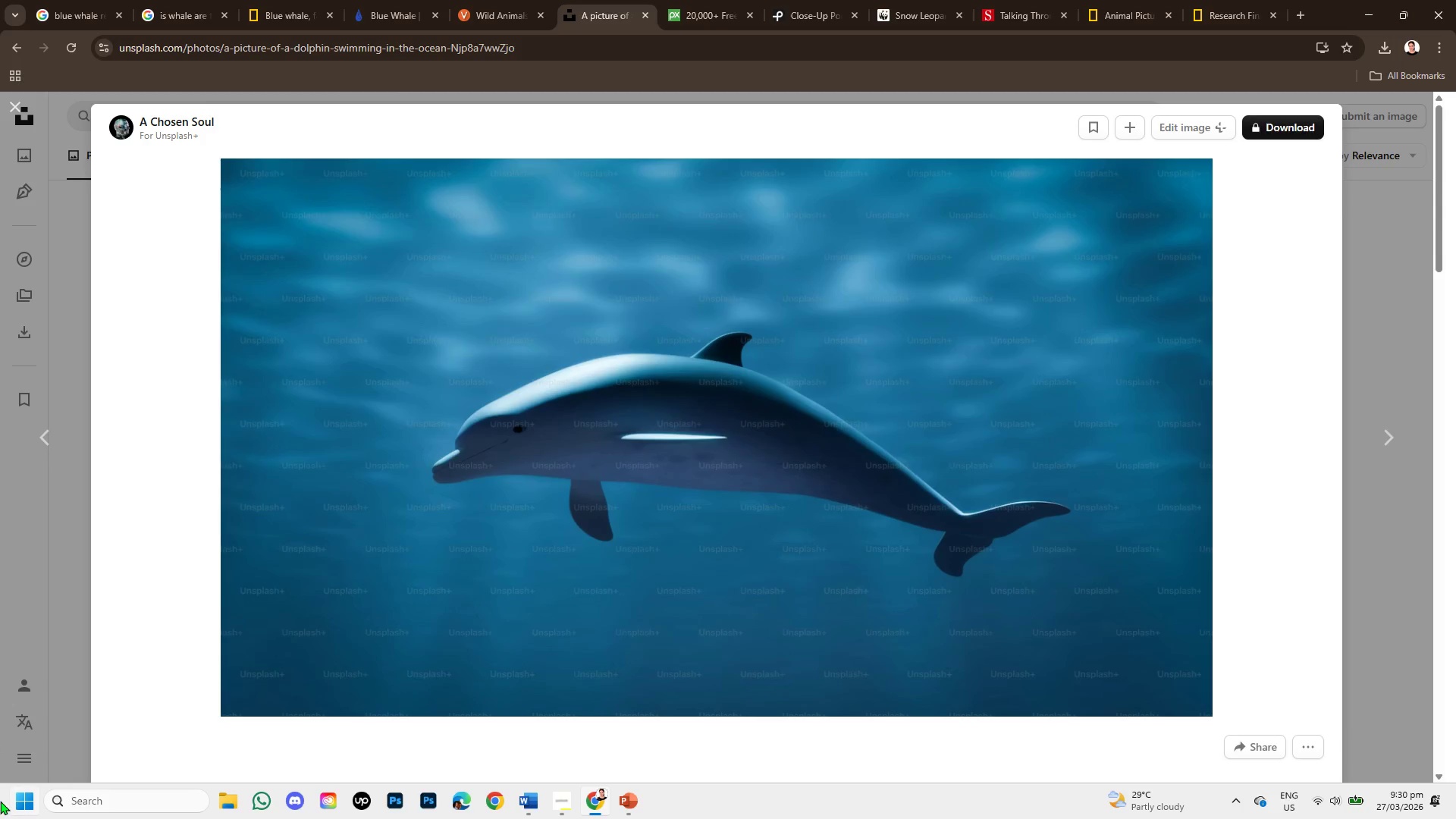 
scroll: coordinate [751, 646], scroll_direction: down, amount: 3.0
 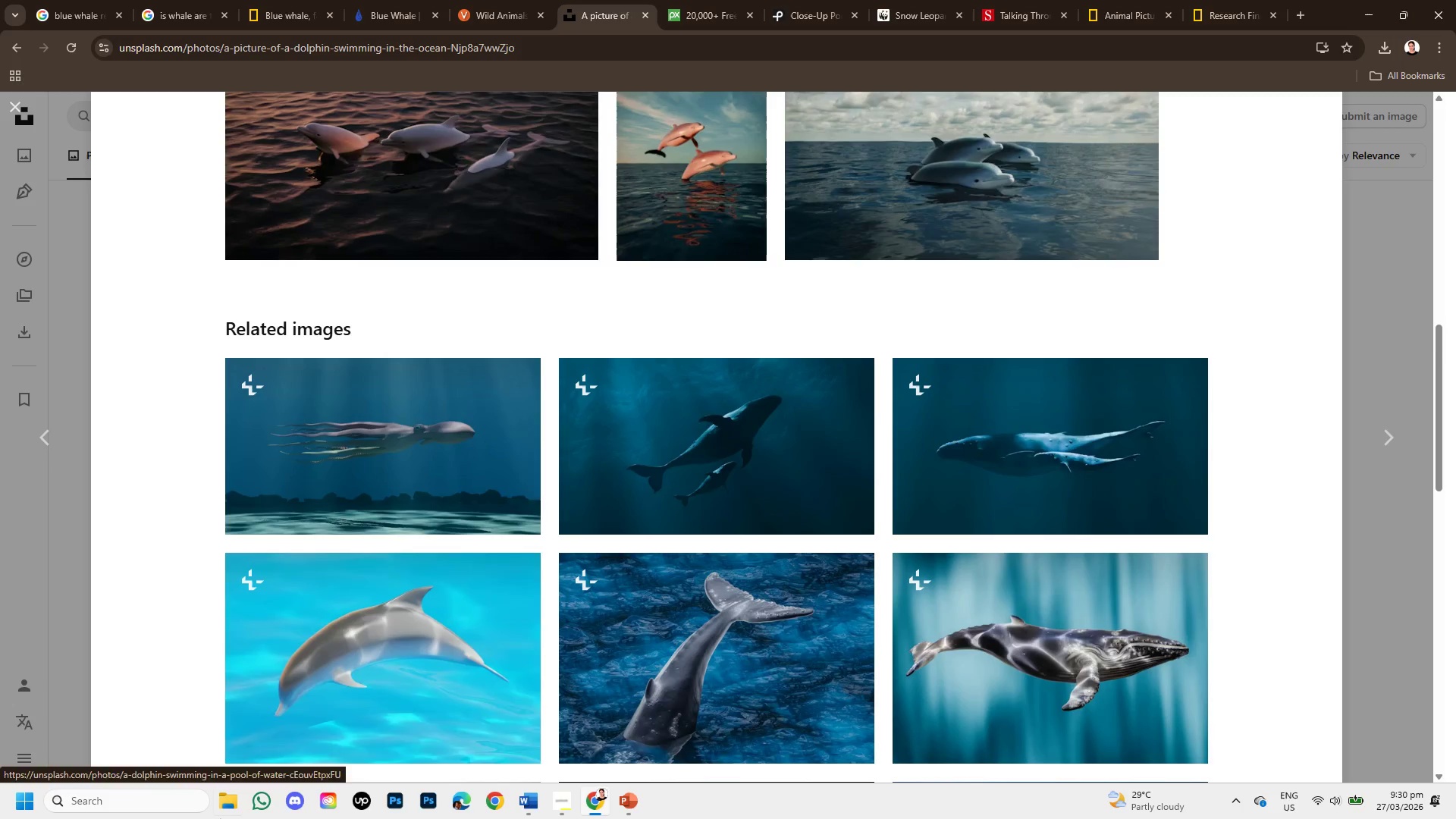 
wait(5.61)
 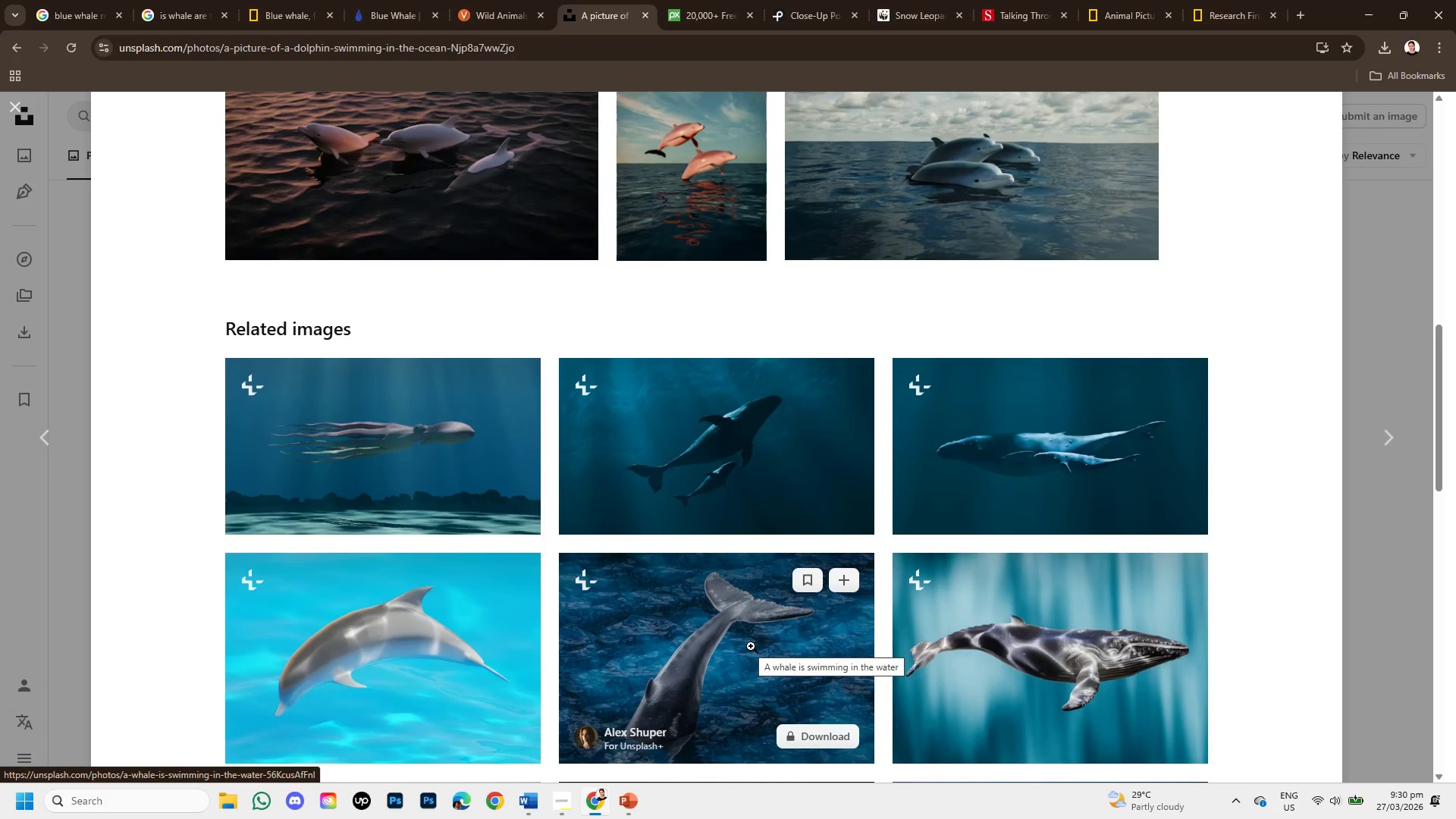 
scroll: coordinate [563, 623], scroll_direction: down, amount: 7.0
 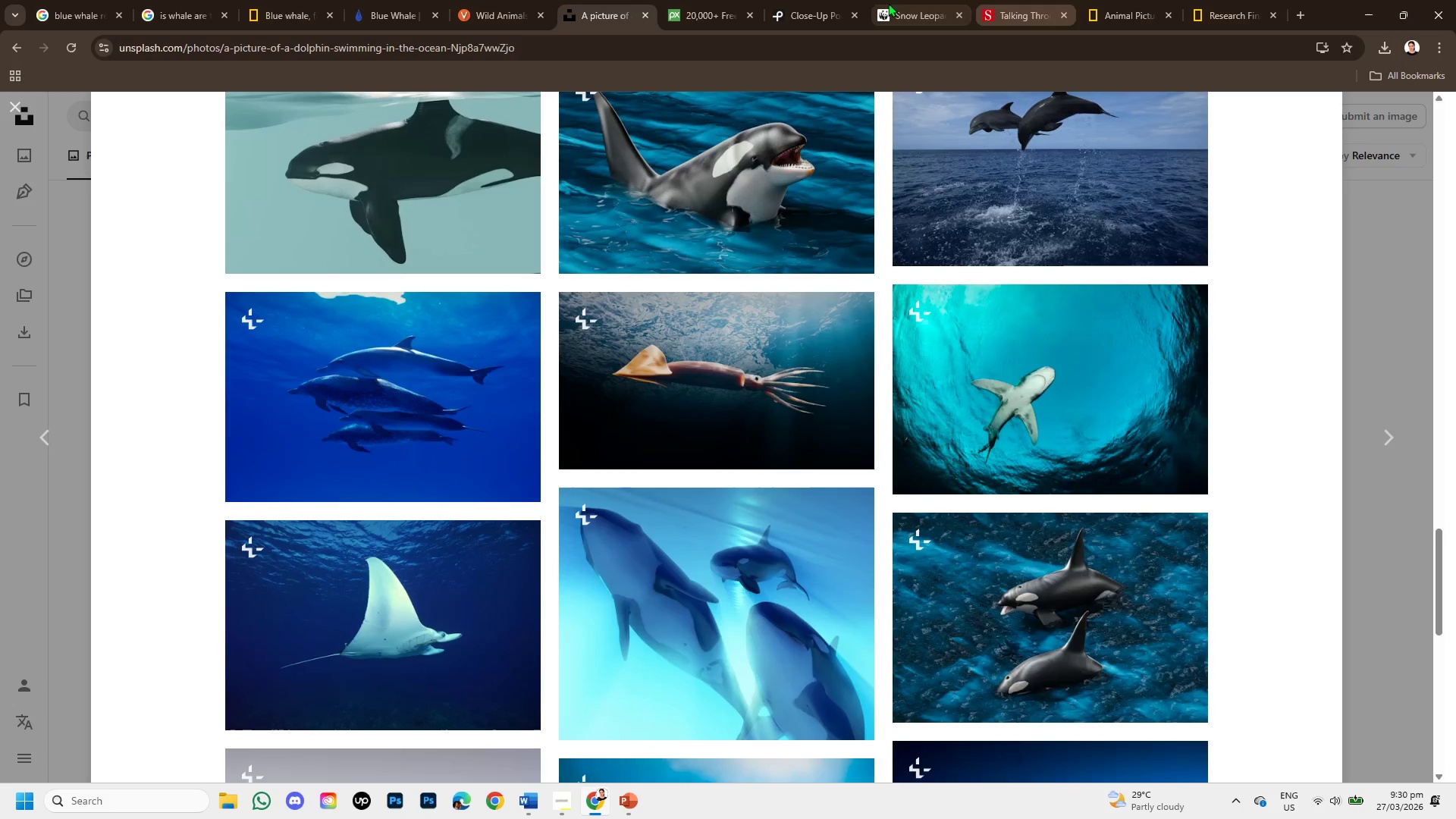 
left_click([668, 8])
 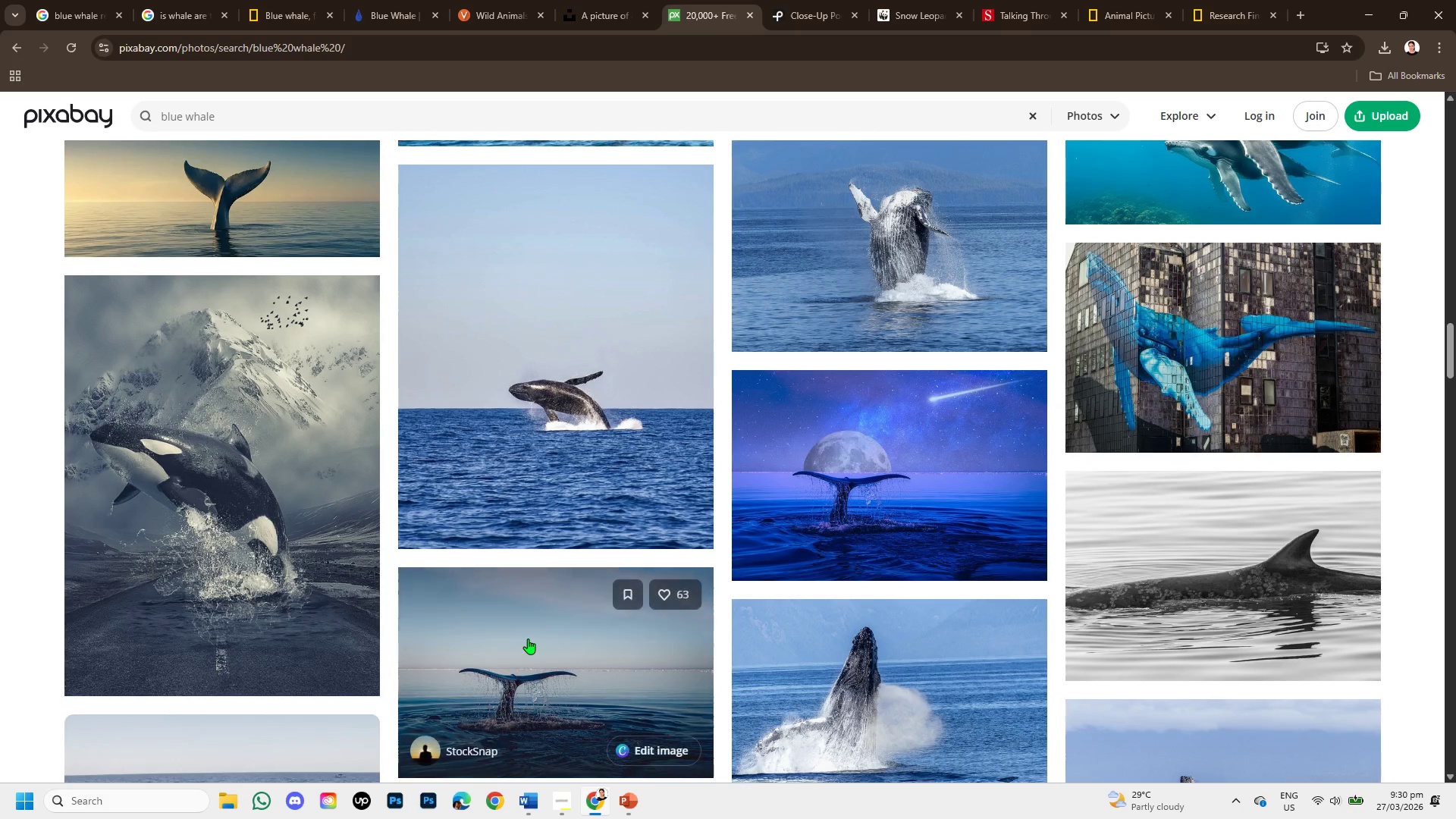 
scroll: coordinate [488, 619], scroll_direction: up, amount: 7.0
 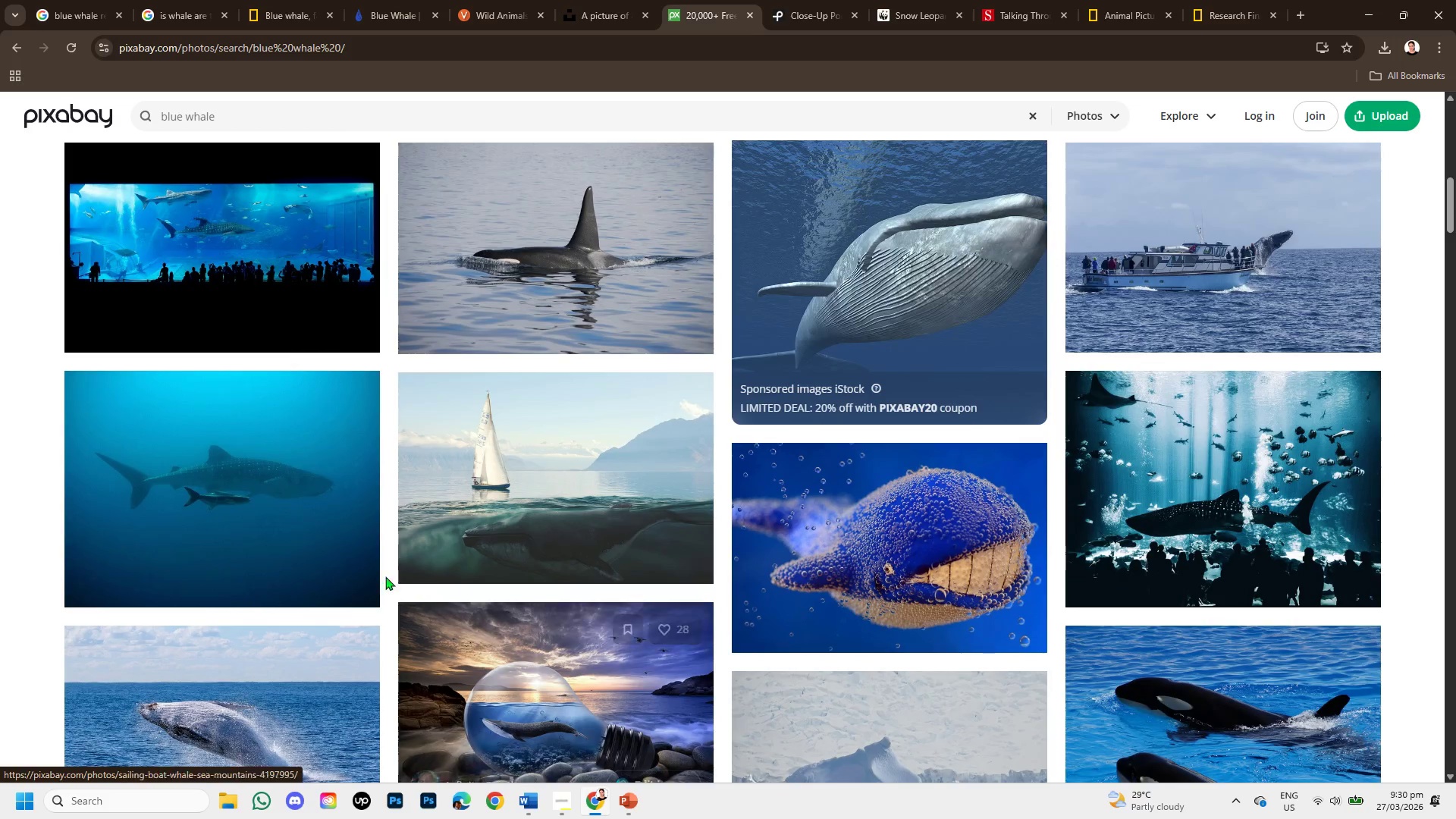 
left_click([325, 515])
 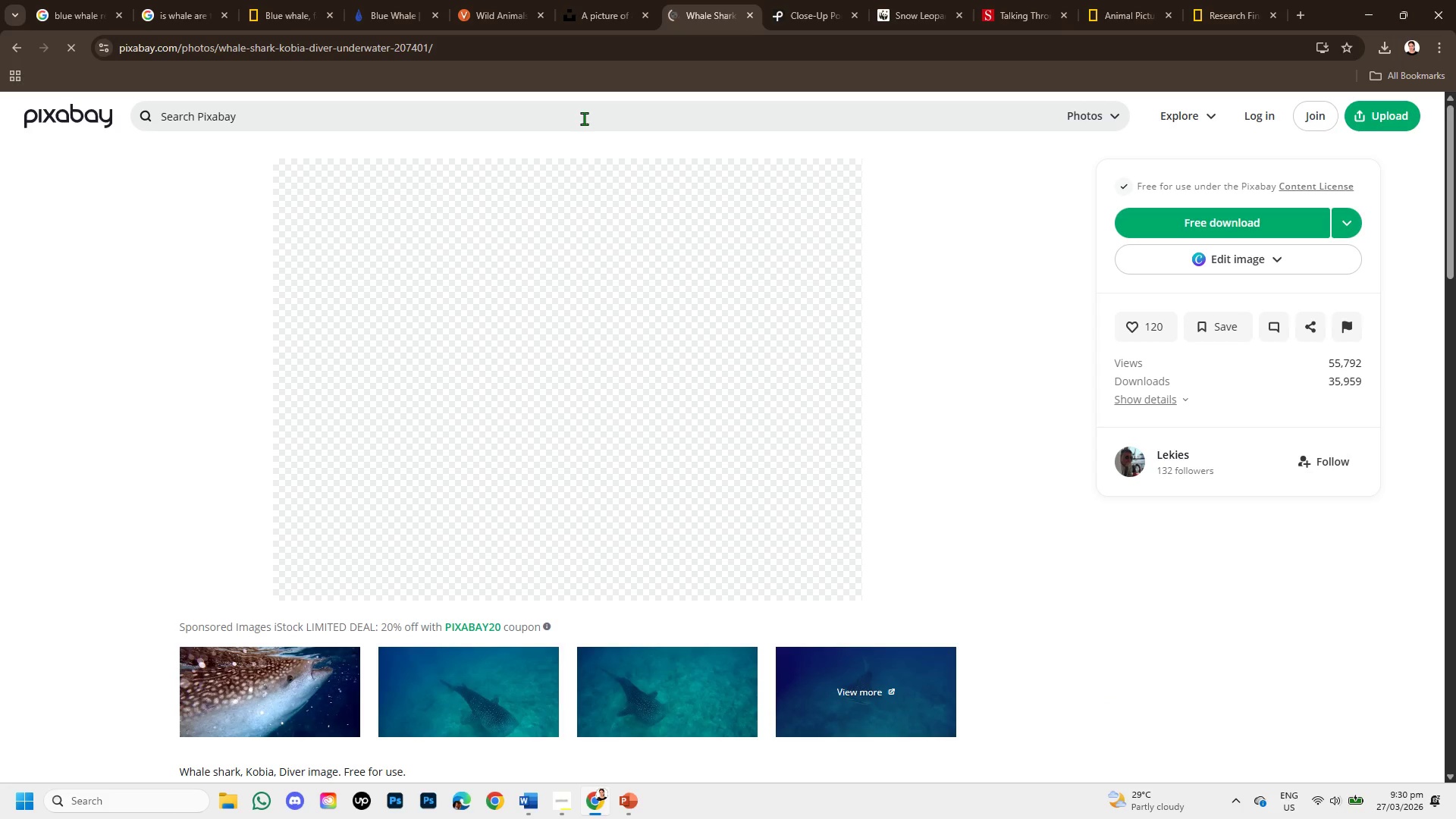 
scroll: coordinate [608, 418], scroll_direction: down, amount: 1.0
 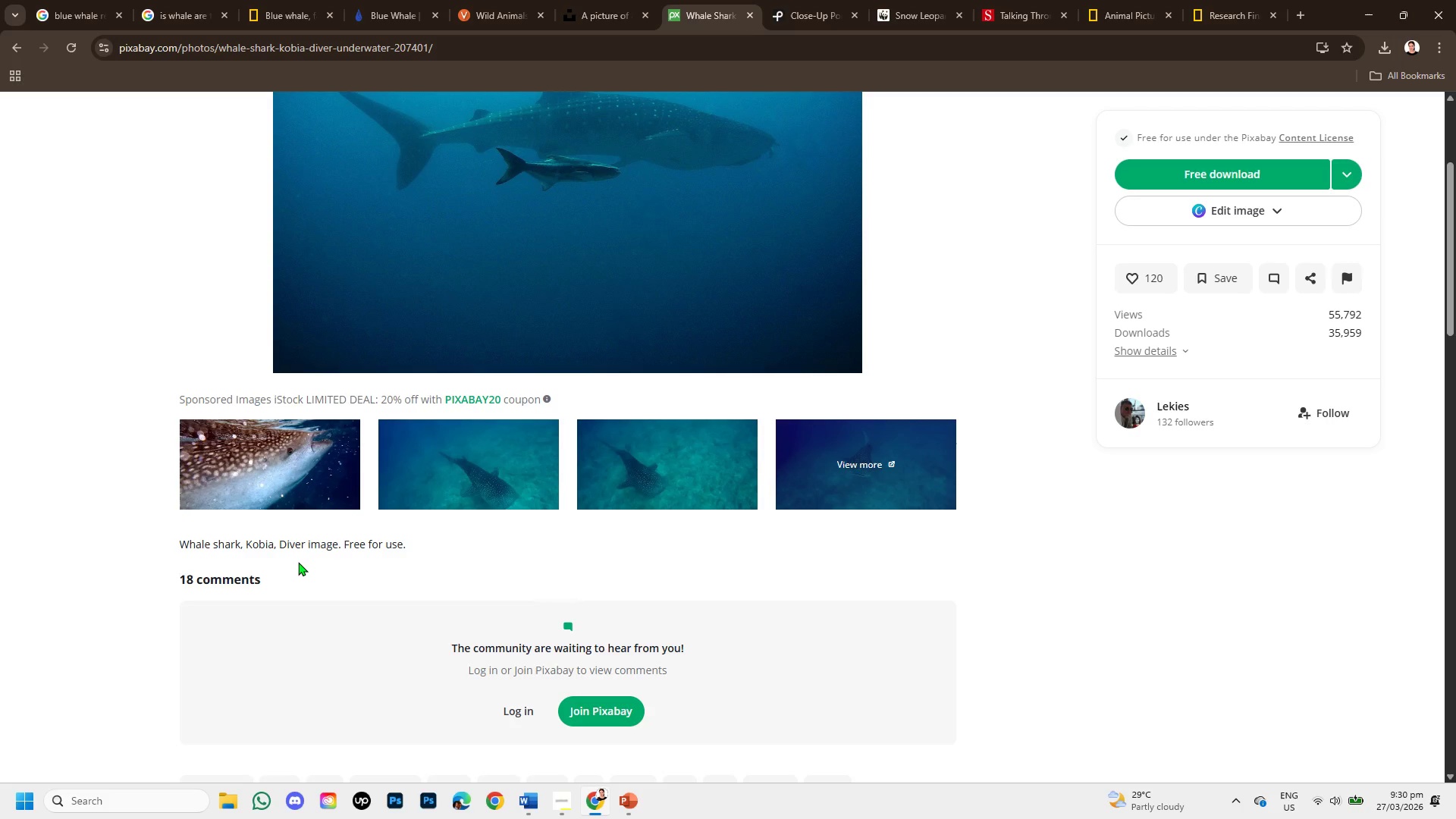 
wait(5.02)
 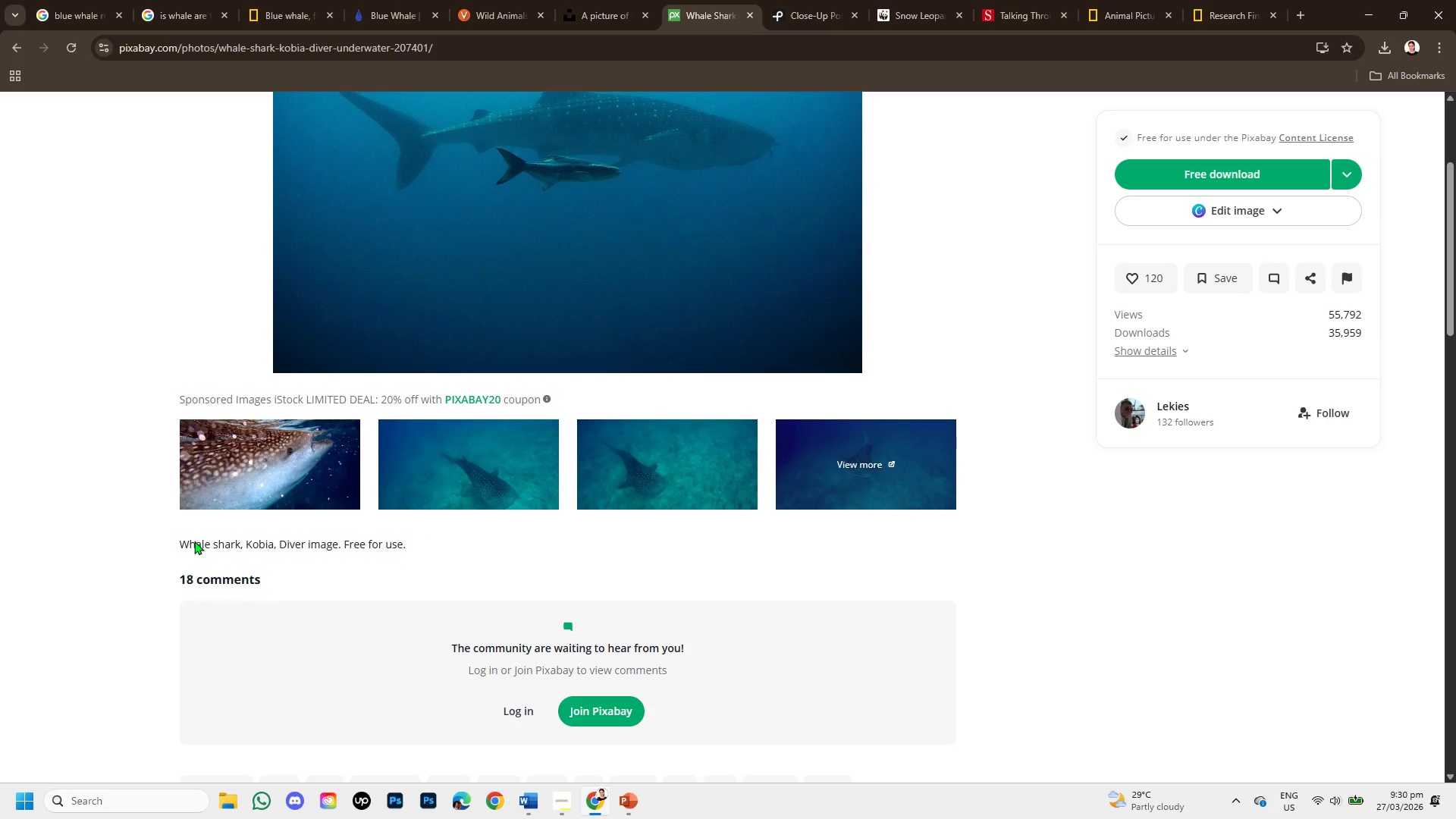 
scroll: coordinate [483, 597], scroll_direction: up, amount: 1.0
 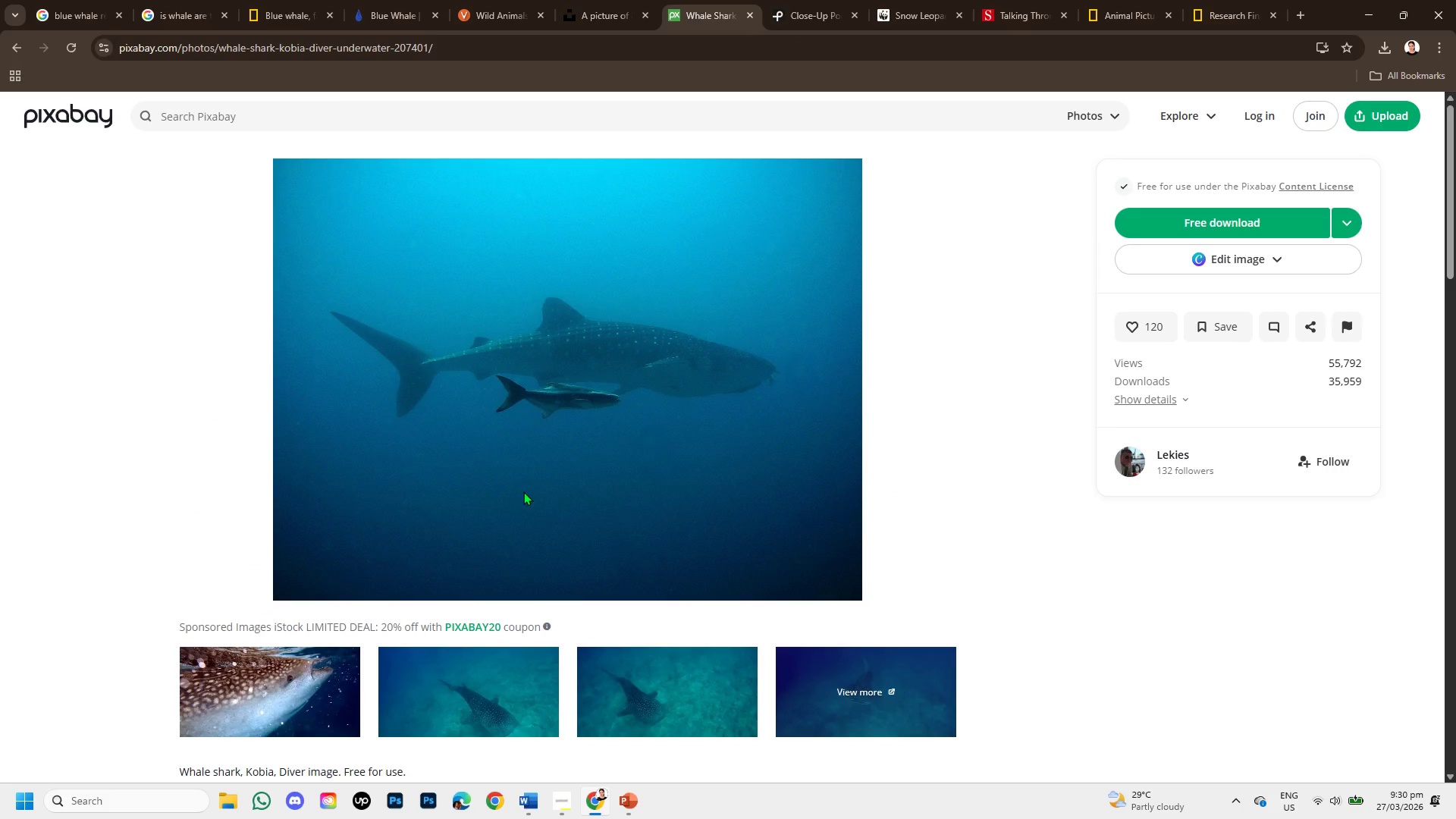 
scroll: coordinate [740, 565], scroll_direction: down, amount: 4.0
 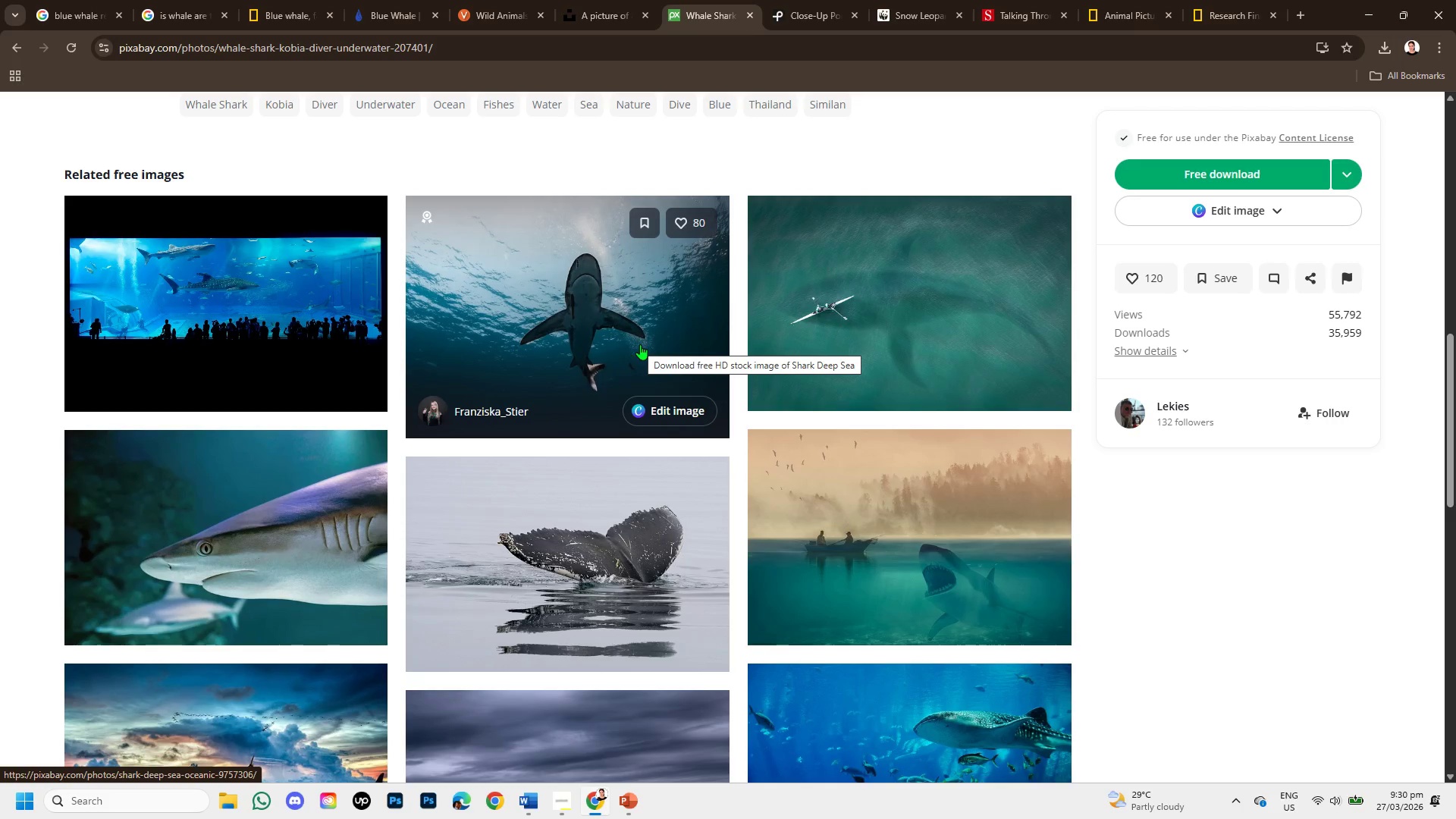 
left_click([568, 325])
 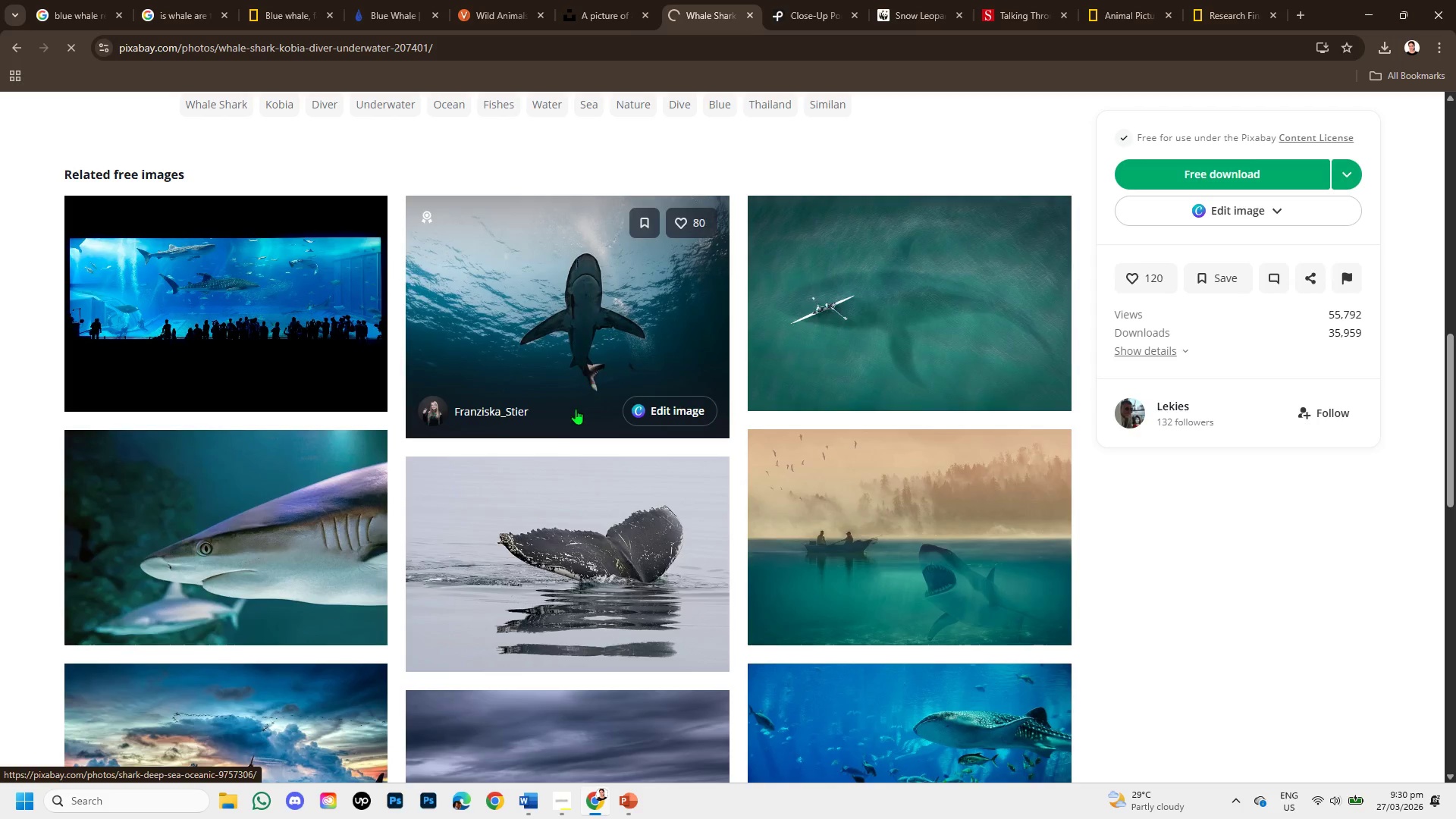 
scroll: coordinate [546, 450], scroll_direction: down, amount: 2.0
 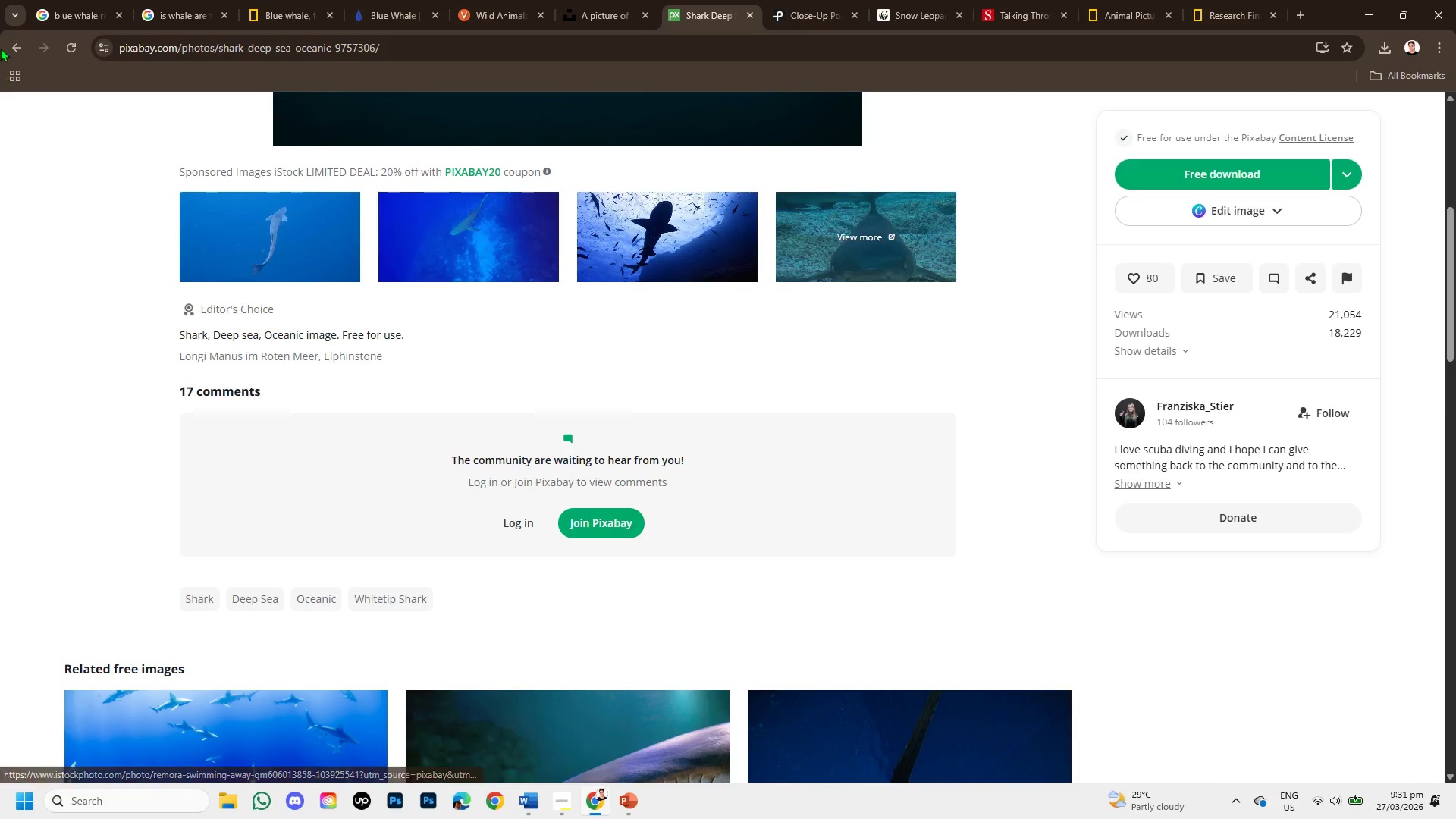 
left_click([8, 52])
 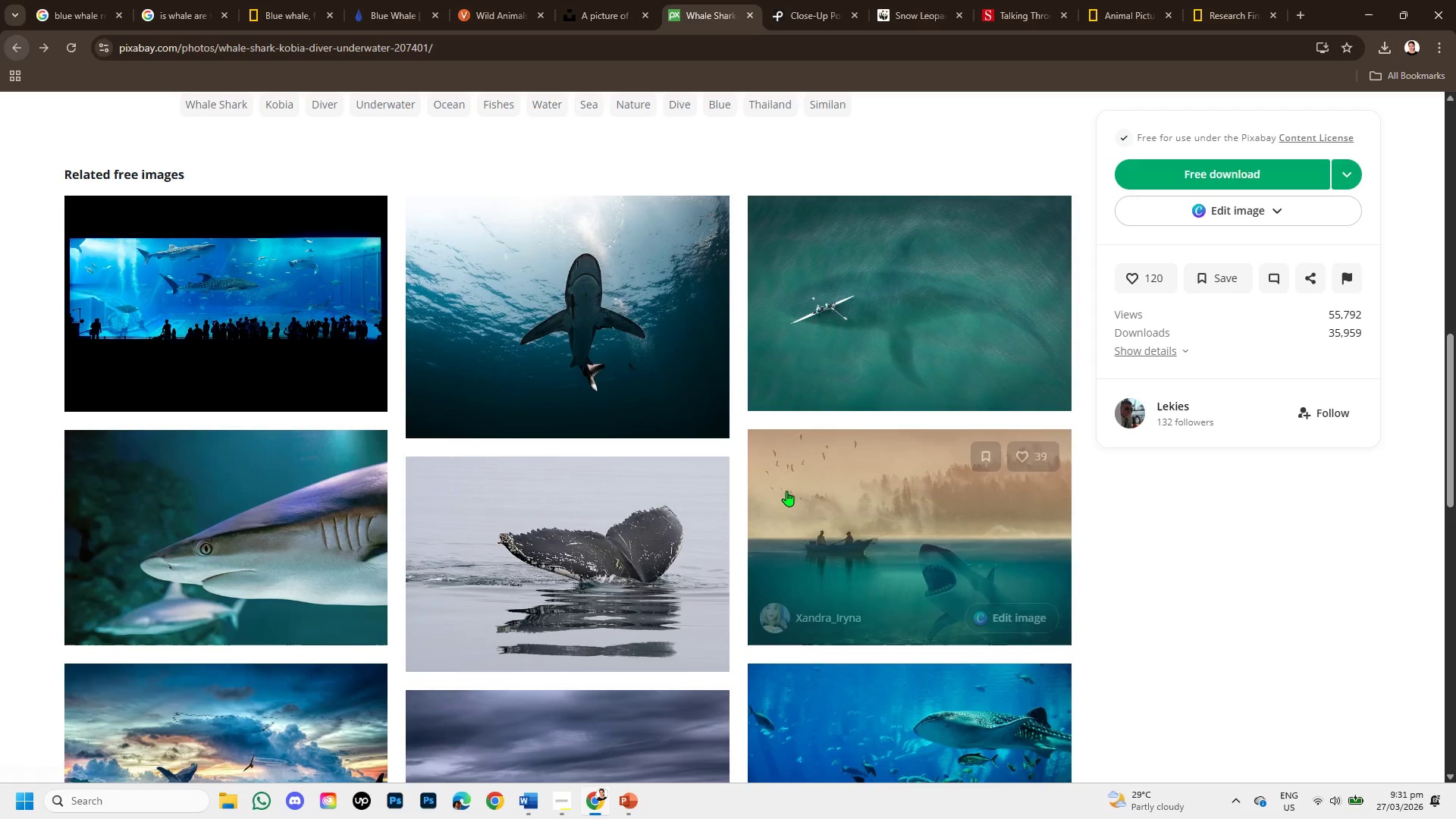 
scroll: coordinate [651, 630], scroll_direction: down, amount: 3.0
 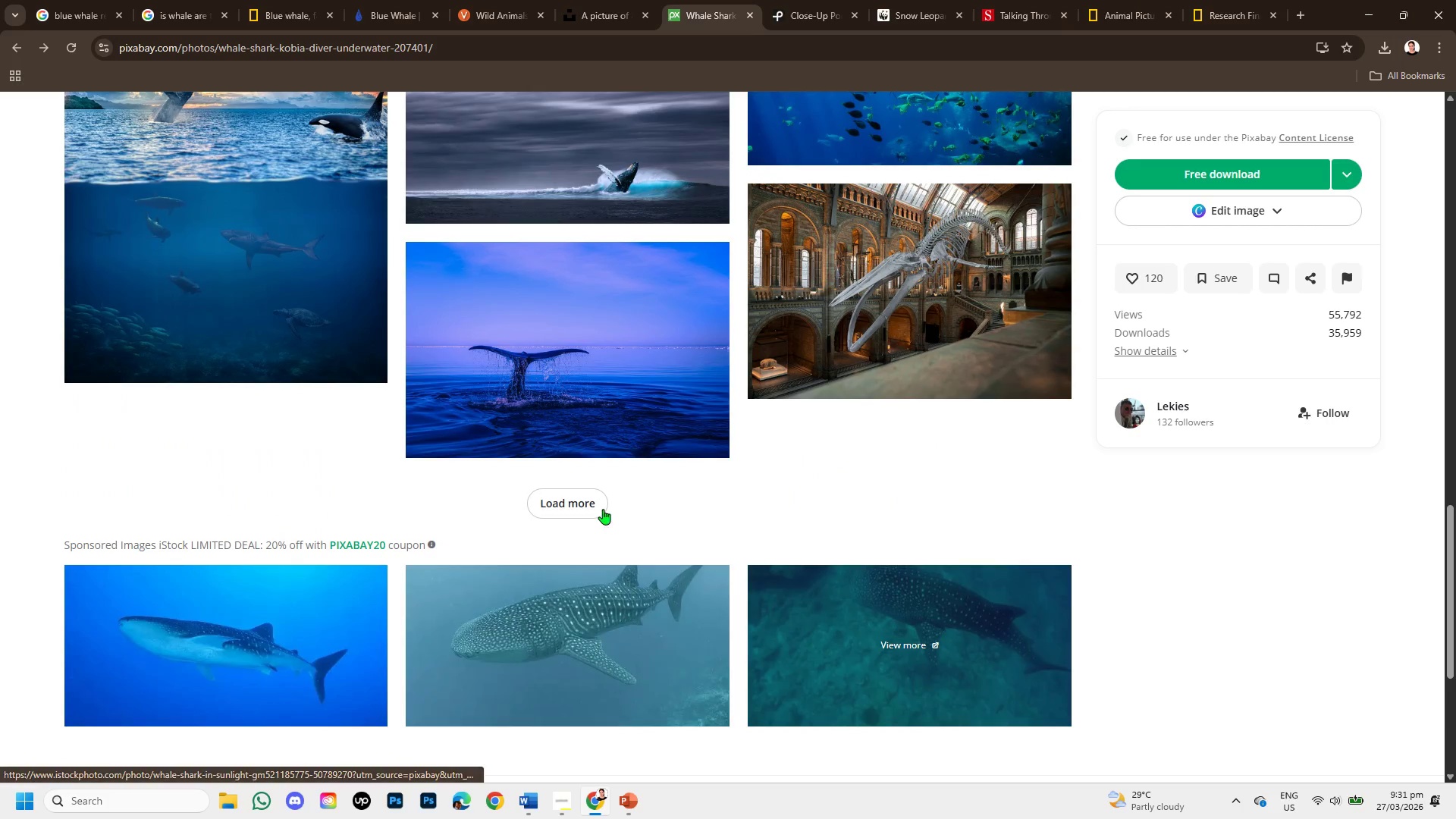 
left_click([595, 504])
 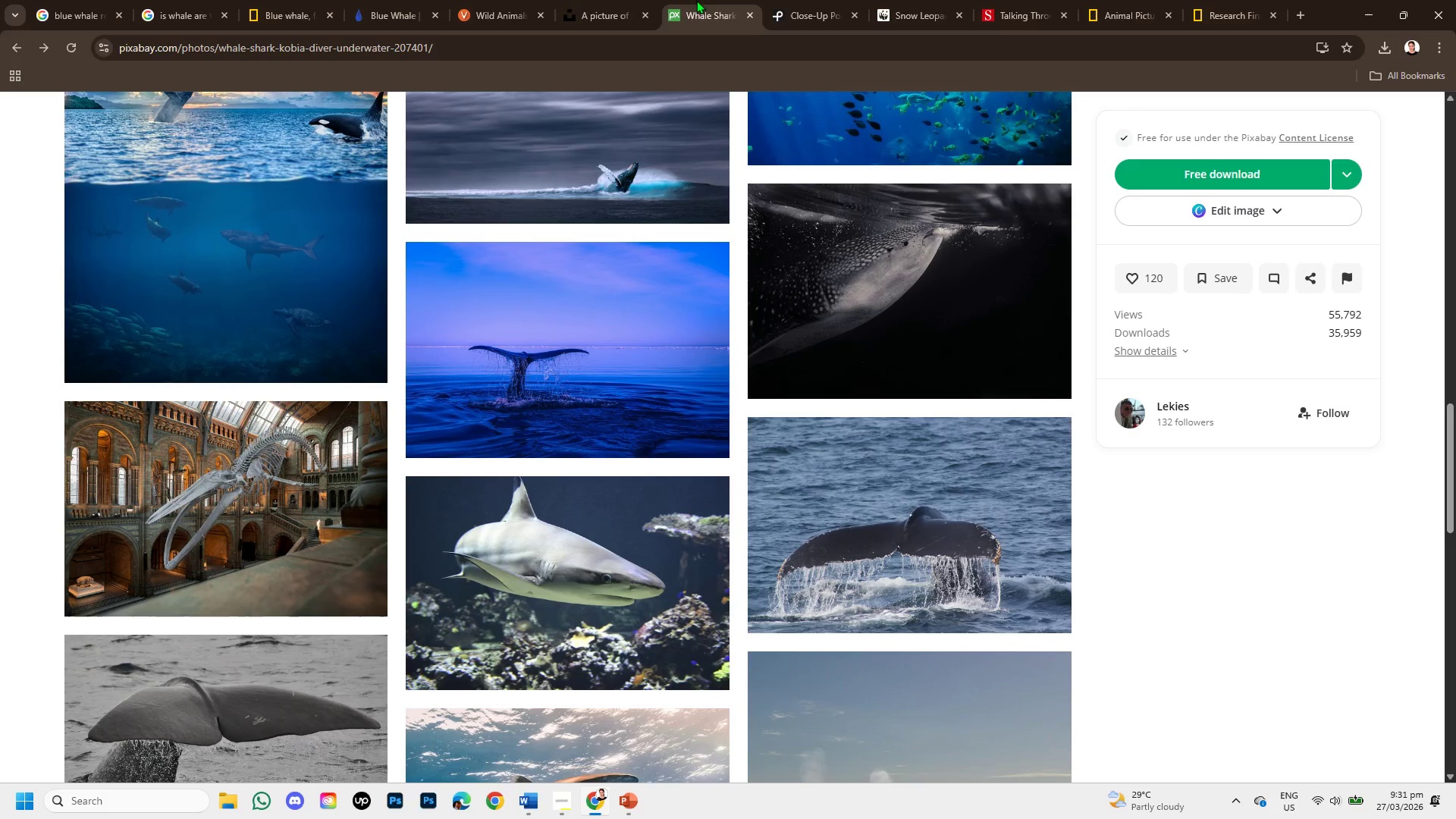 
wait(7.3)
 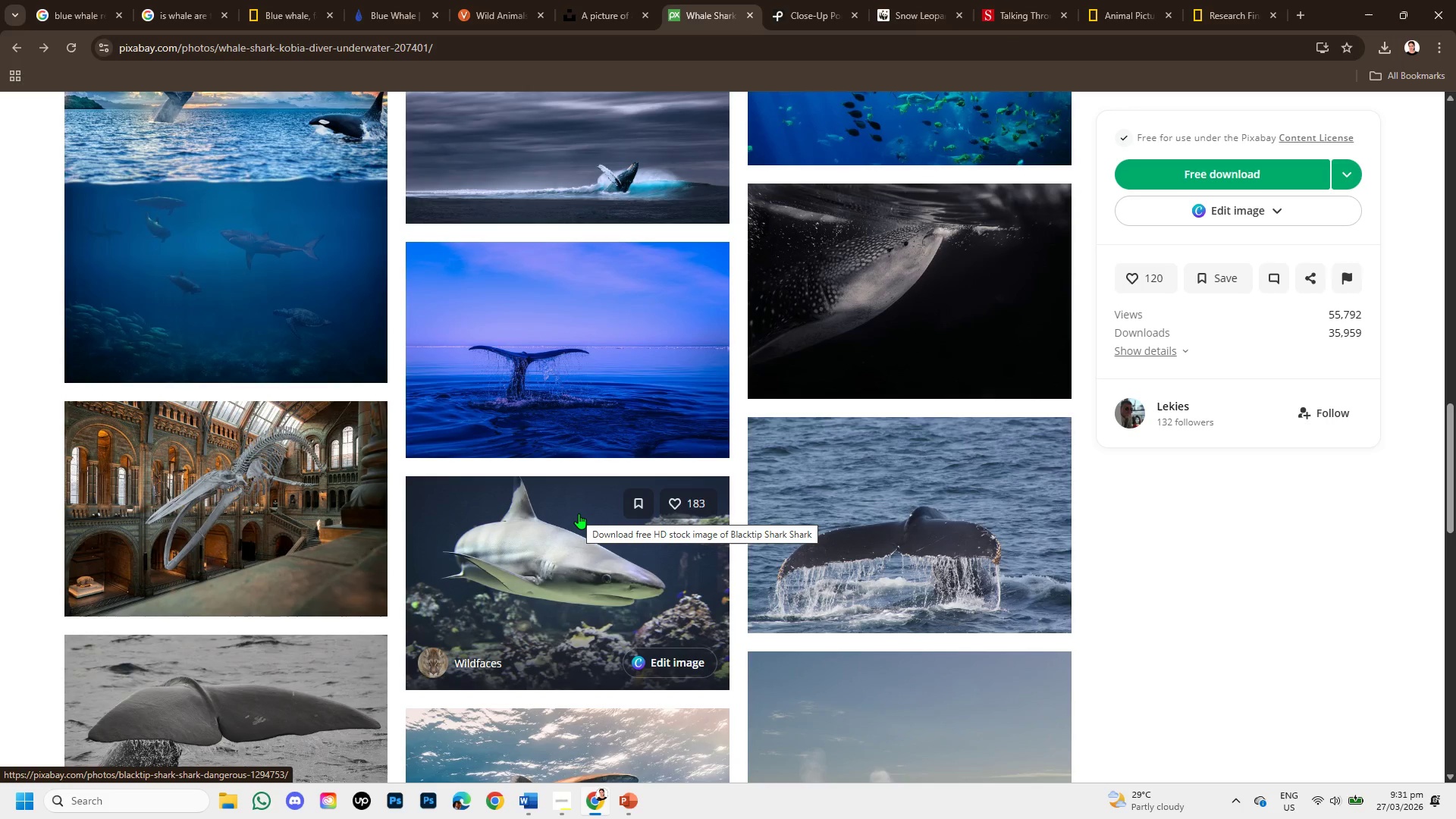 
scroll: coordinate [905, 623], scroll_direction: down, amount: 2.0
 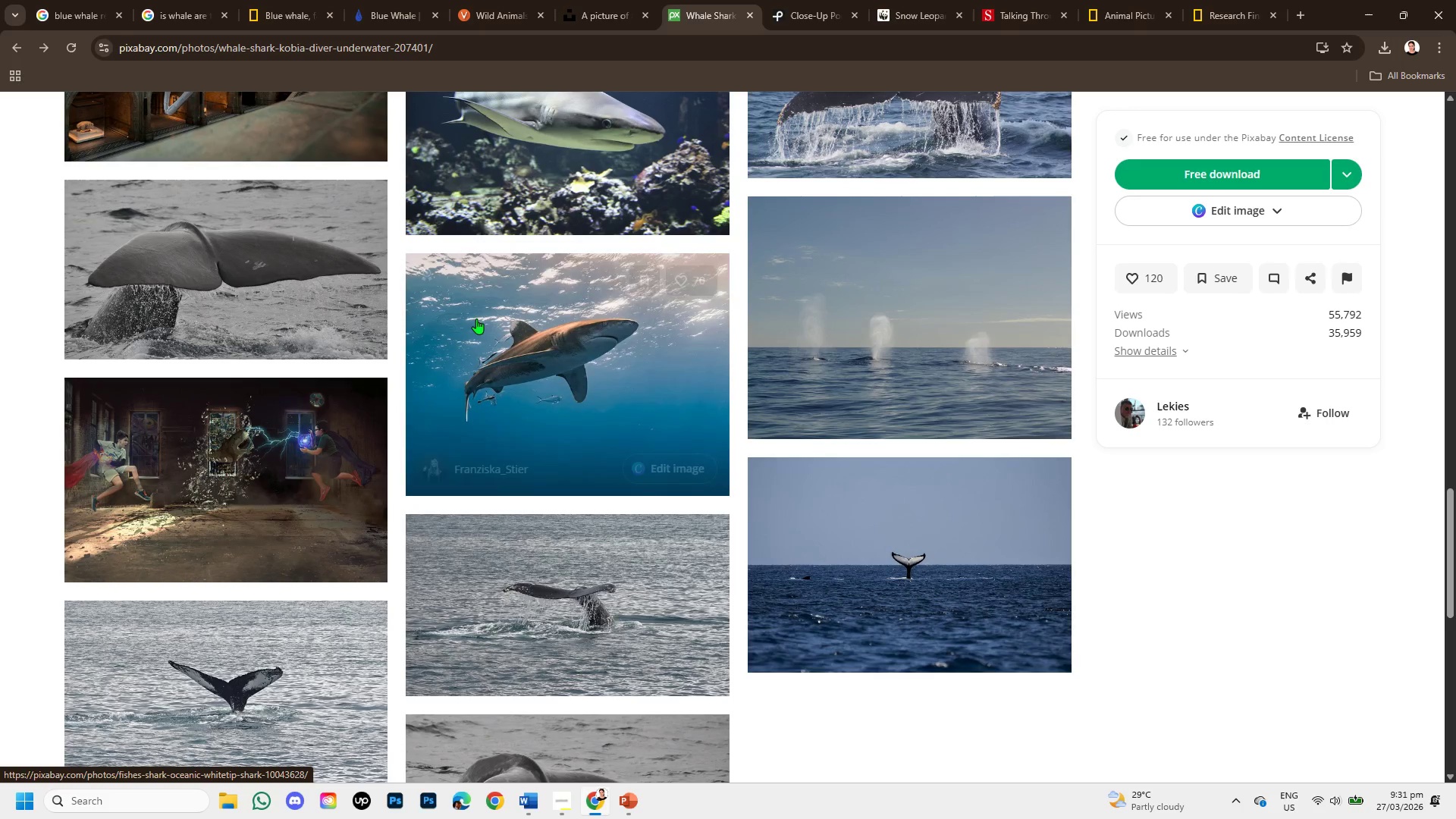 
left_click([485, 359])
 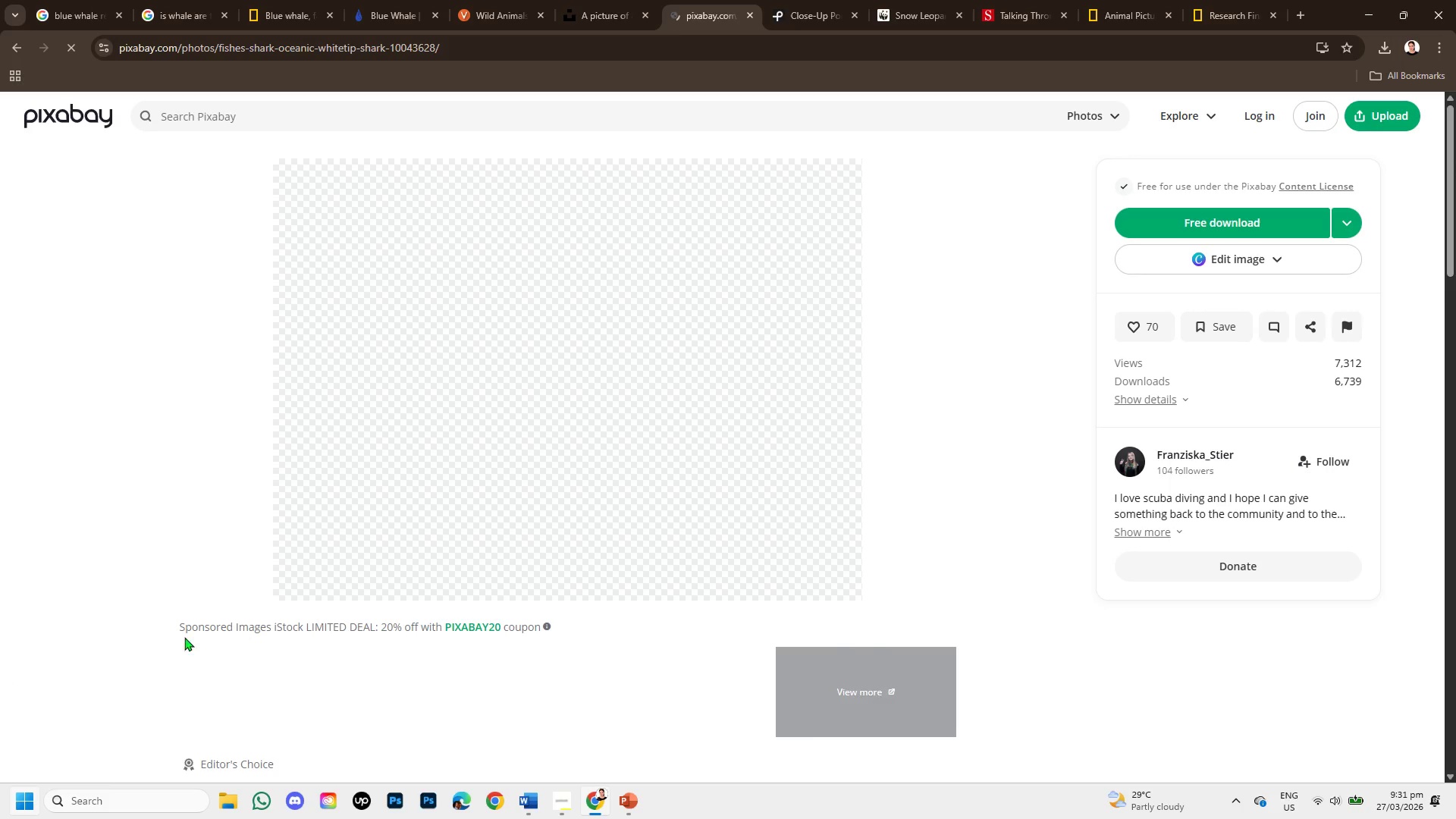 
scroll: coordinate [689, 447], scroll_direction: down, amount: 2.0
 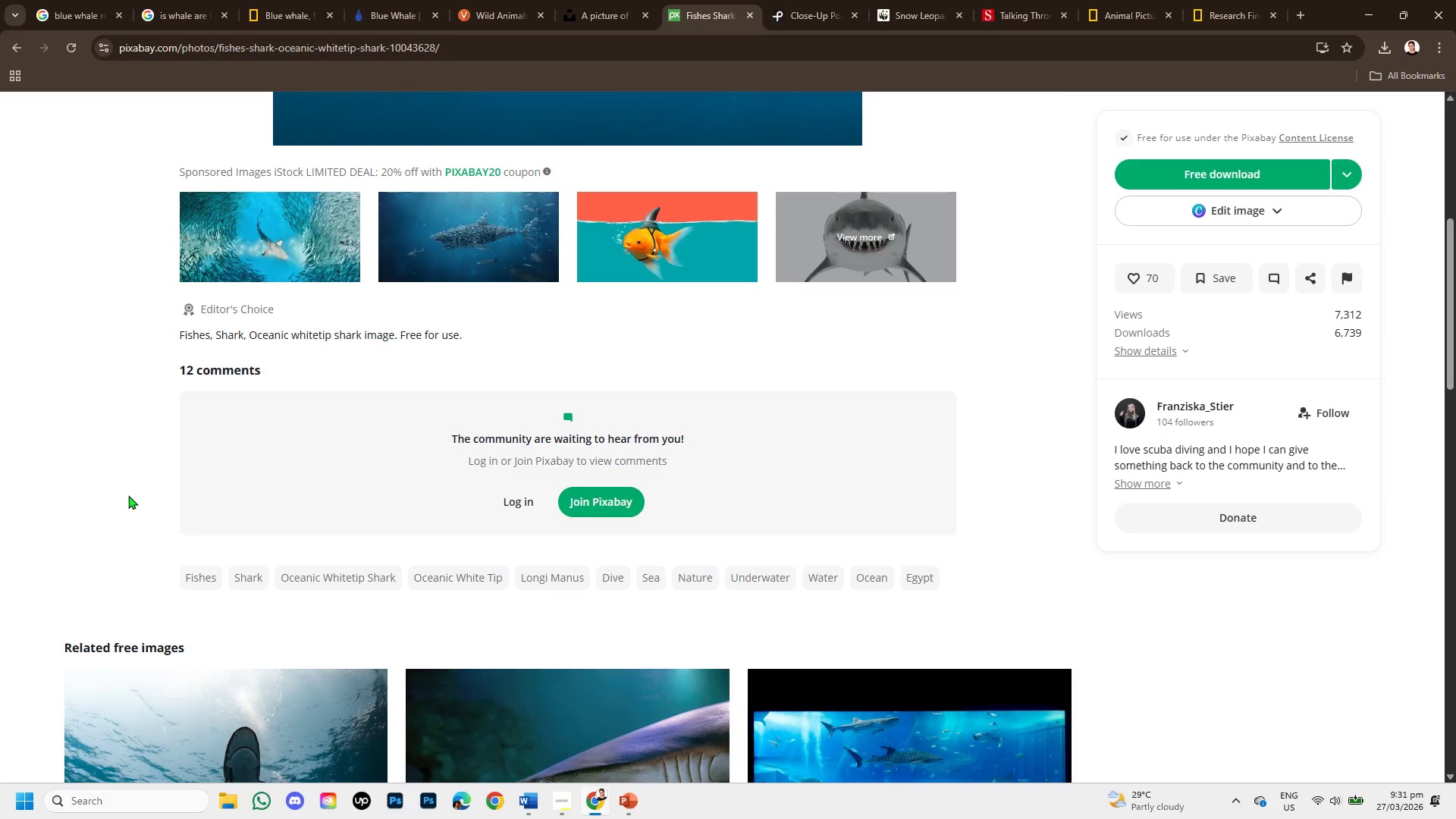 
scroll: coordinate [128, 495], scroll_direction: up, amount: 3.0
 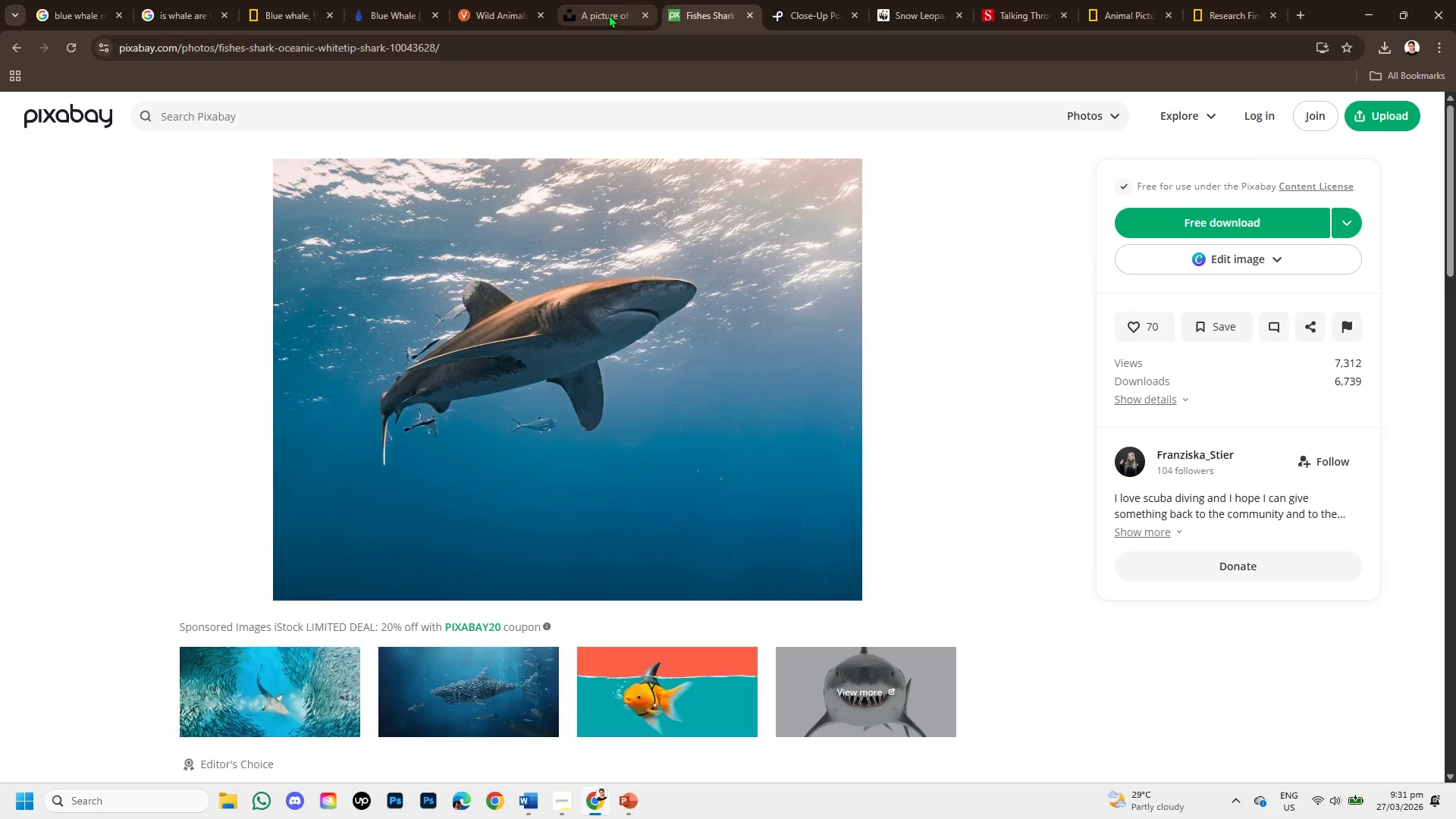 
left_click([604, 0])
 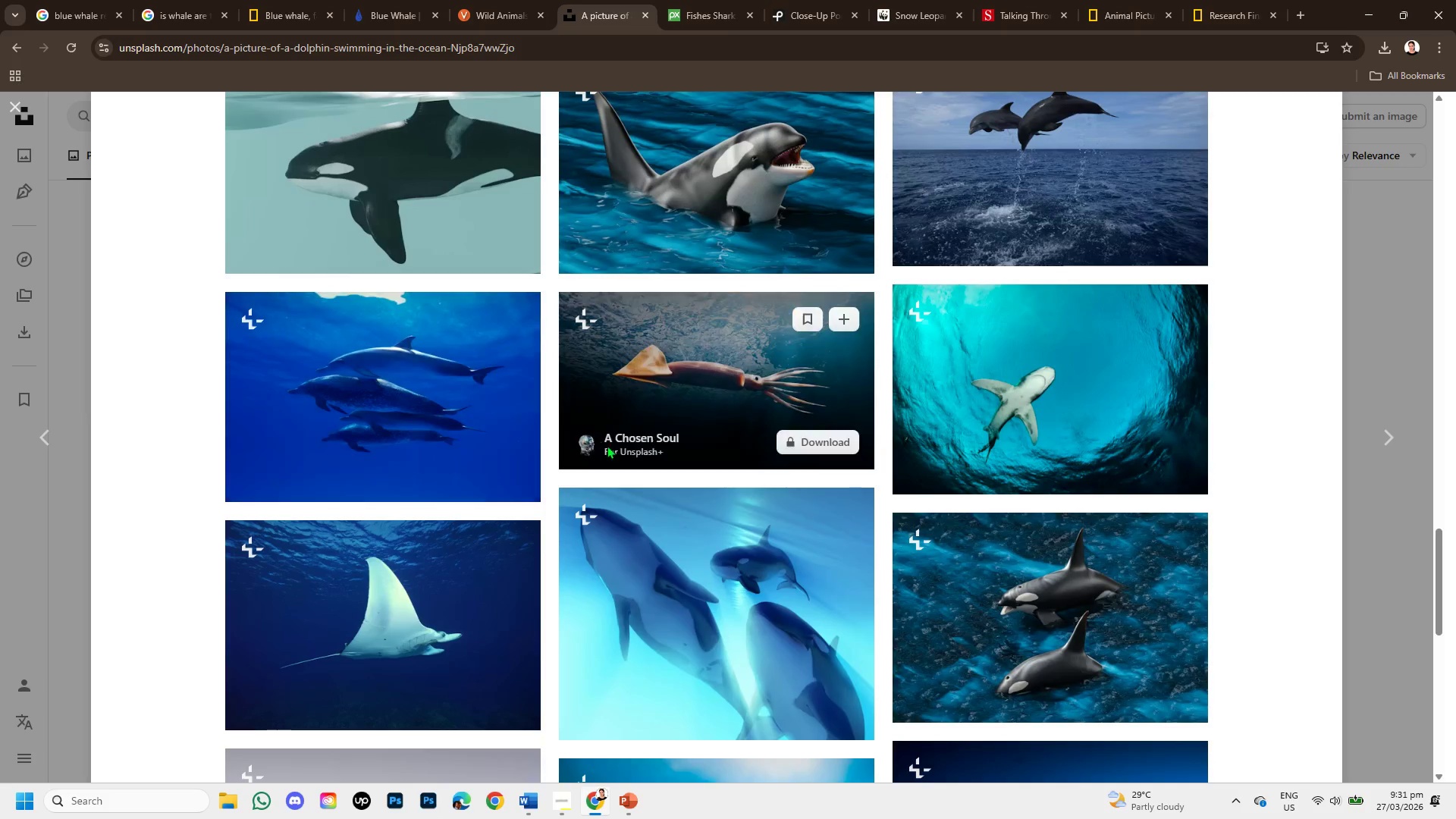 
scroll: coordinate [715, 572], scroll_direction: up, amount: 14.0
 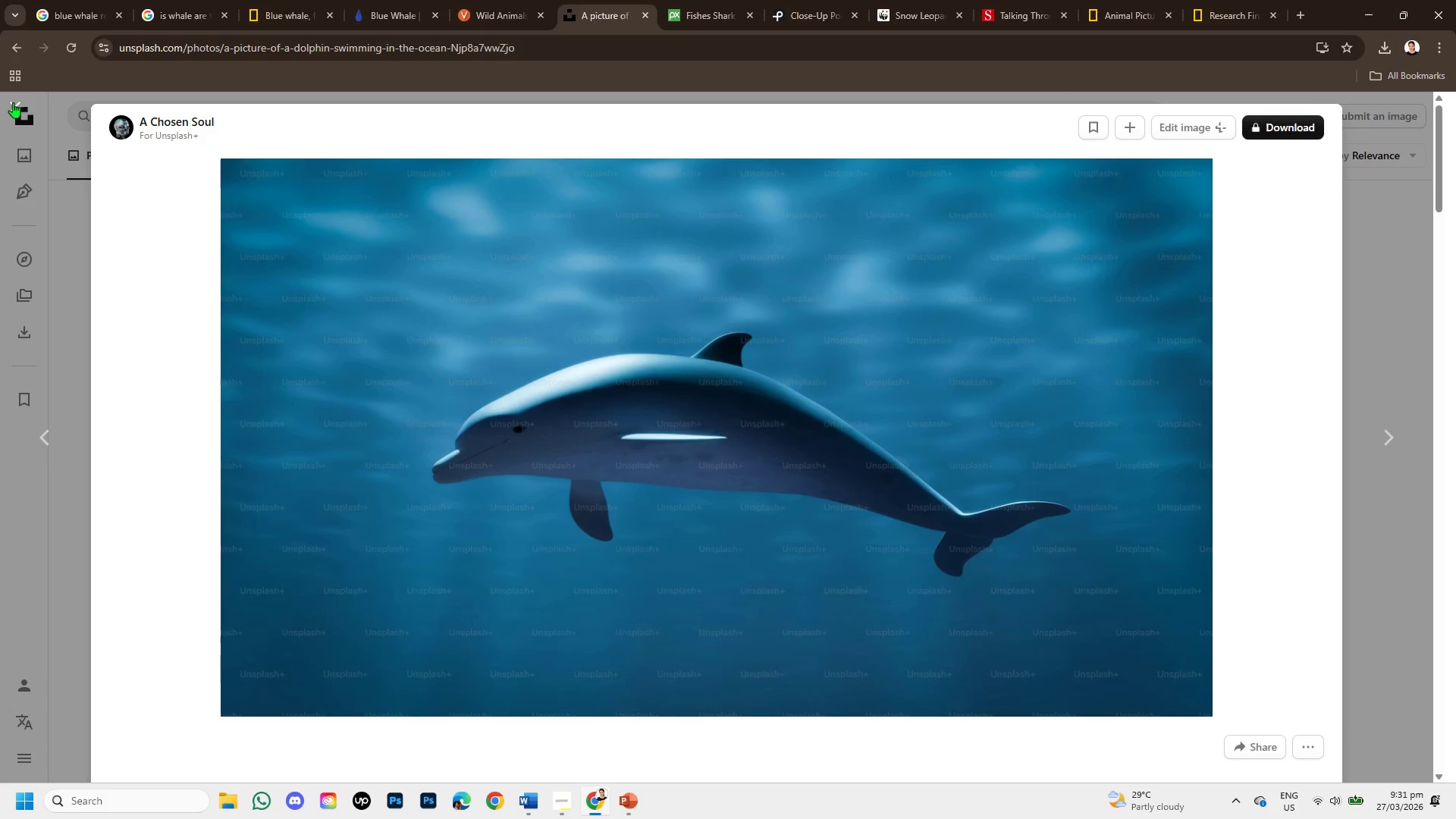 
left_click([11, 102])
 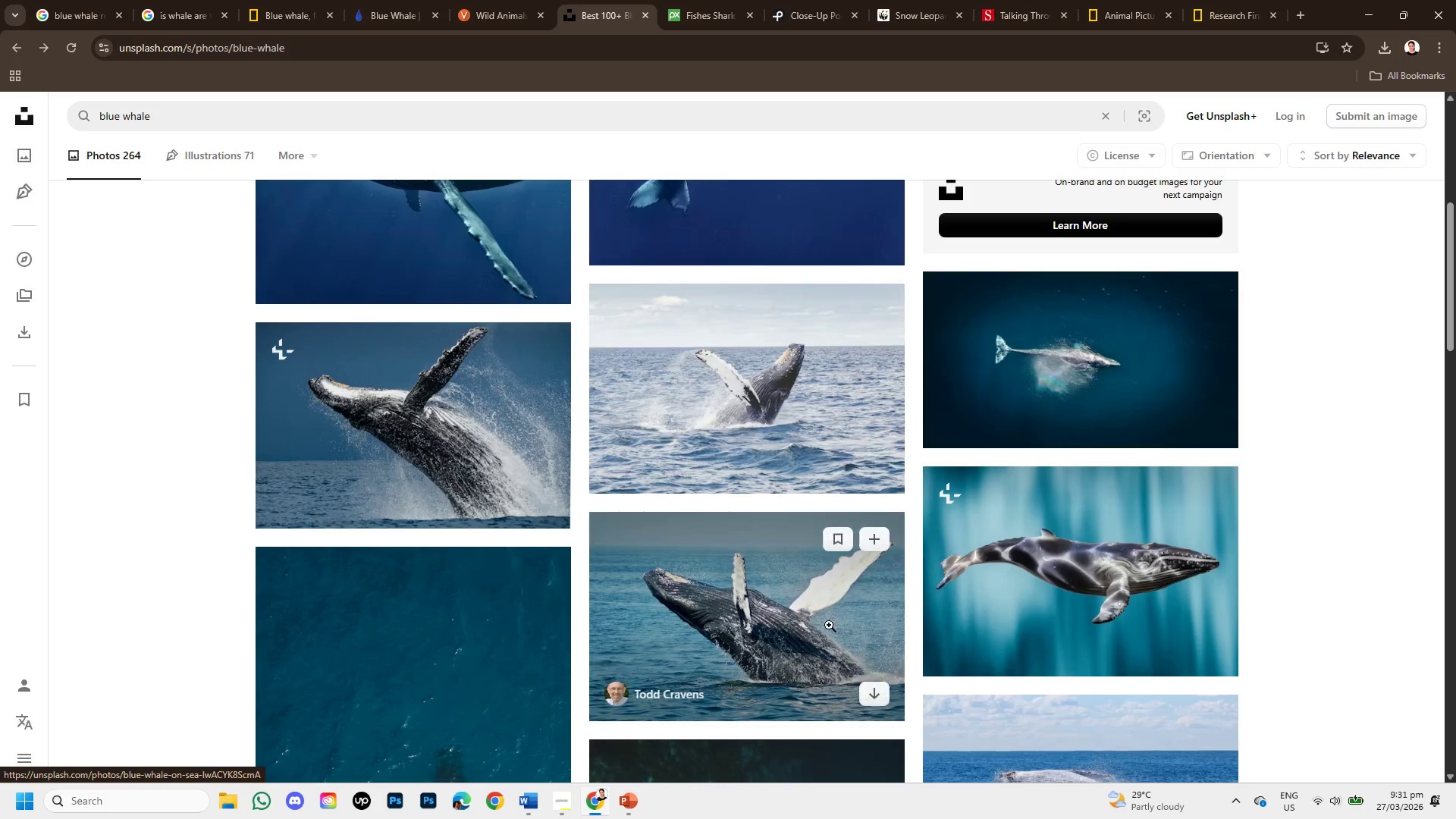 
scroll: coordinate [817, 607], scroll_direction: down, amount: 6.0
 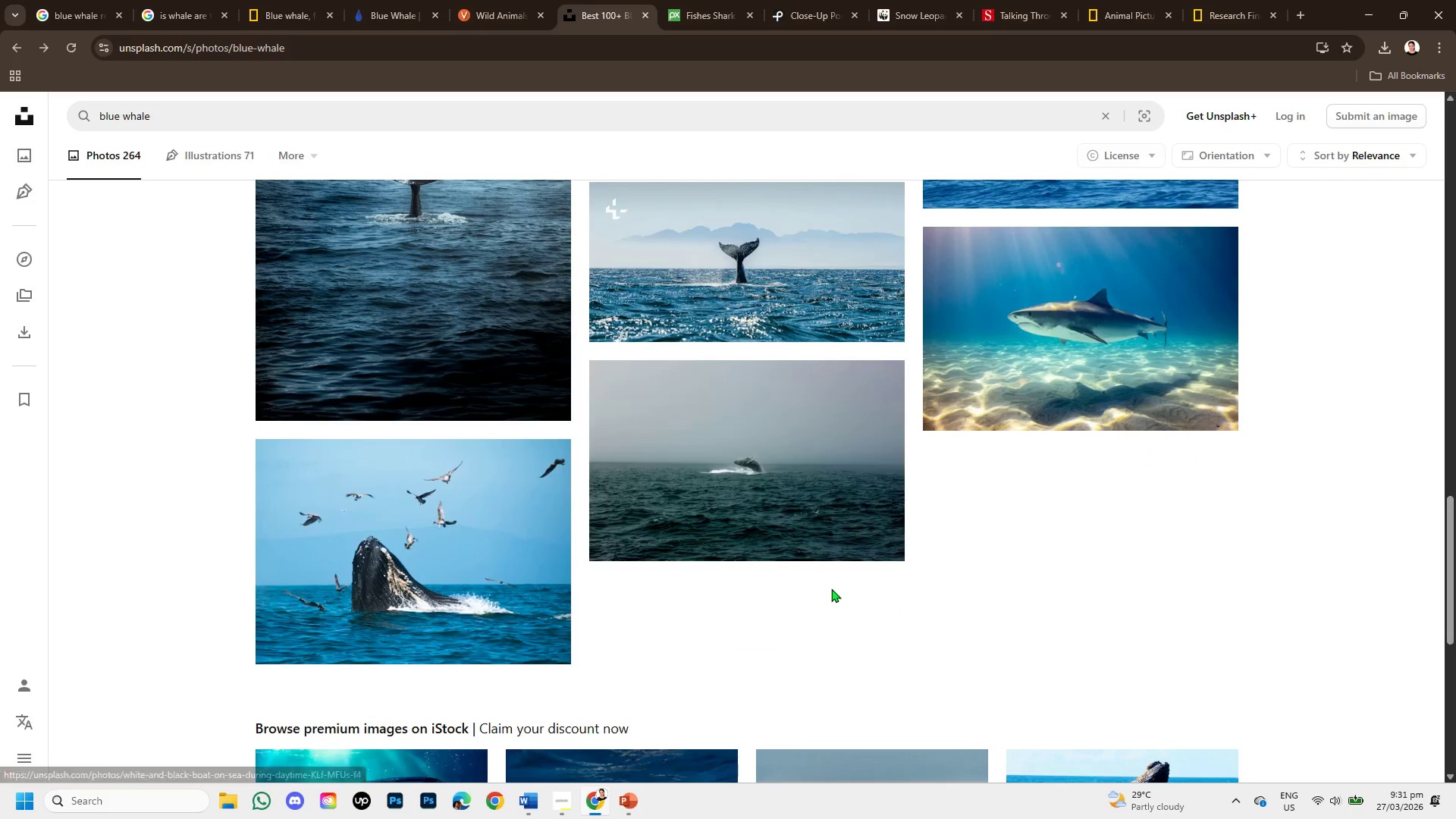 
scroll: coordinate [835, 588], scroll_direction: up, amount: 1.0
 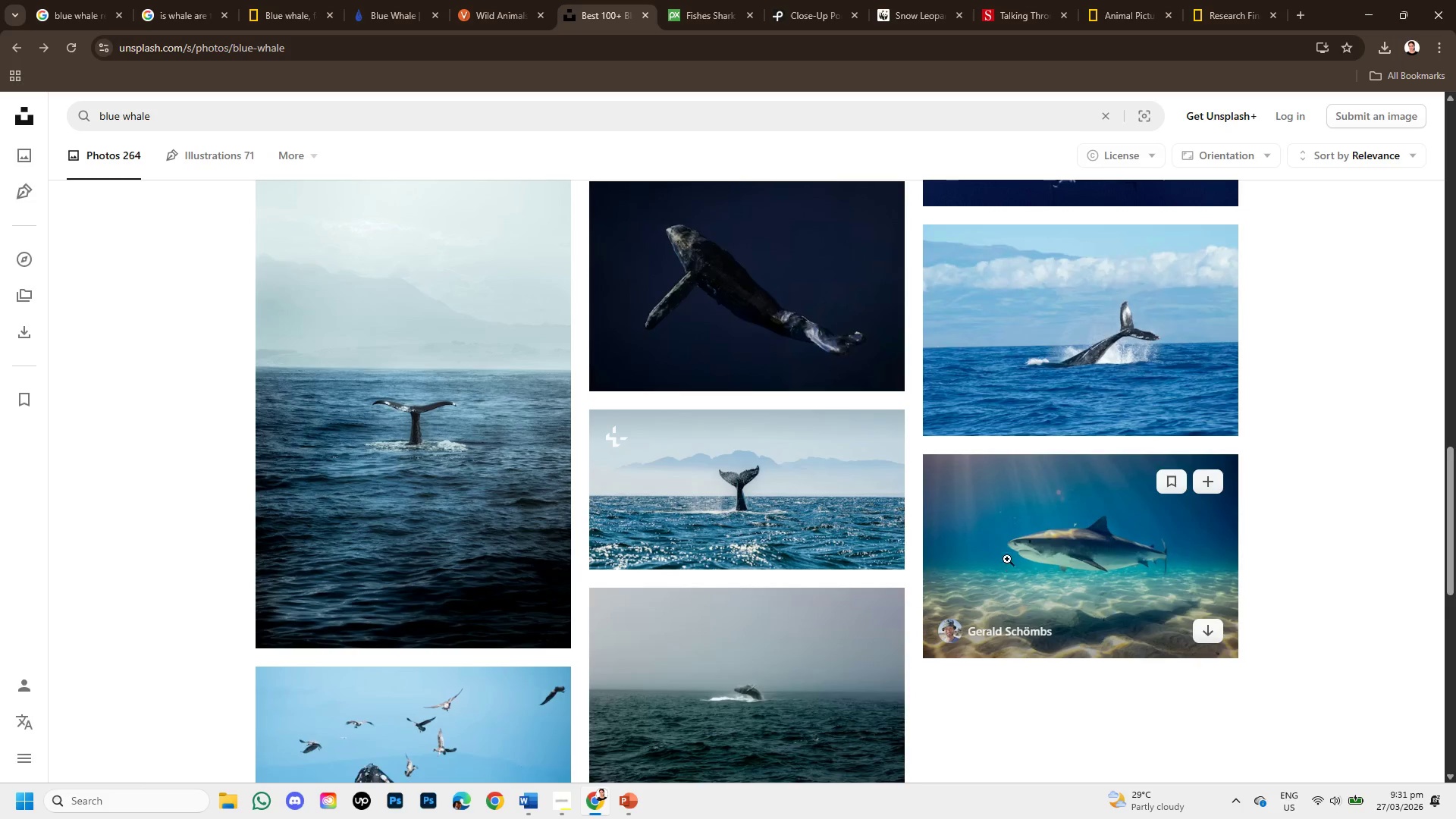 
left_click([1015, 551])
 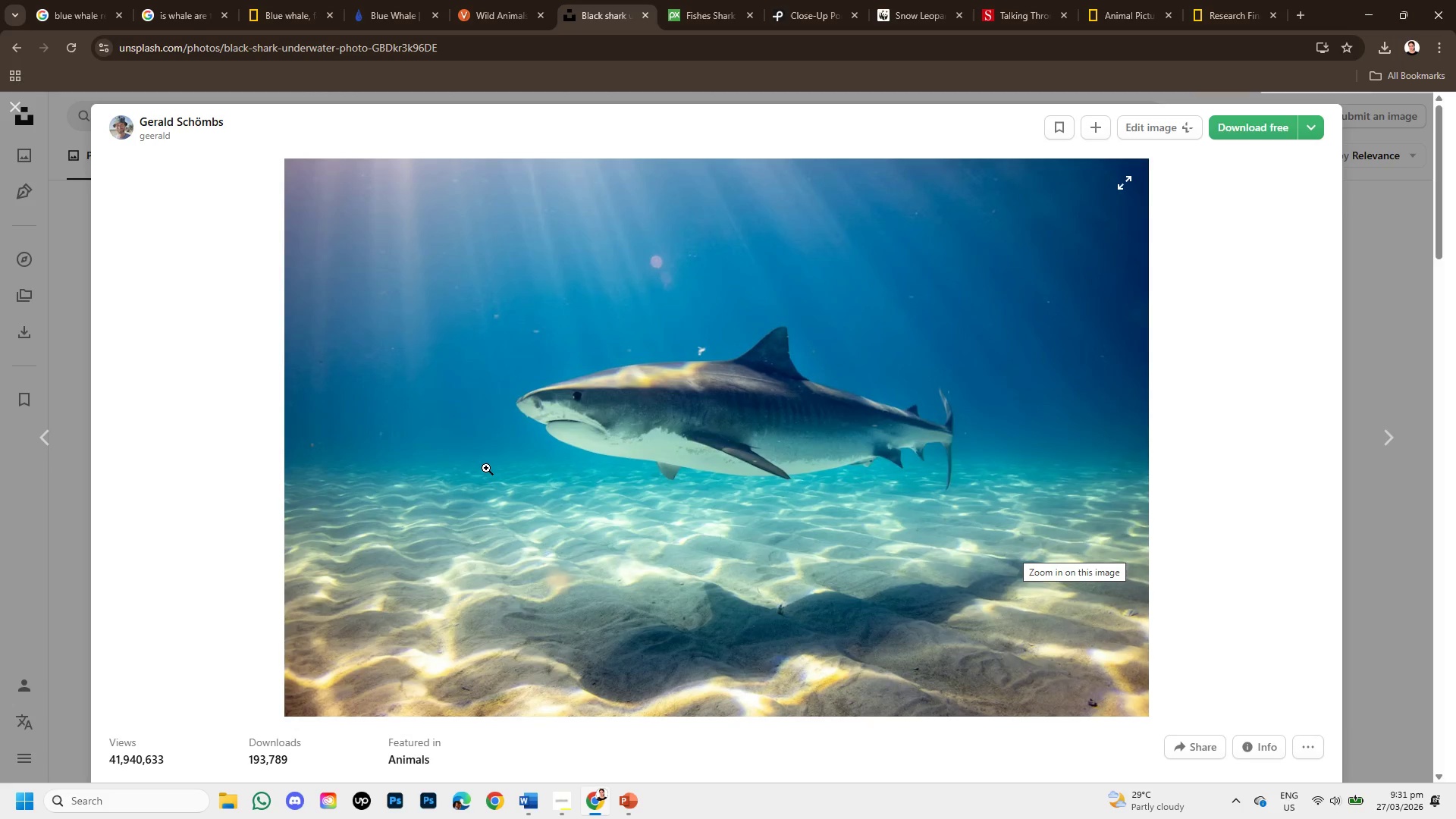 
scroll: coordinate [456, 544], scroll_direction: down, amount: 6.0
 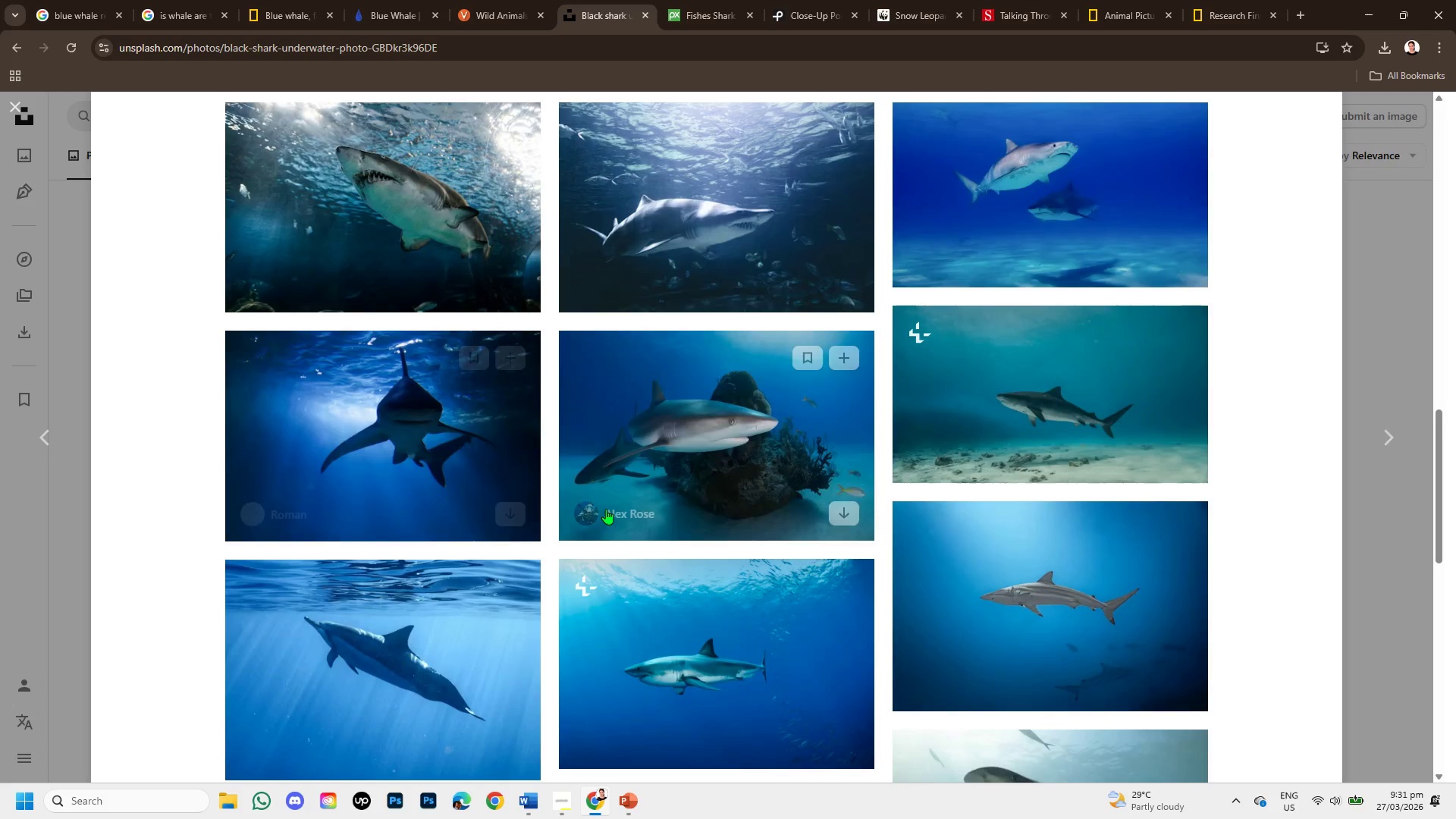 
mouse_move([684, 452])
 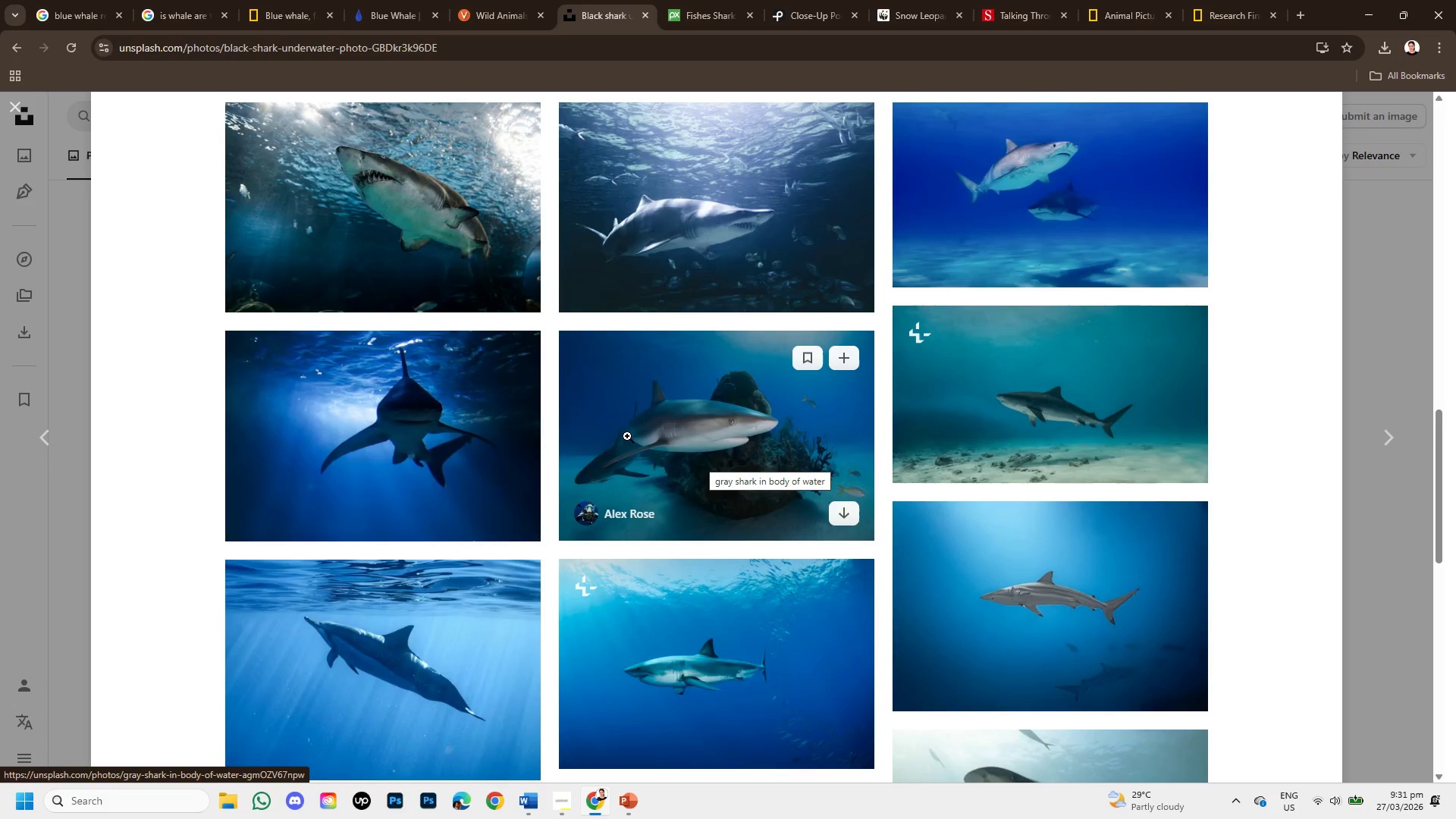 
left_click([627, 436])
 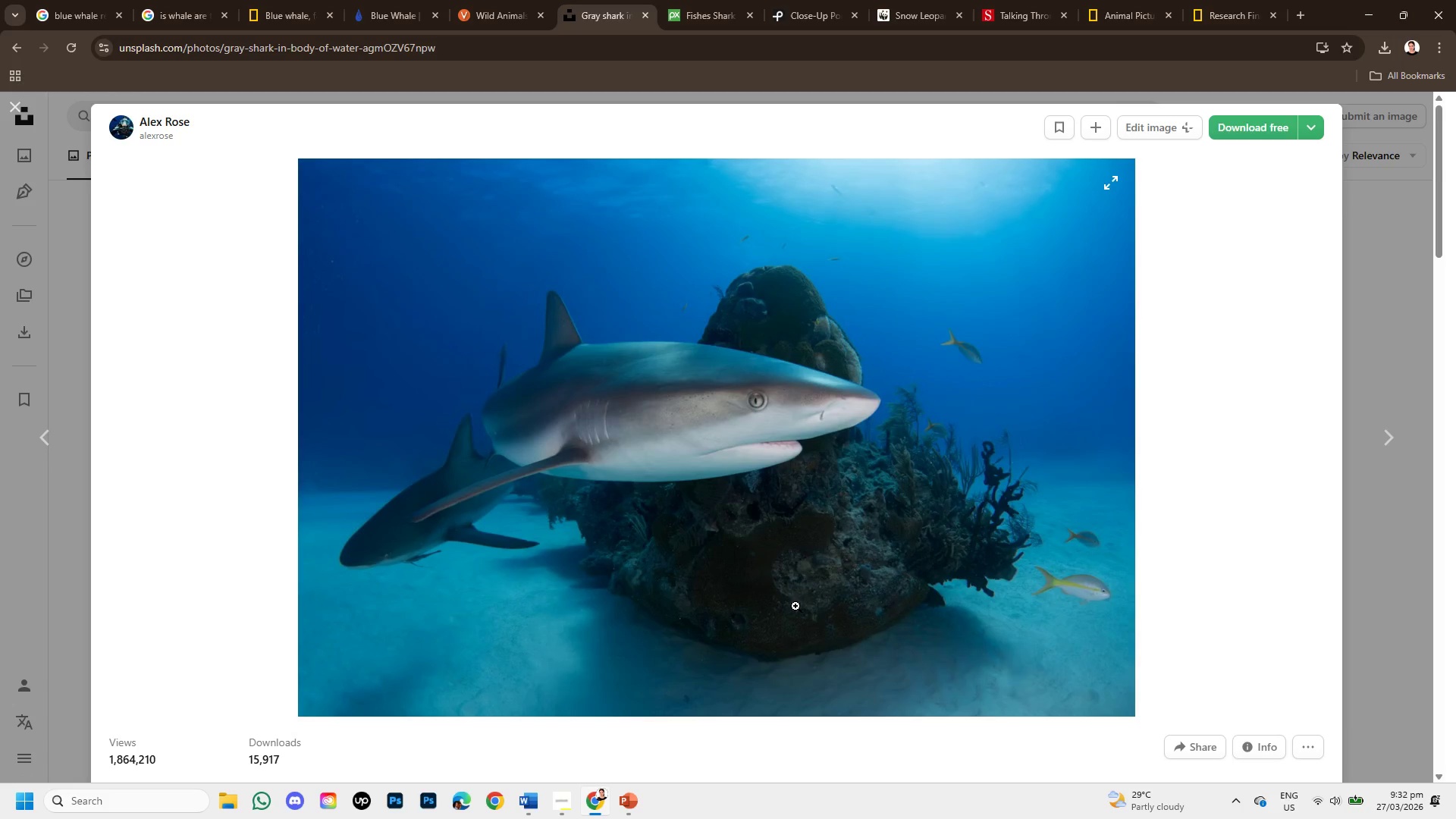 
scroll: coordinate [751, 605], scroll_direction: down, amount: 3.0
 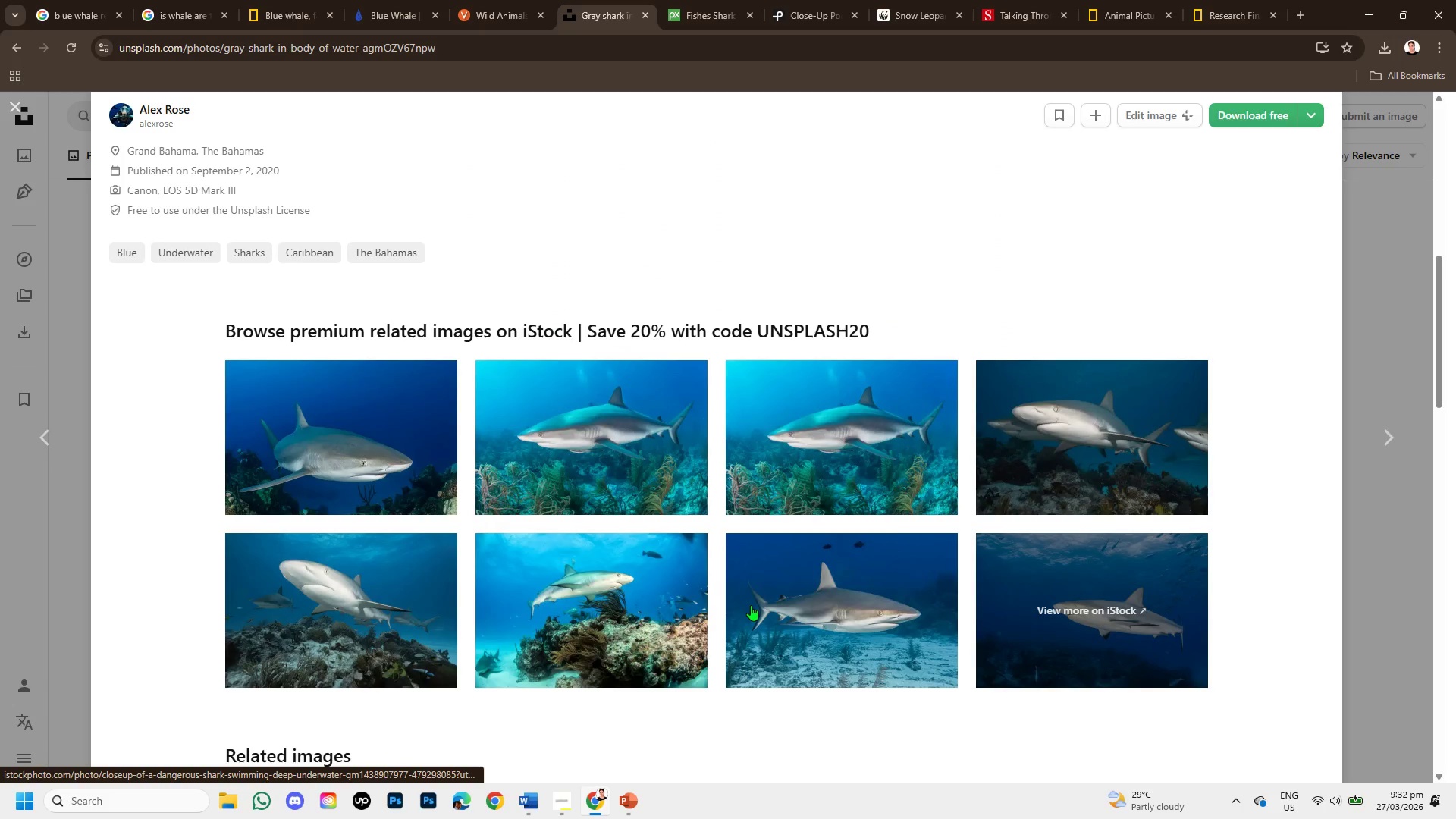 
scroll: coordinate [751, 605], scroll_direction: up, amount: 1.0
 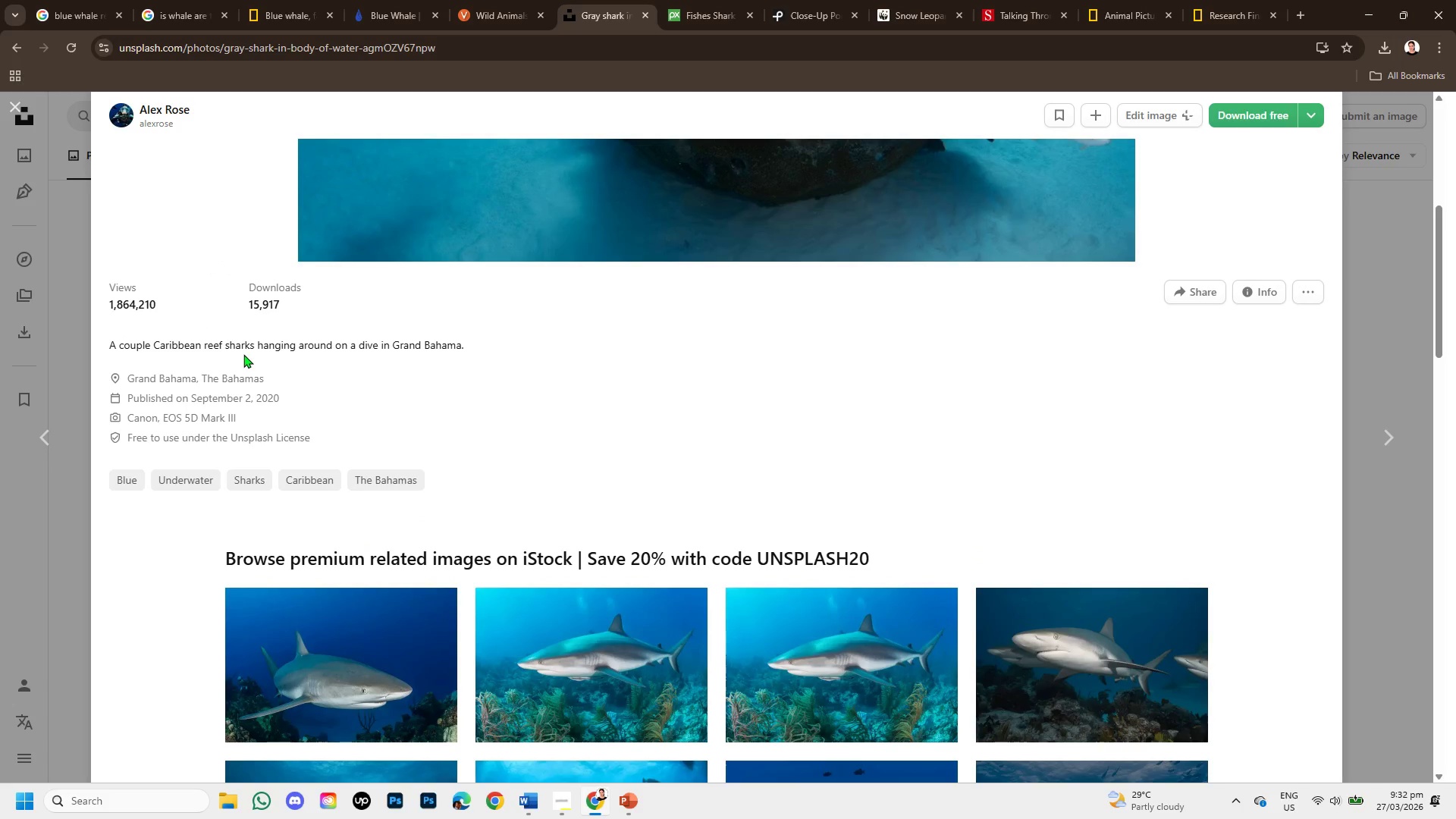 
scroll: coordinate [415, 430], scroll_direction: down, amount: 3.0
 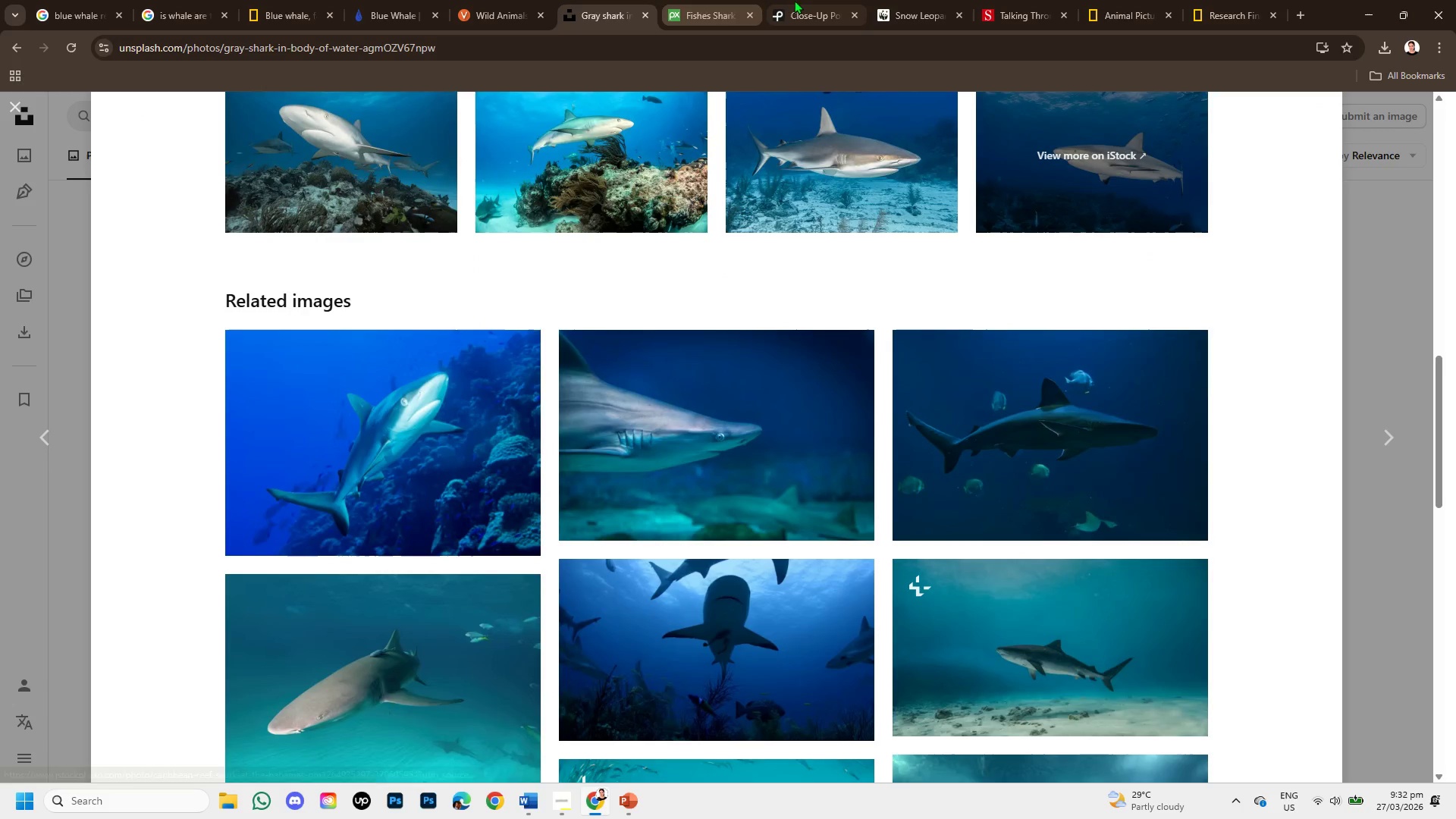 
left_click([815, 10])
 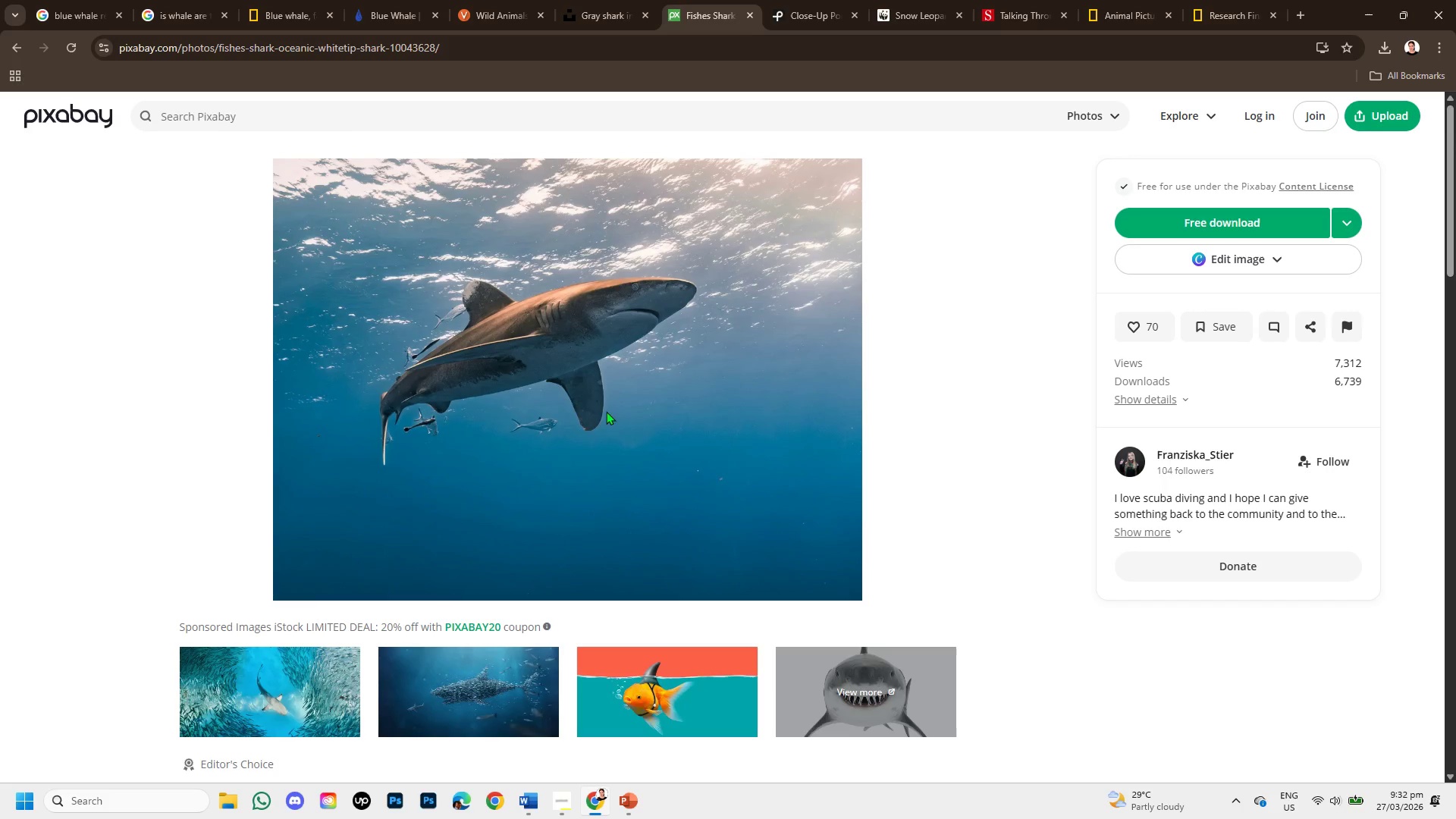 
scroll: coordinate [577, 450], scroll_direction: down, amount: 2.0
 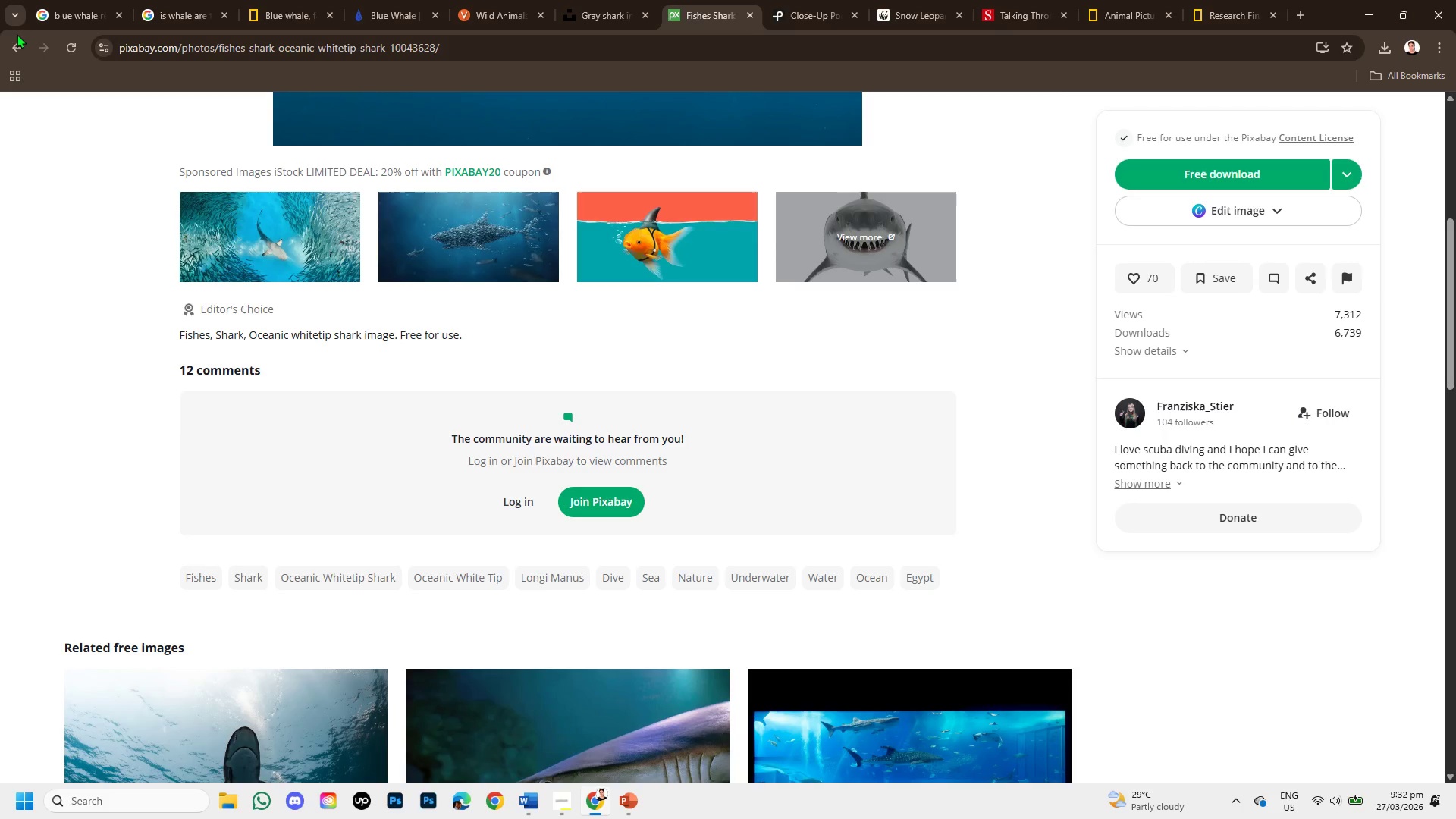 
left_click([14, 54])
 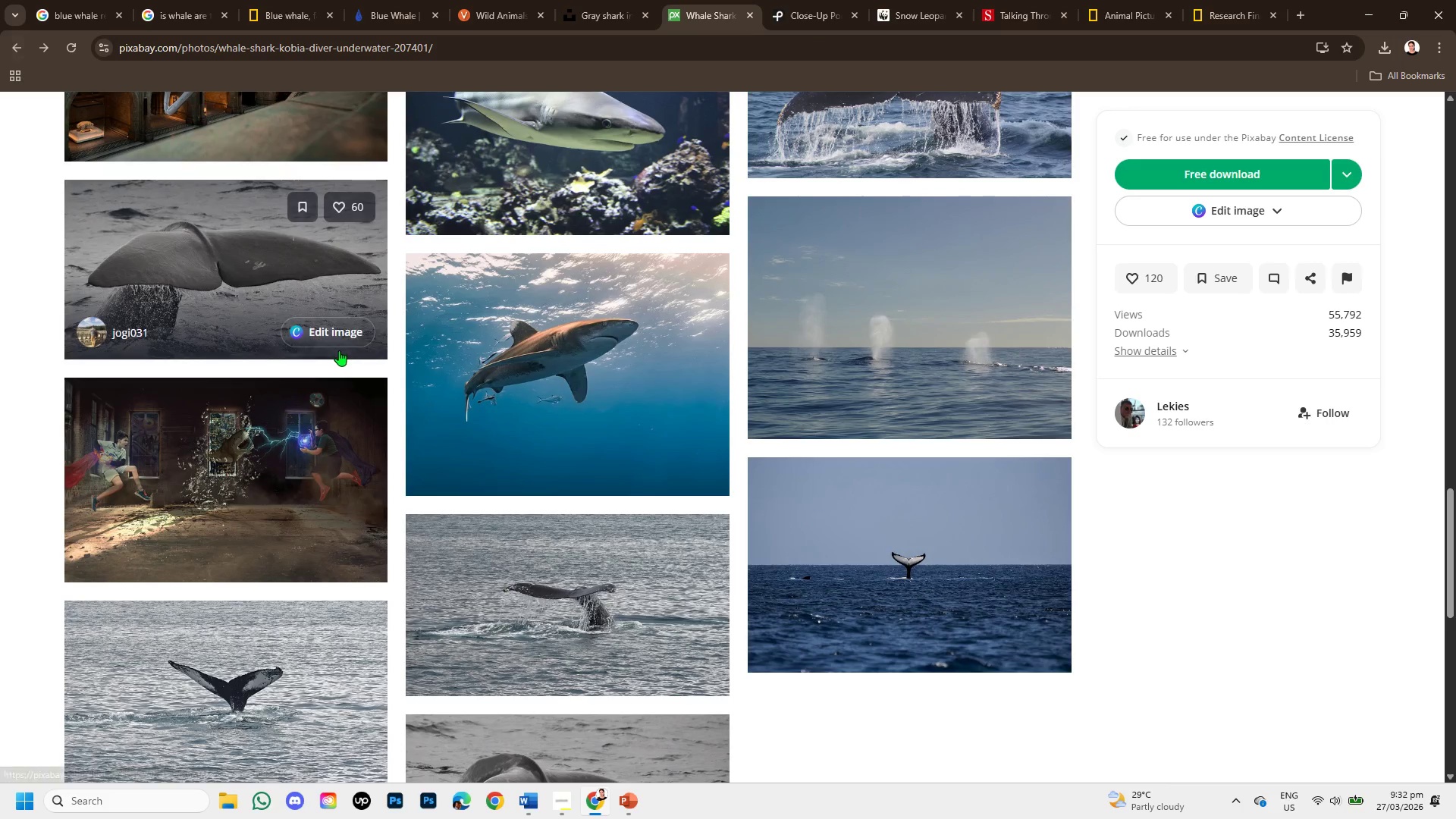 
mouse_move([352, 388])
 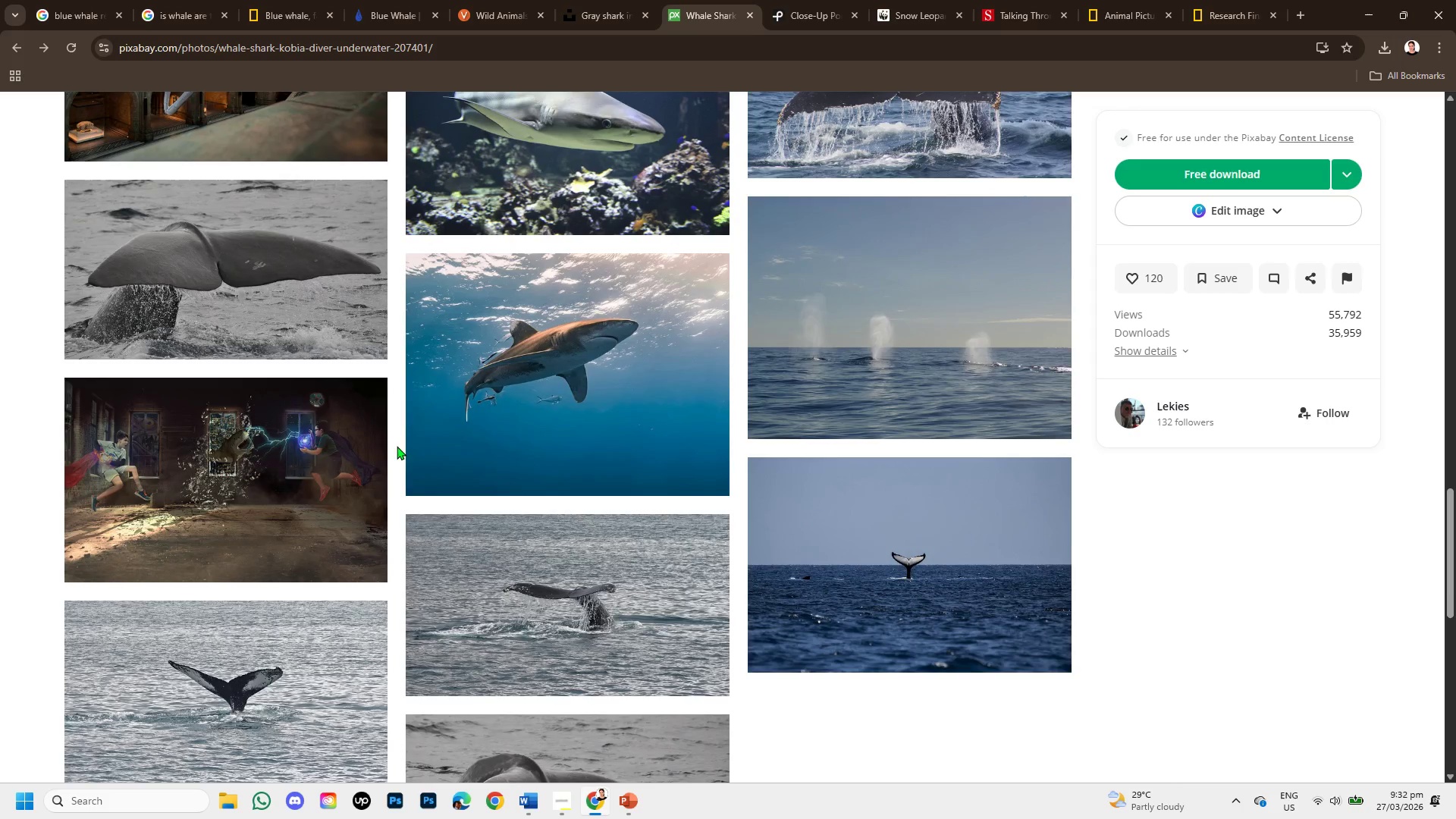 
scroll: coordinate [397, 446], scroll_direction: up, amount: 12.0
 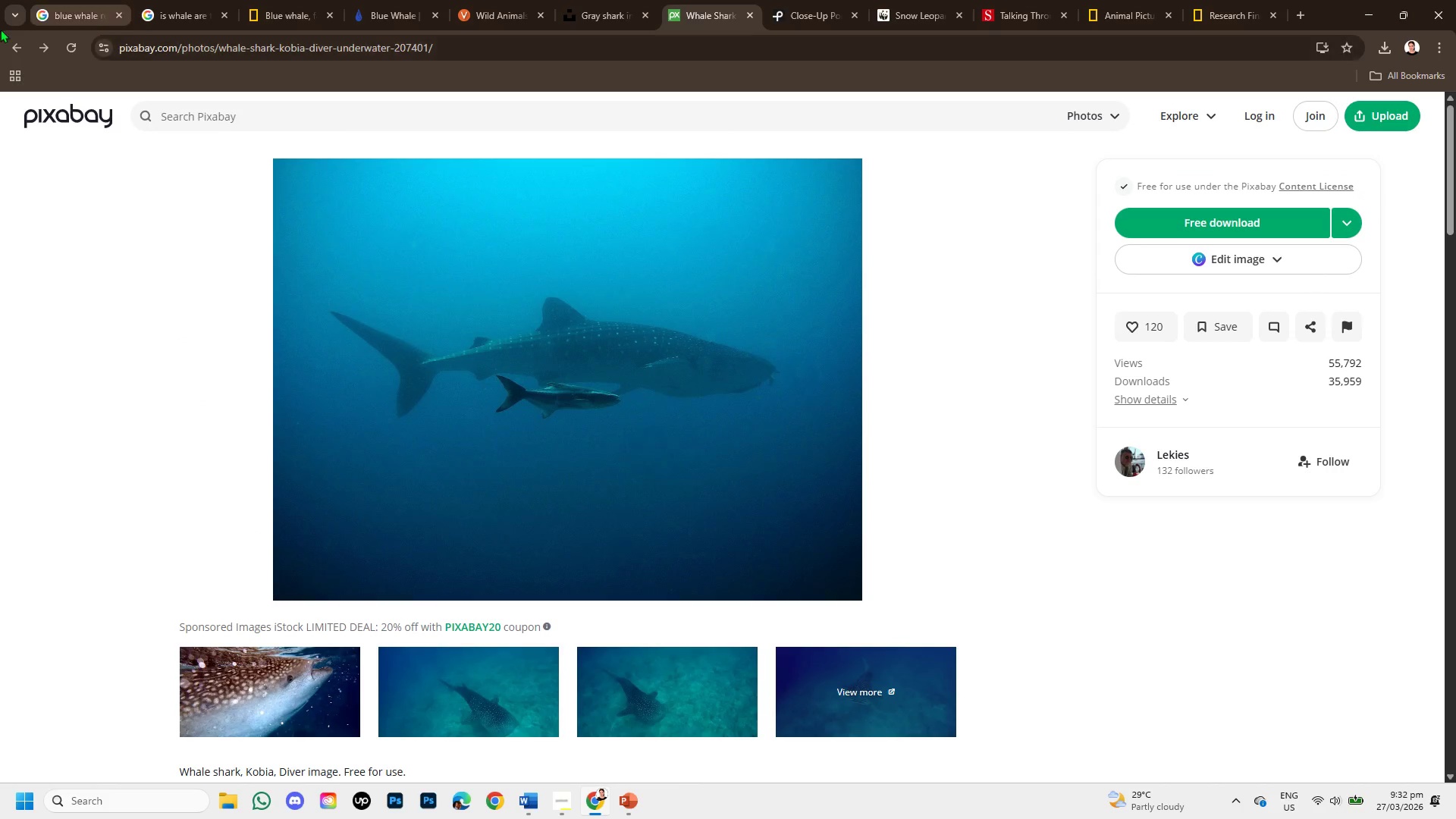 
left_click([17, 39])
 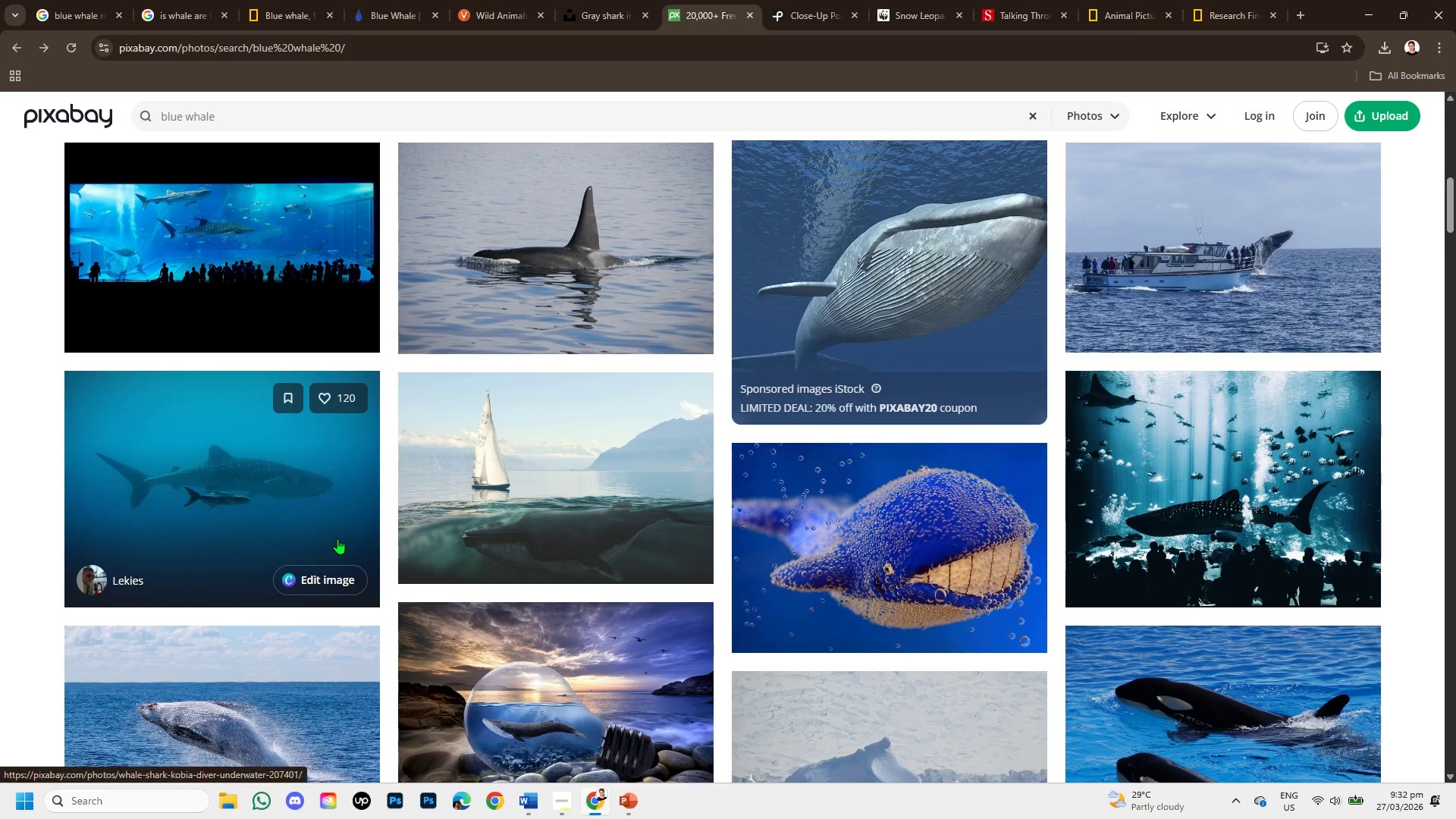 
scroll: coordinate [337, 538], scroll_direction: up, amount: 3.0
 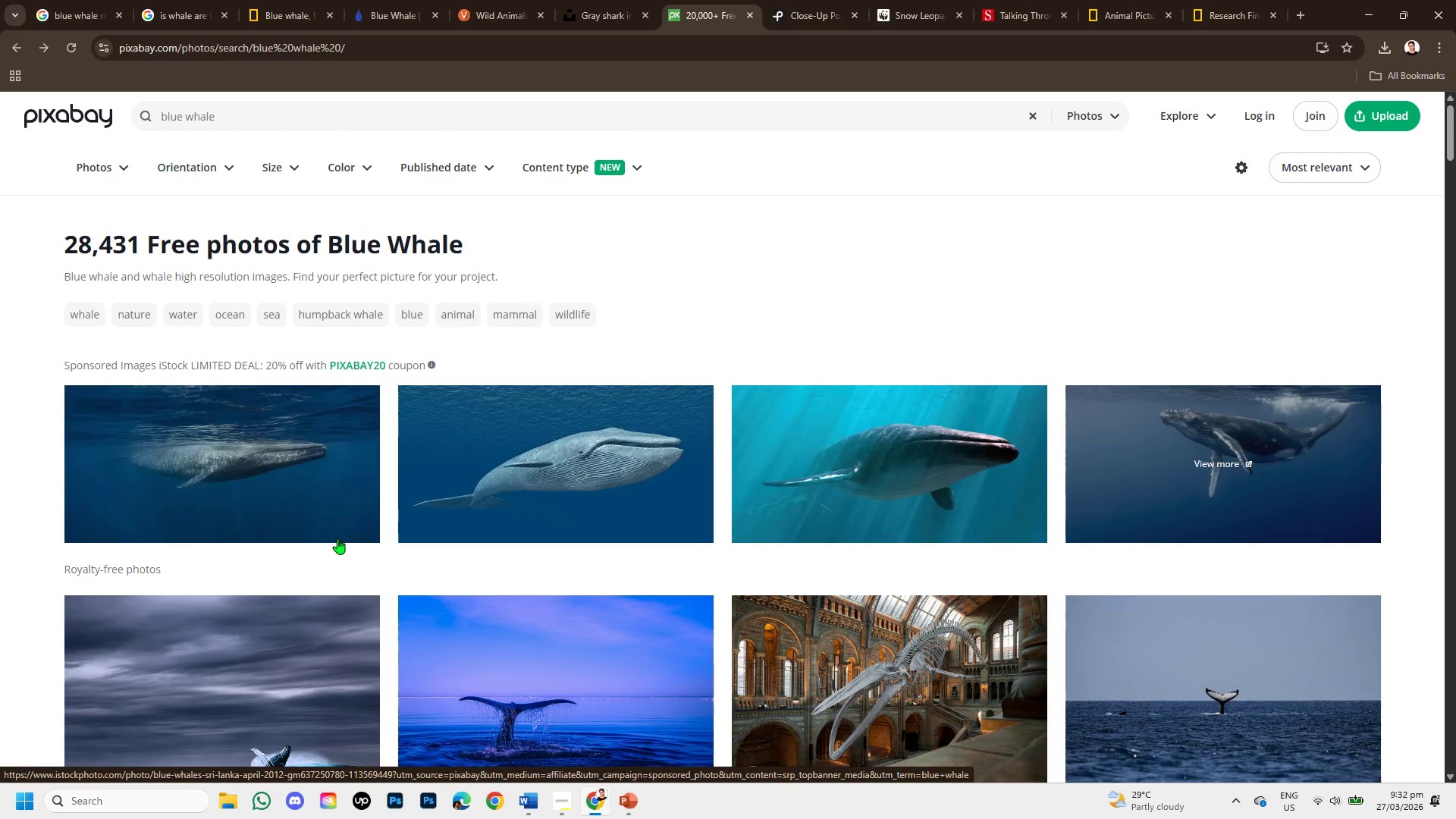 
scroll: coordinate [930, 560], scroll_direction: down, amount: 6.0
 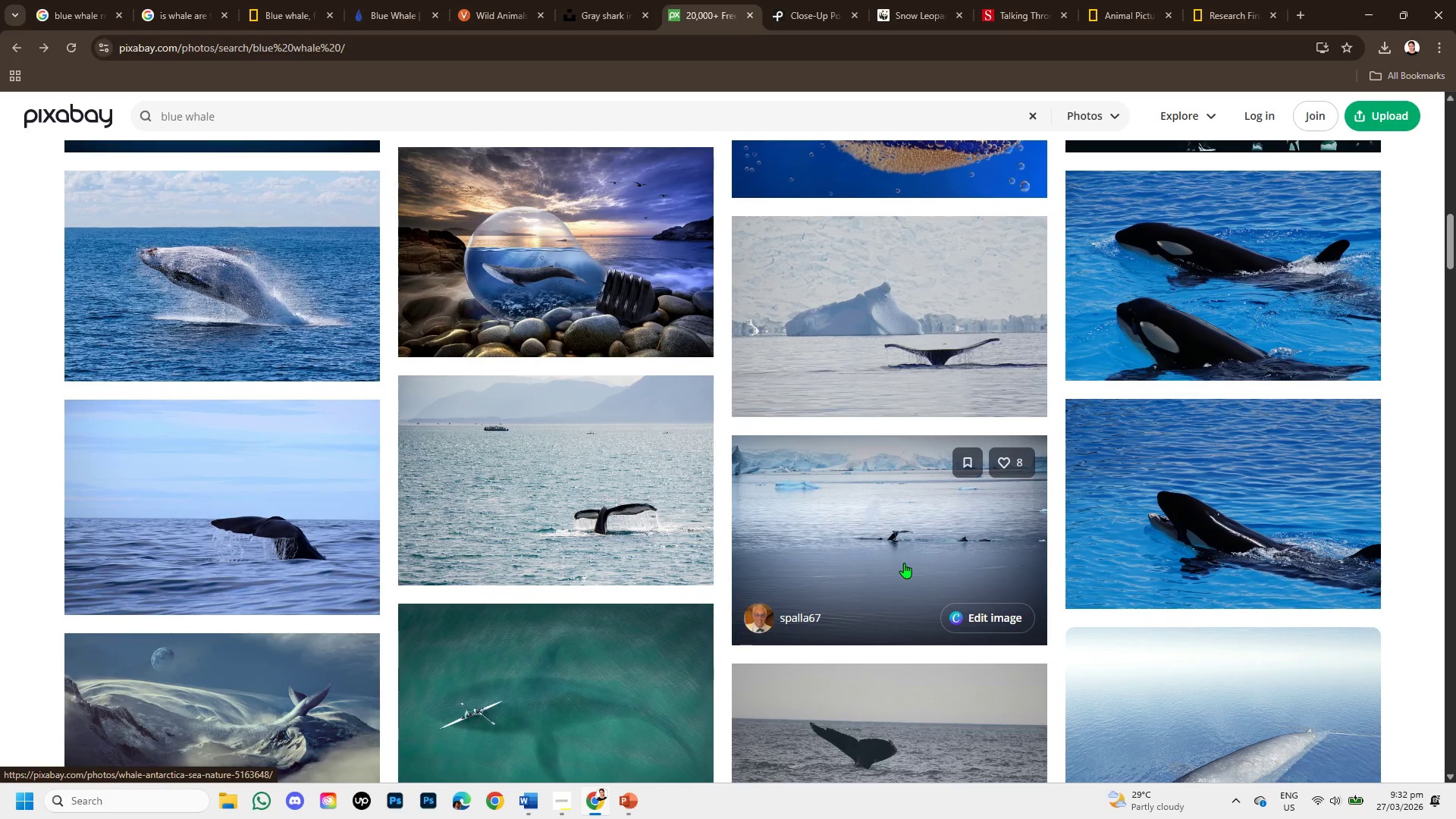 
scroll: coordinate [559, 493], scroll_direction: down, amount: 5.0
 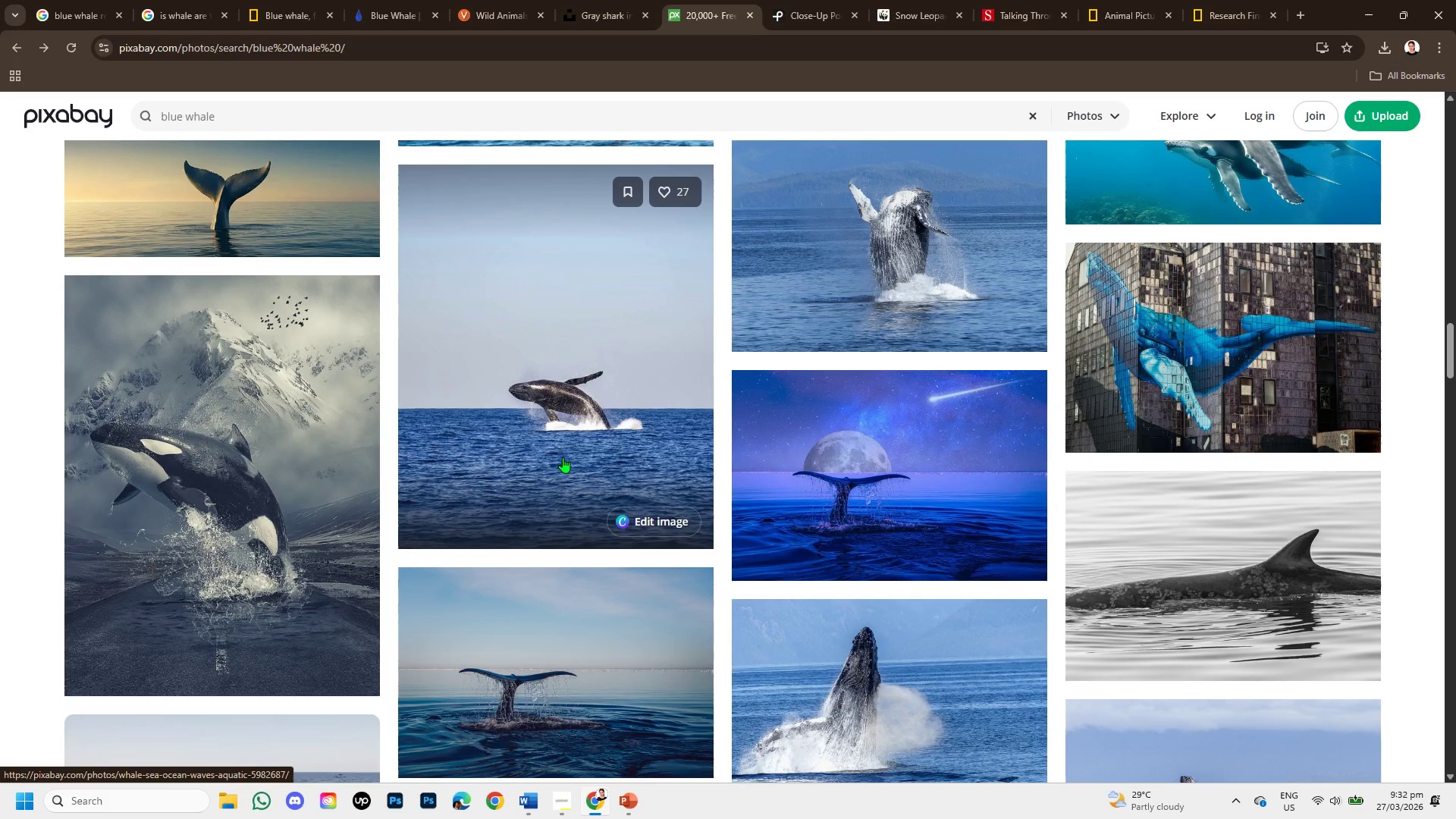 
left_click([579, 417])
 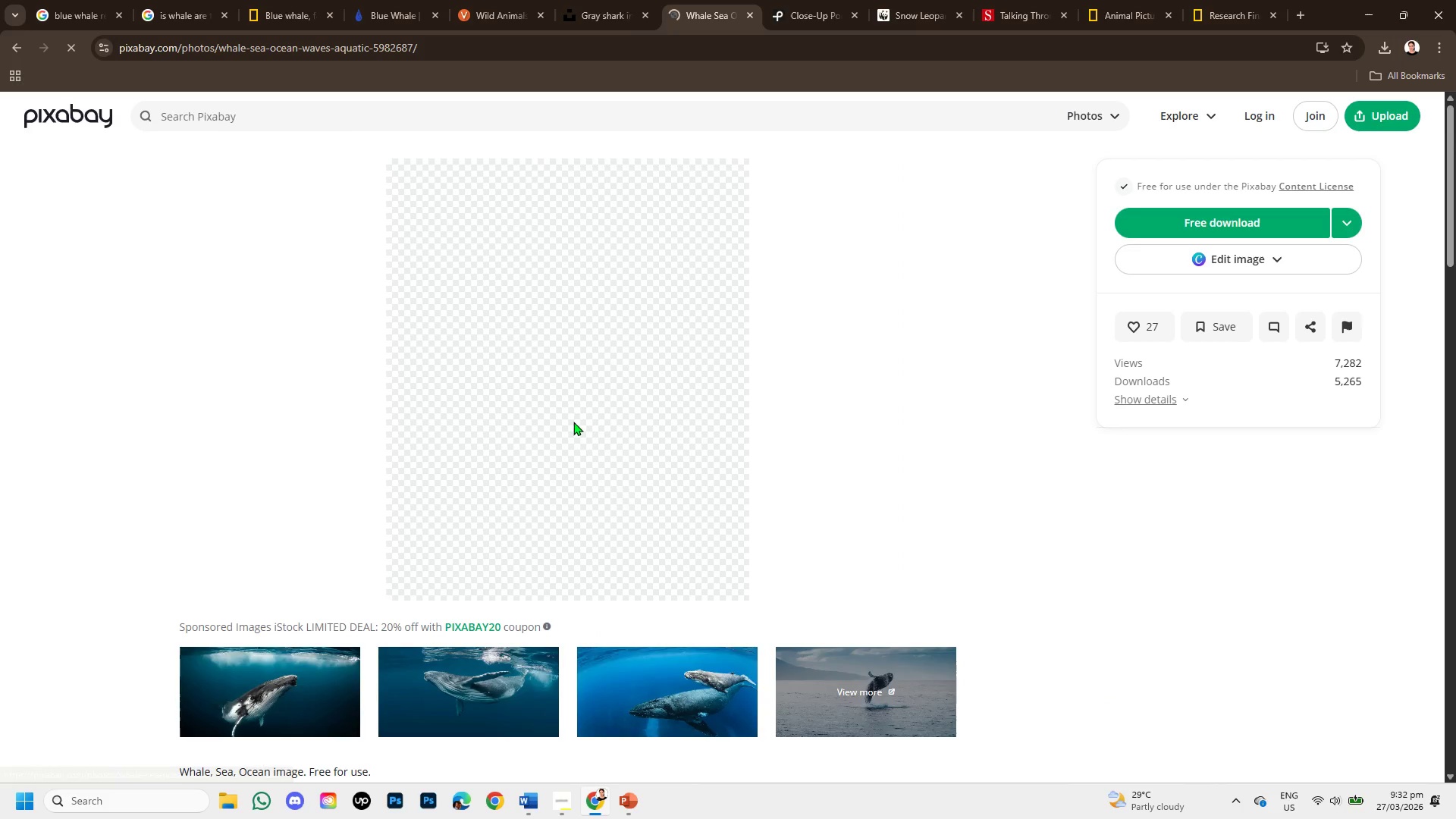 
scroll: coordinate [633, 529], scroll_direction: down, amount: 2.0
 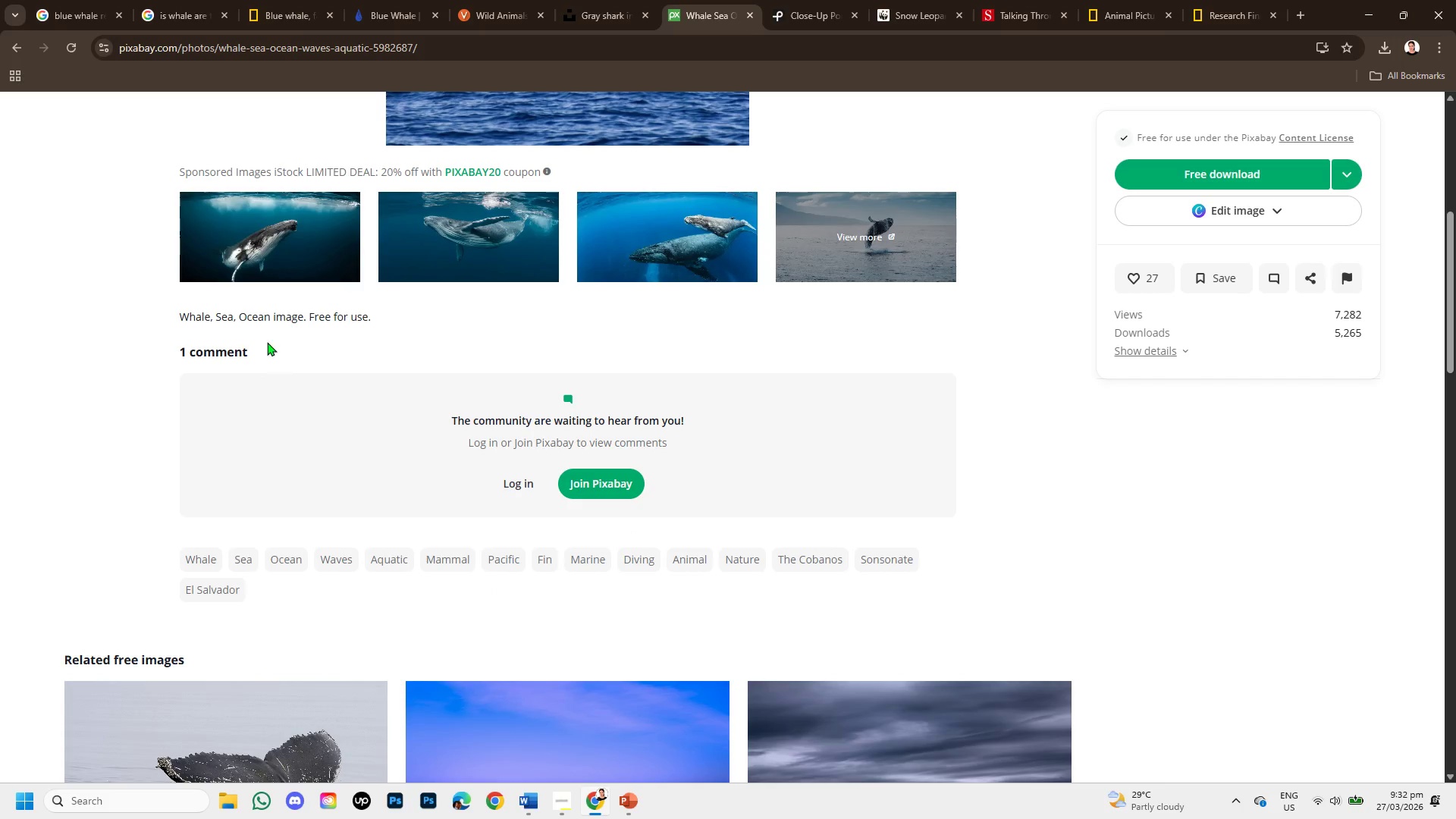 
scroll: coordinate [450, 379], scroll_direction: up, amount: 2.0
 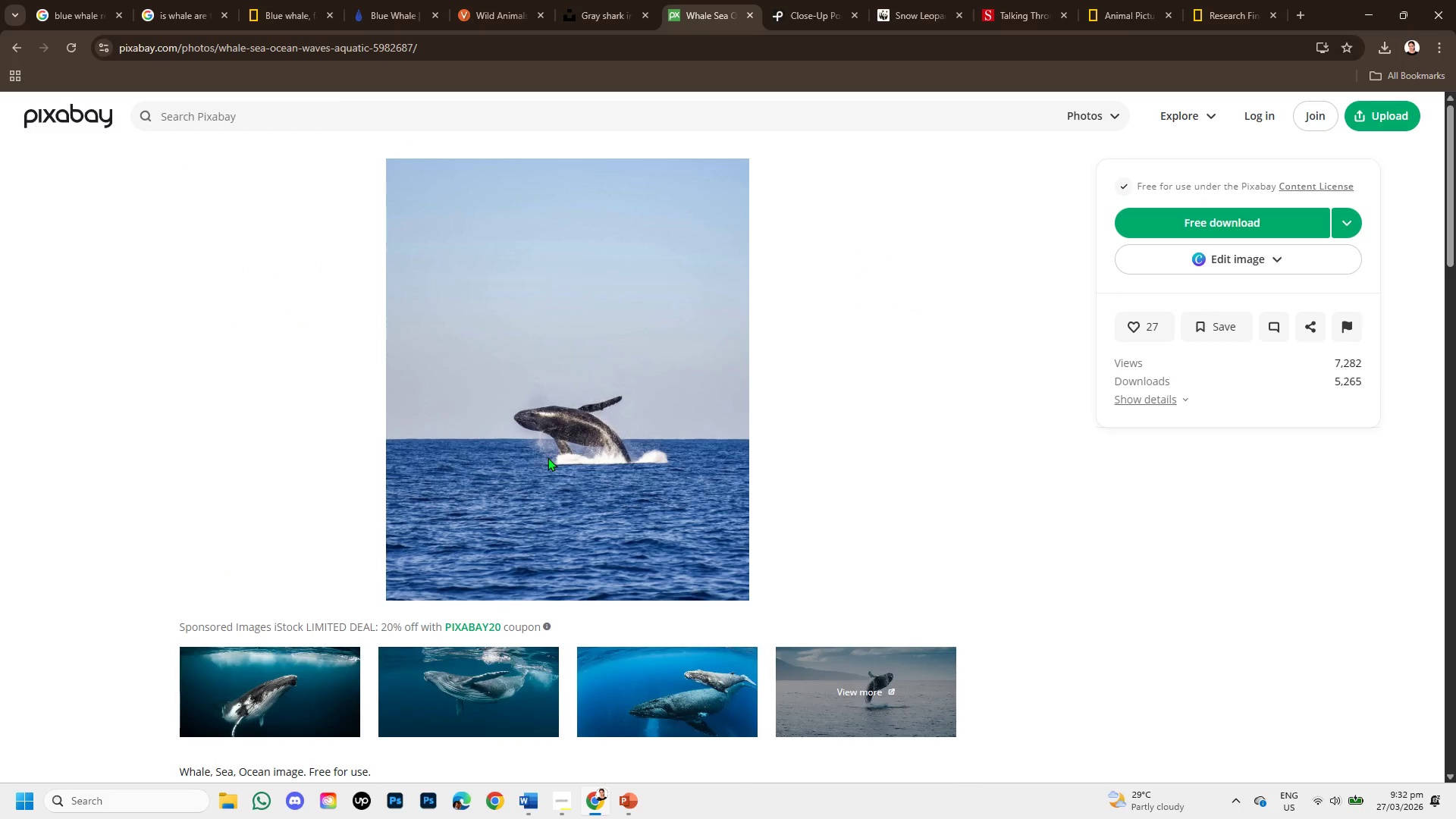 
scroll: coordinate [546, 488], scroll_direction: down, amount: 9.0
 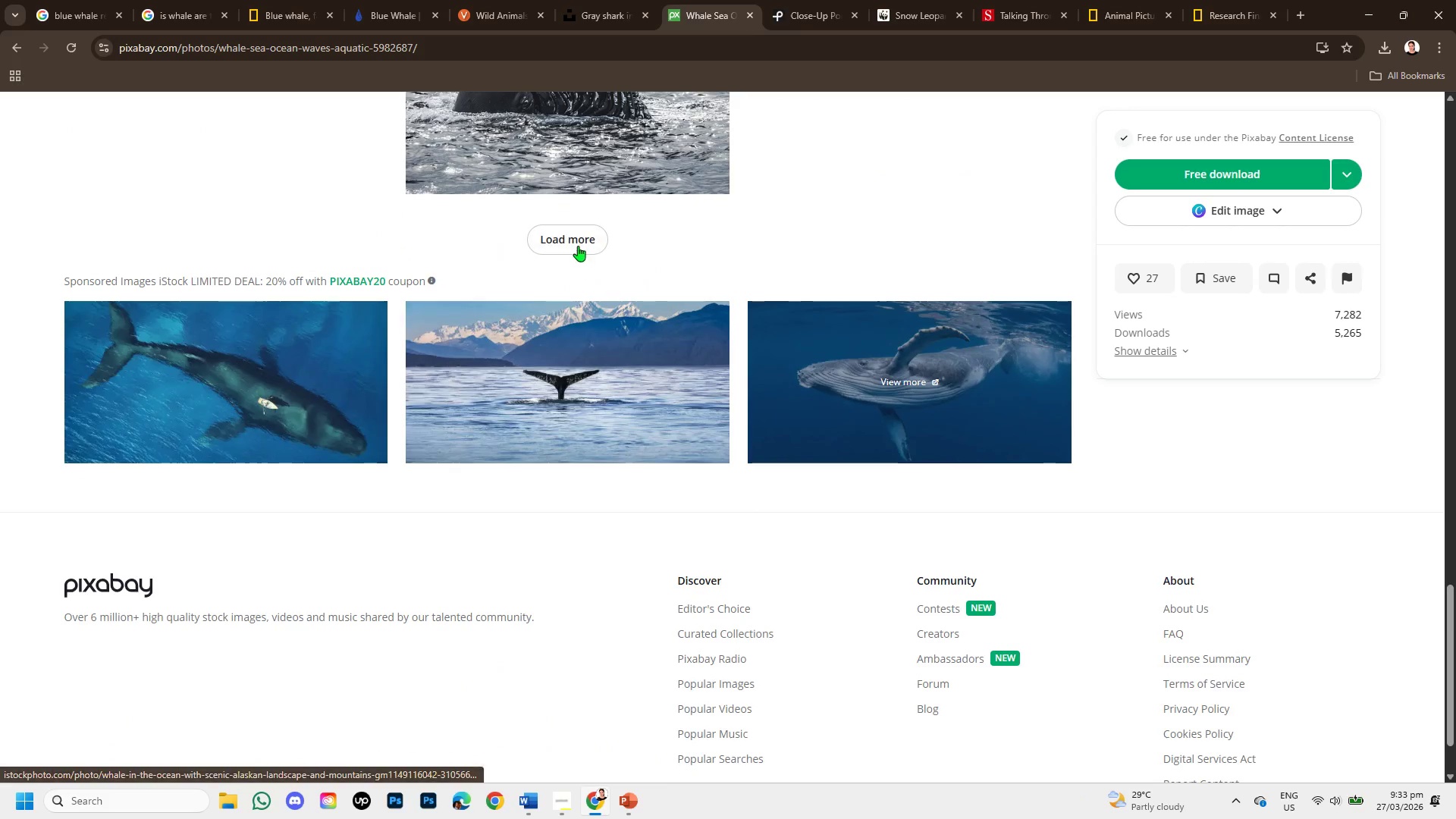 
left_click([578, 246])
 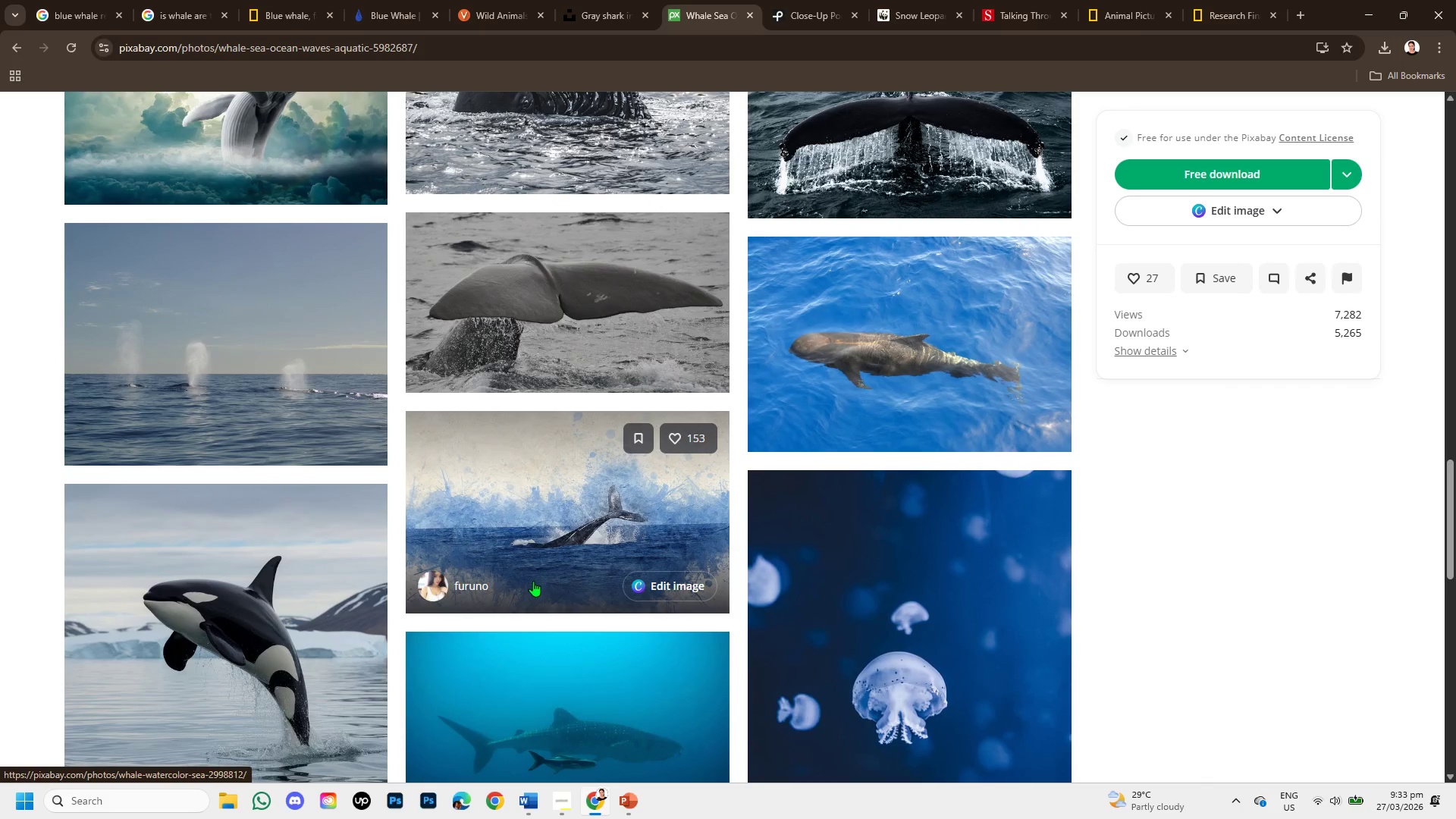 
scroll: coordinate [523, 610], scroll_direction: down, amount: 1.0
 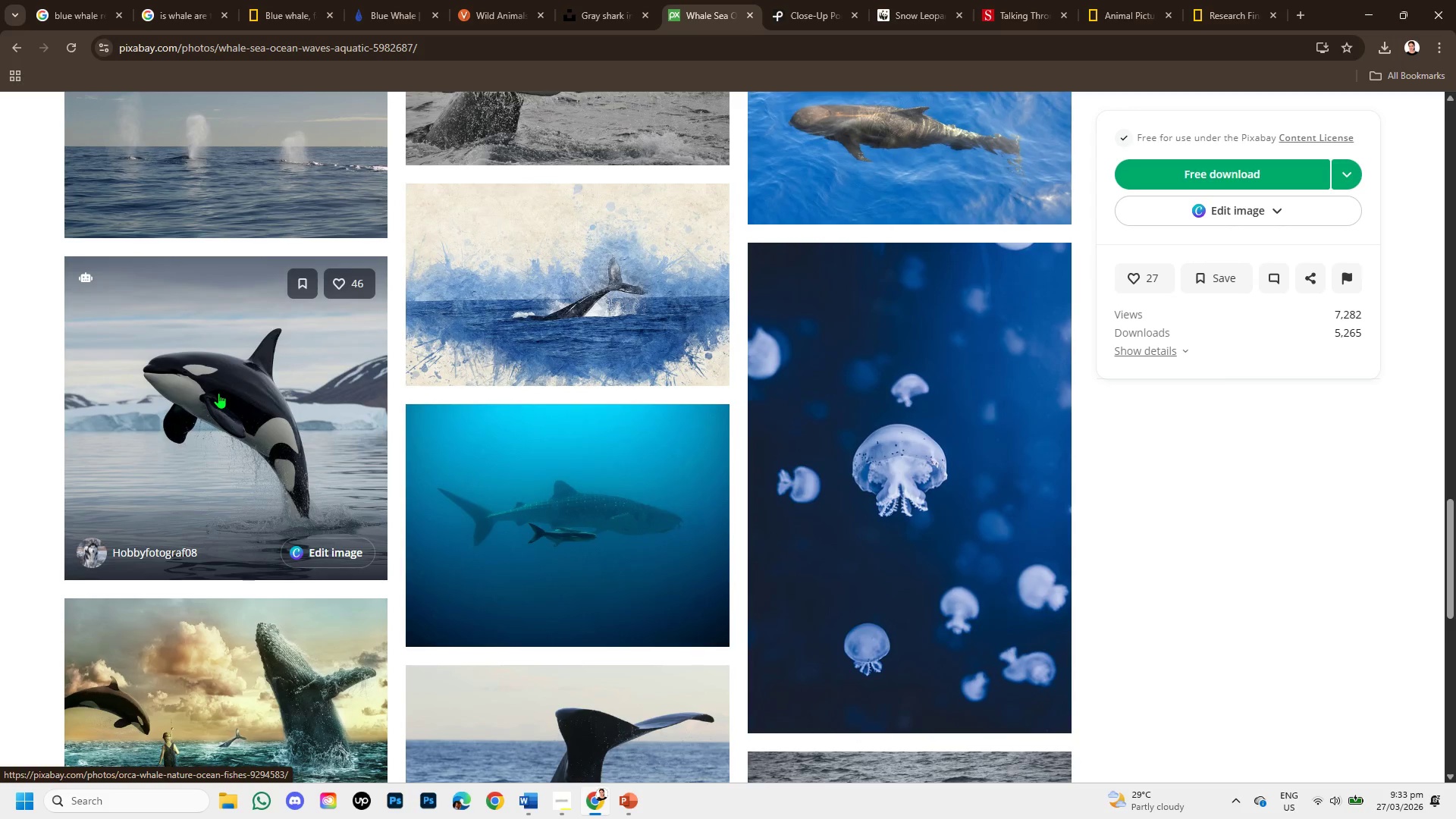 
left_click([218, 393])
 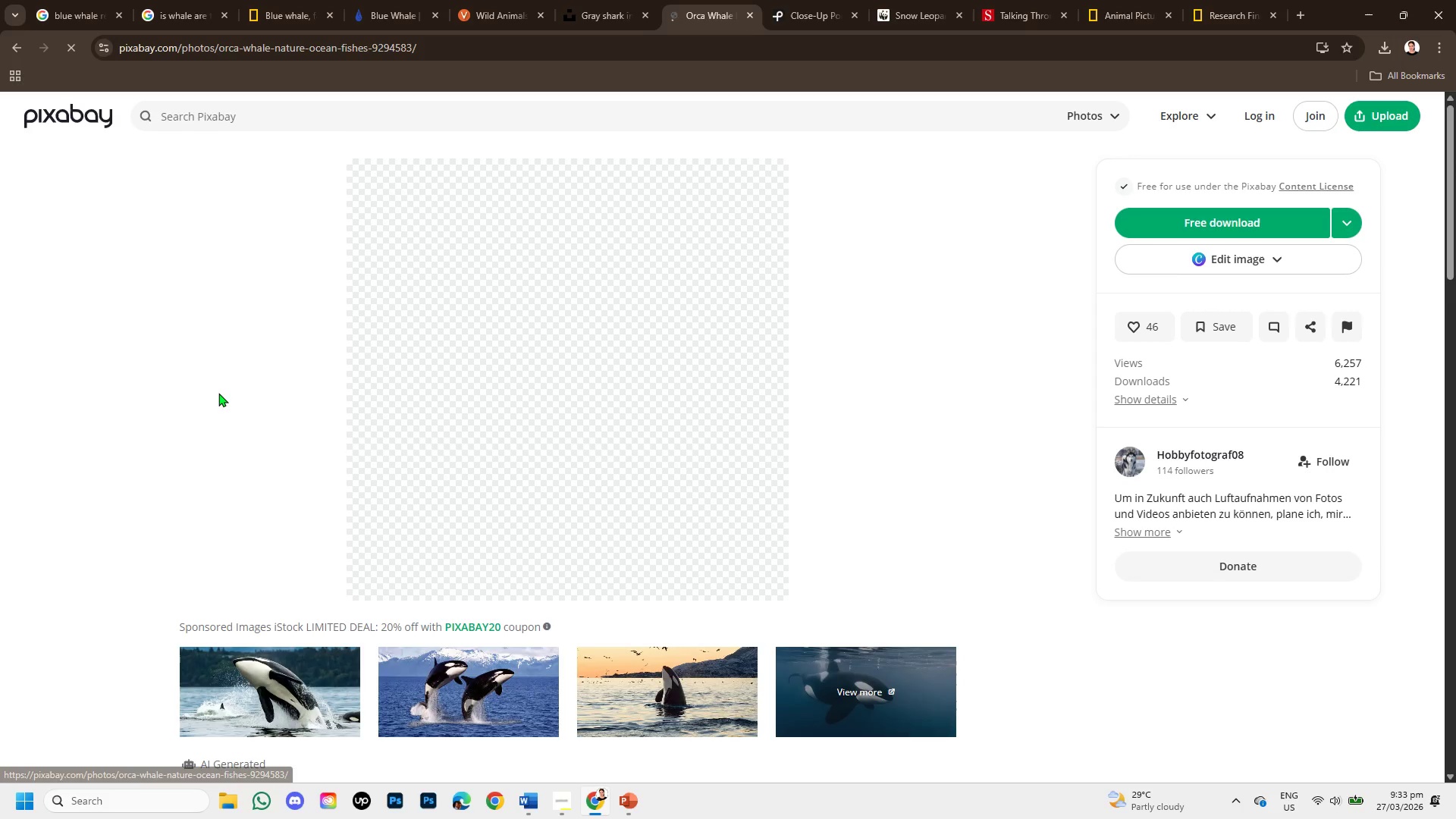 
scroll: coordinate [543, 494], scroll_direction: down, amount: 2.0
 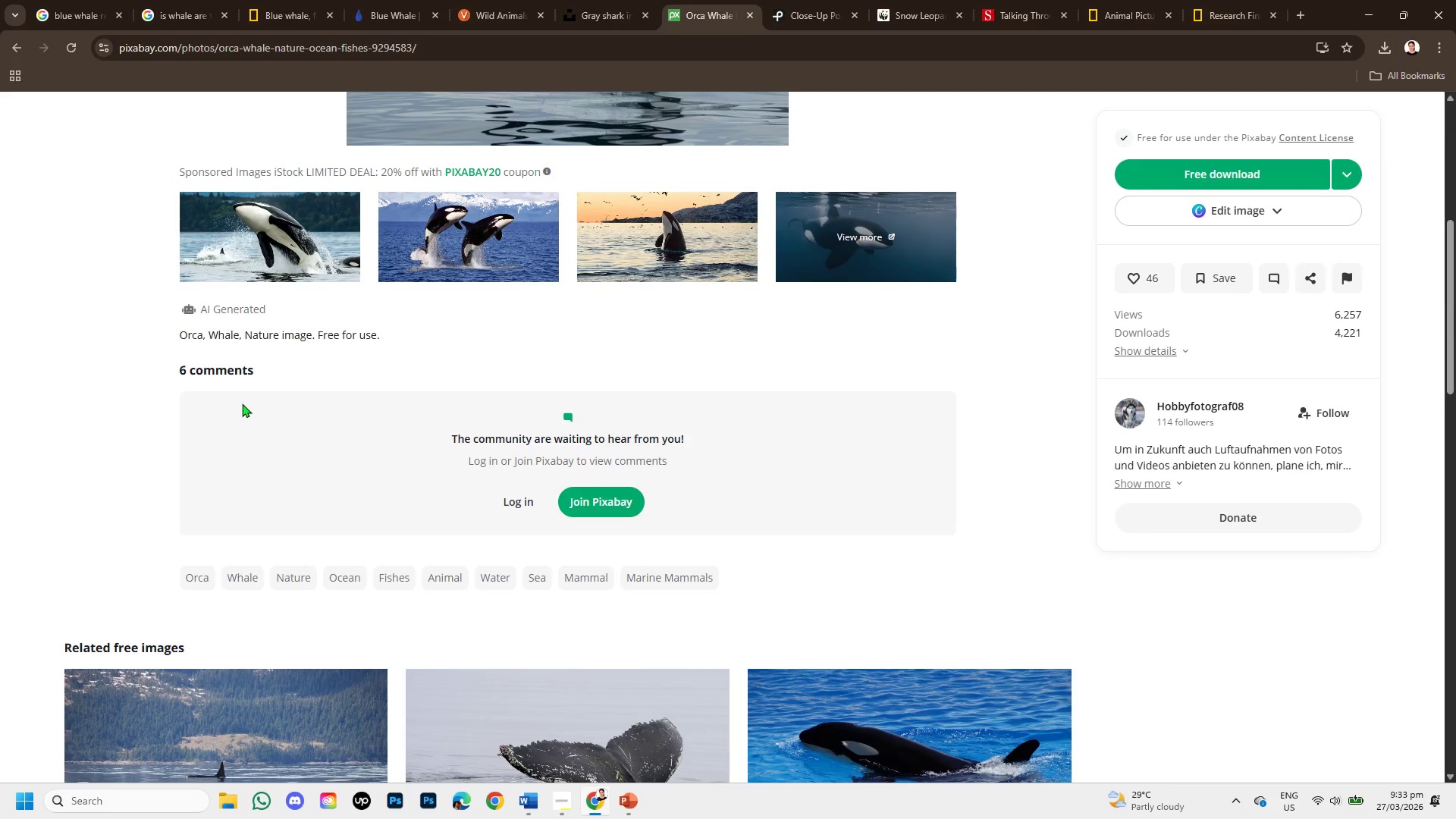 
scroll: coordinate [416, 404], scroll_direction: up, amount: 2.0
 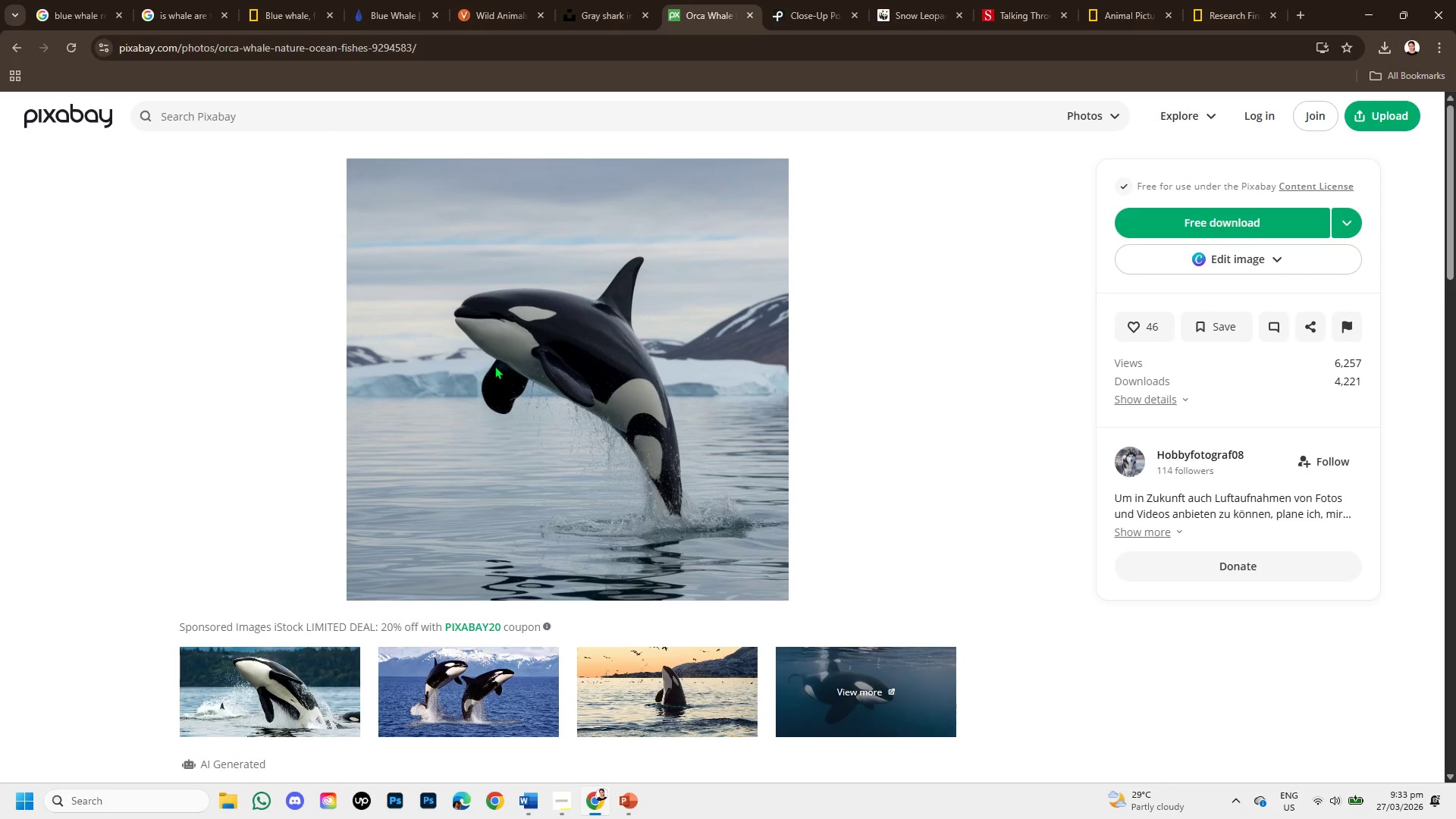 
right_click([497, 362])
 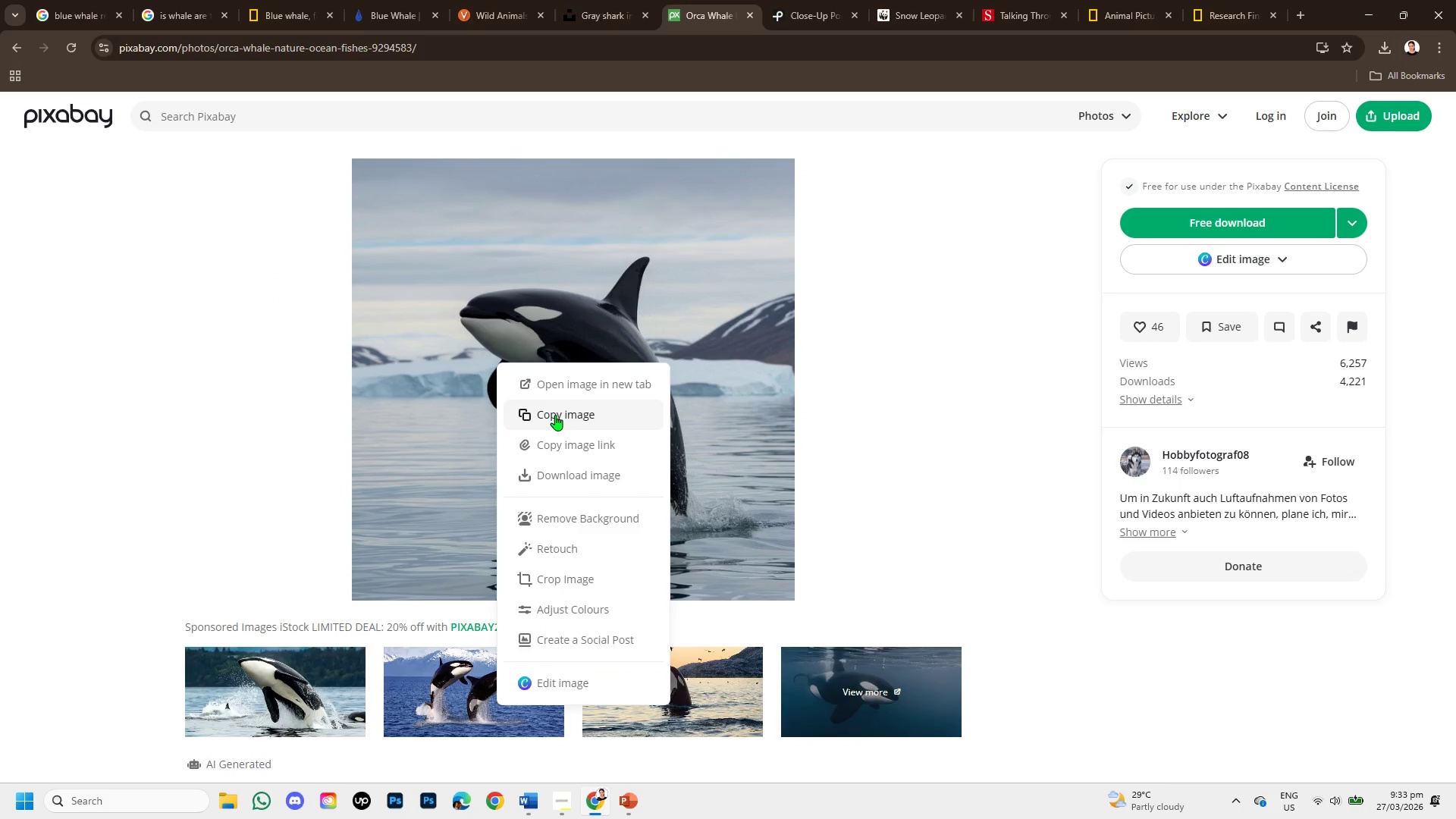 
left_click([555, 415])
 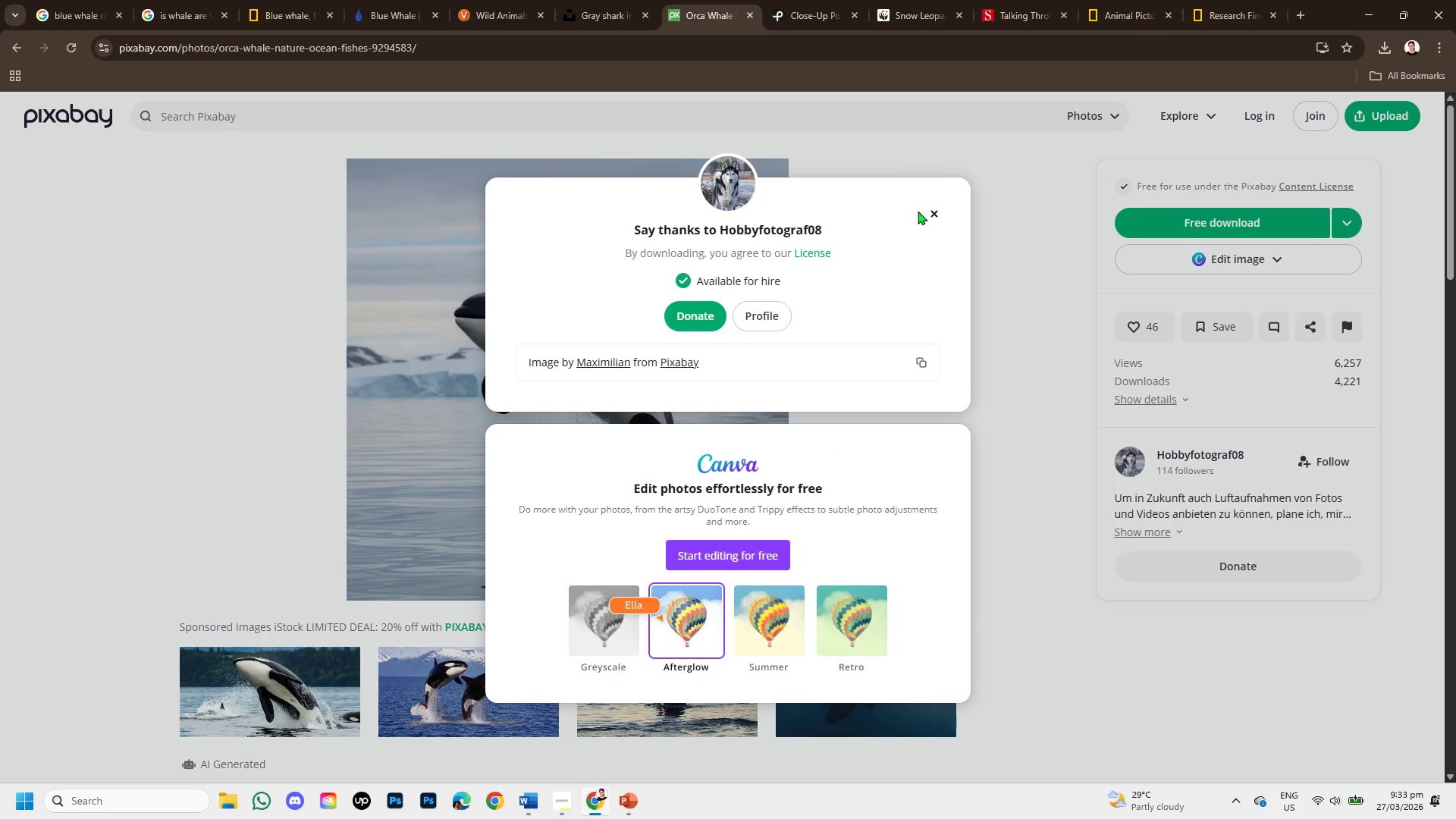 
left_click([930, 213])
 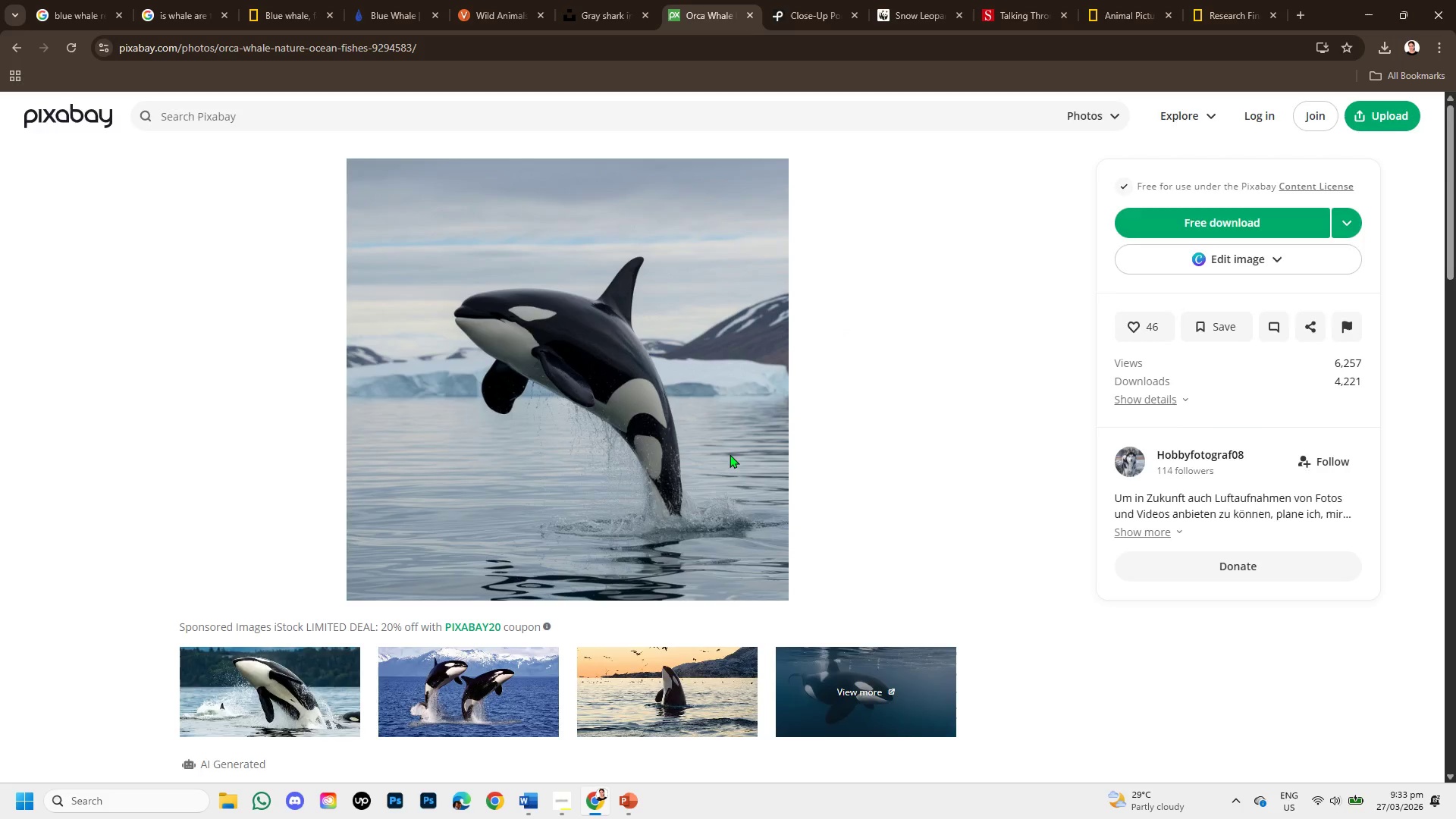 
scroll: coordinate [262, 610], scroll_direction: down, amount: 6.0
 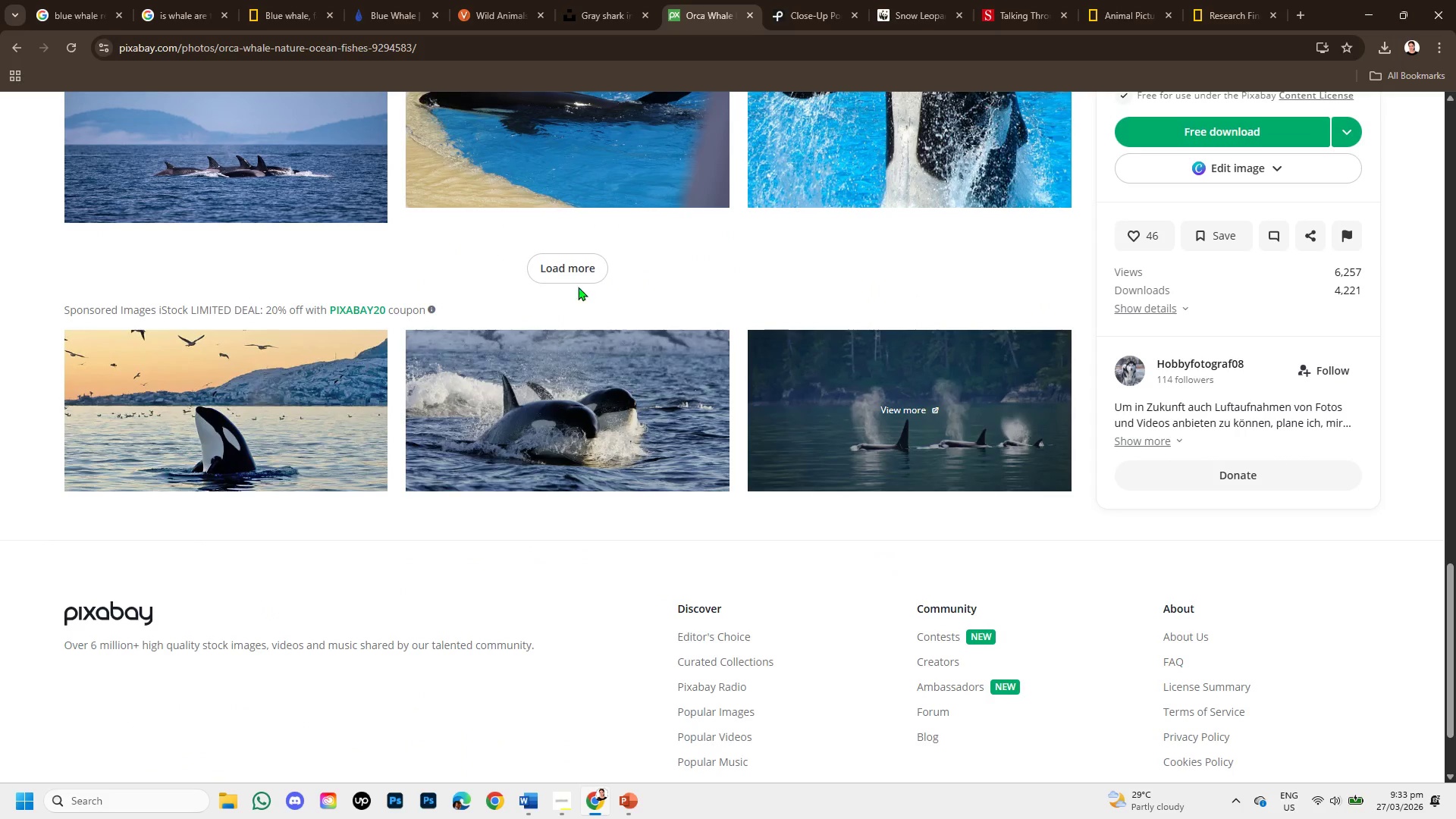 
left_click([582, 265])
 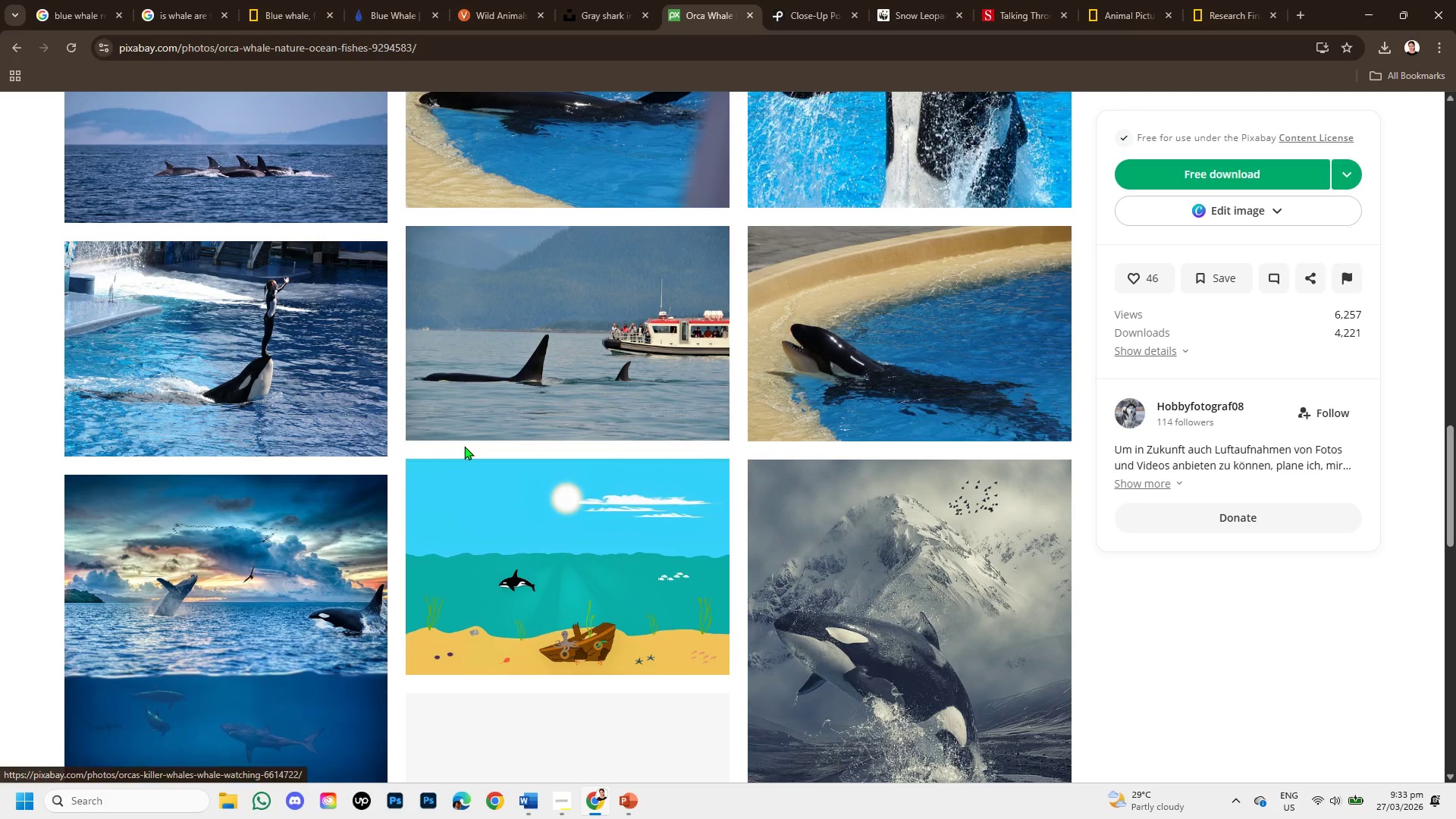 
scroll: coordinate [466, 447], scroll_direction: down, amount: 1.0
 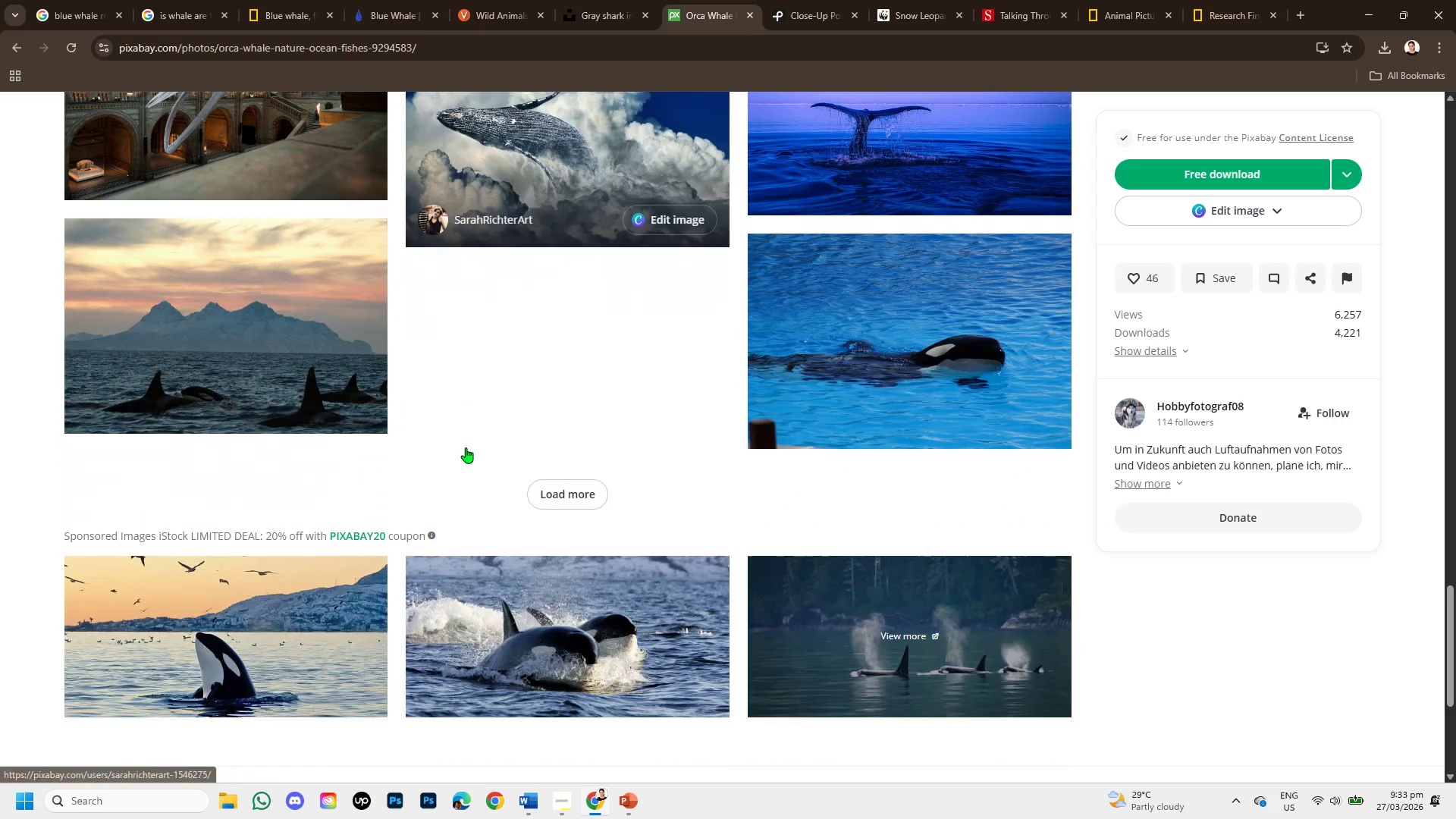 
left_click([543, 496])
 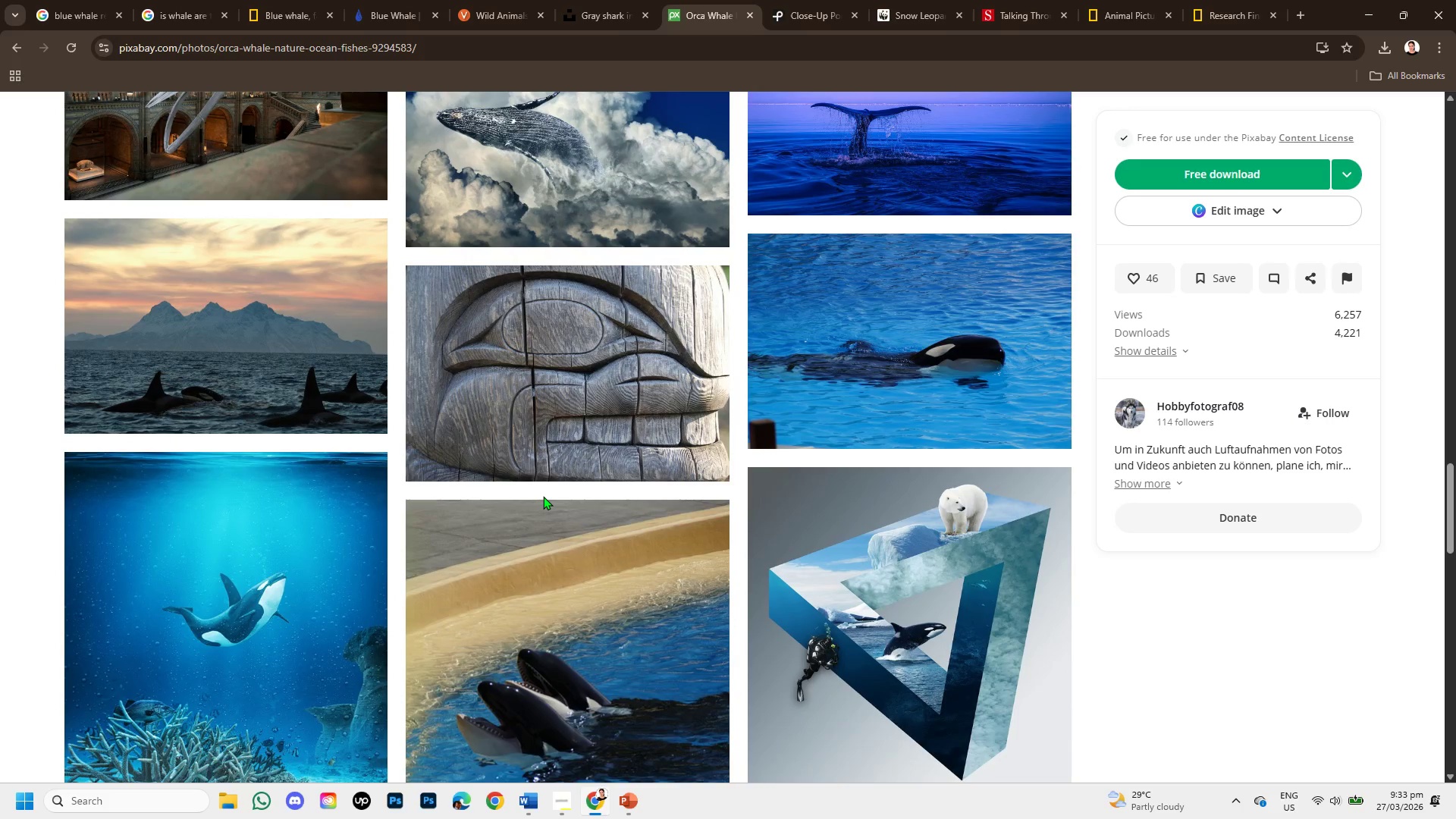 
scroll: coordinate [493, 442], scroll_direction: down, amount: 2.0
 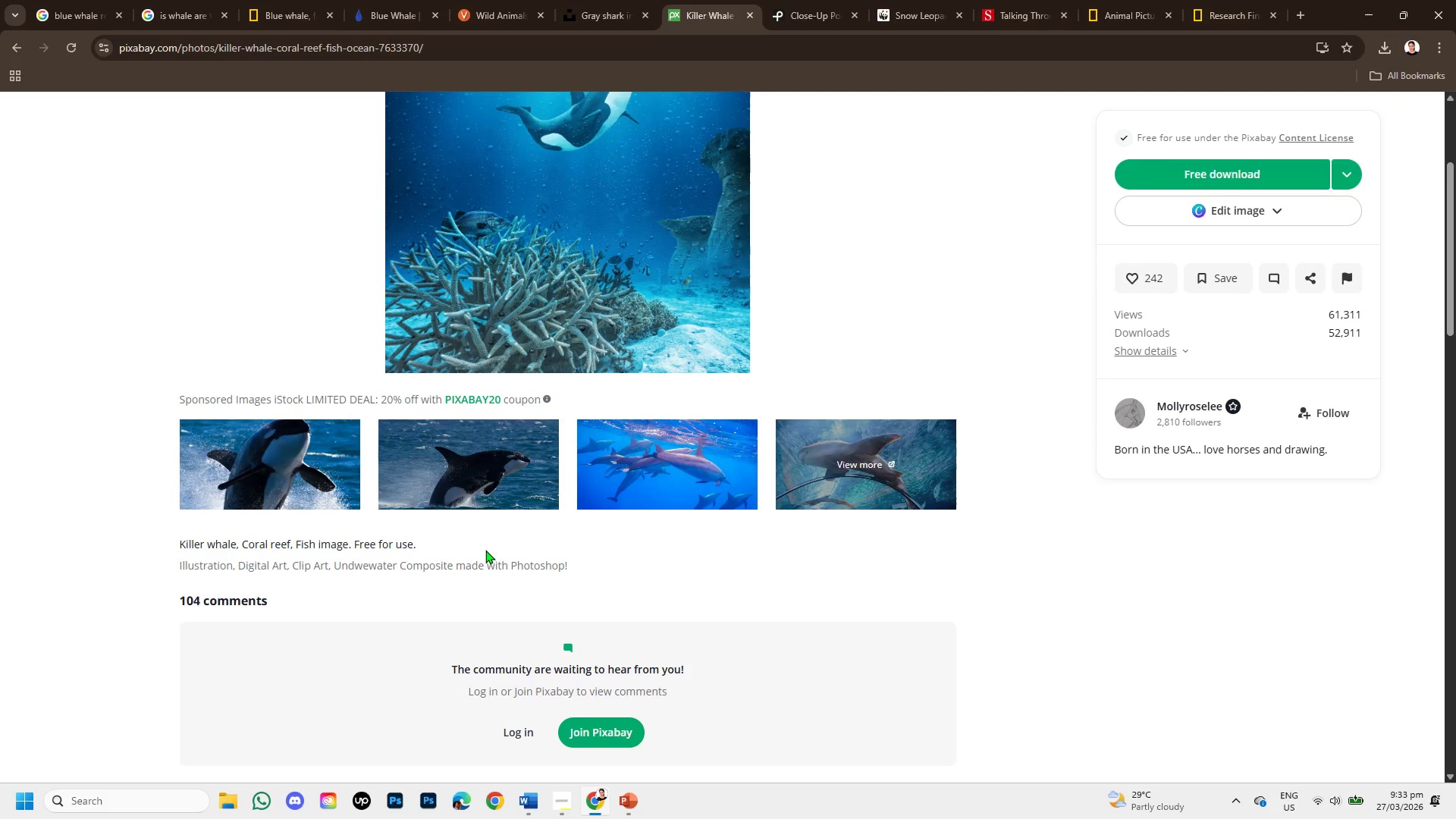 
scroll: coordinate [503, 564], scroll_direction: up, amount: 1.0
 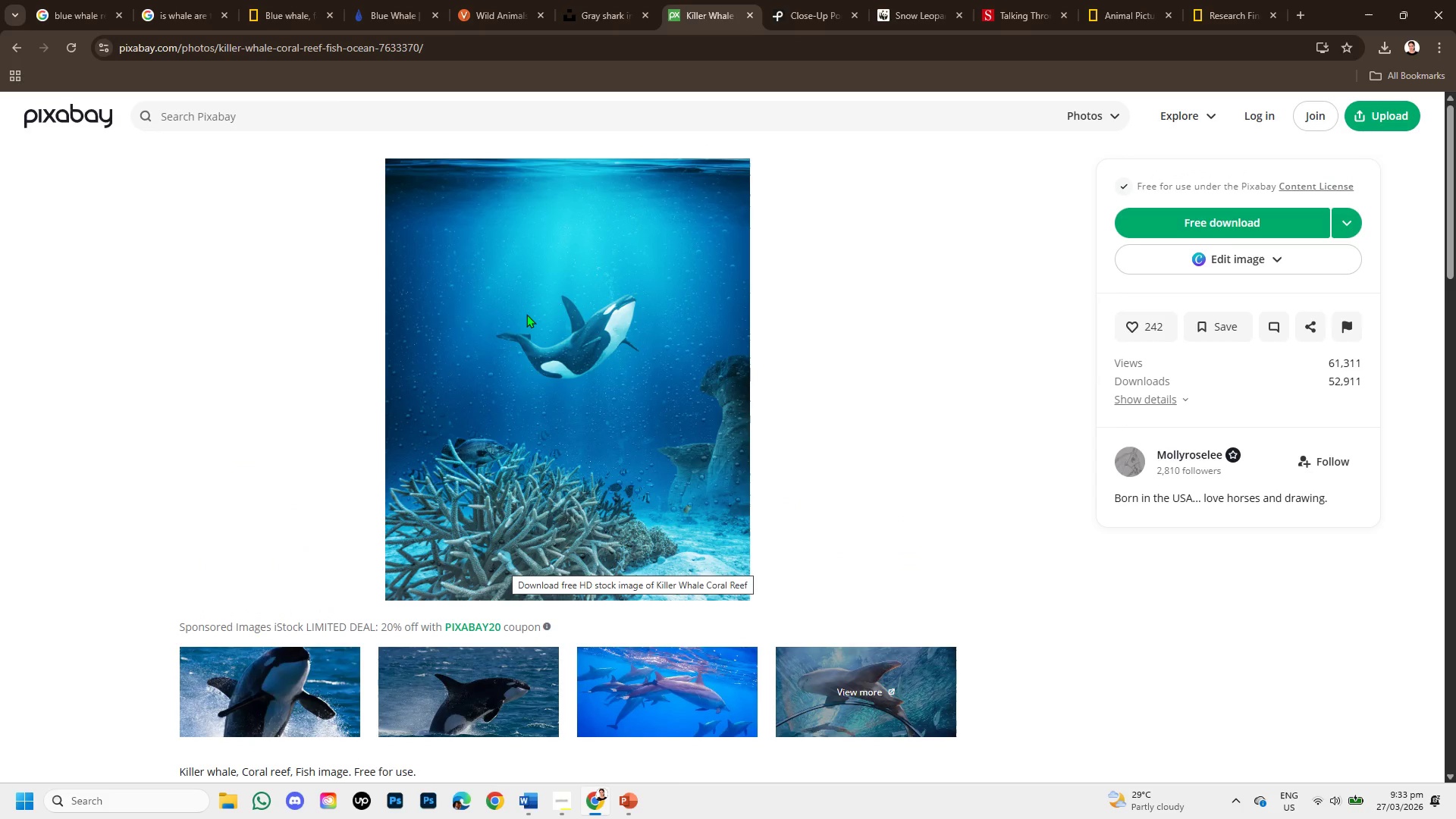 
right_click([526, 314])
 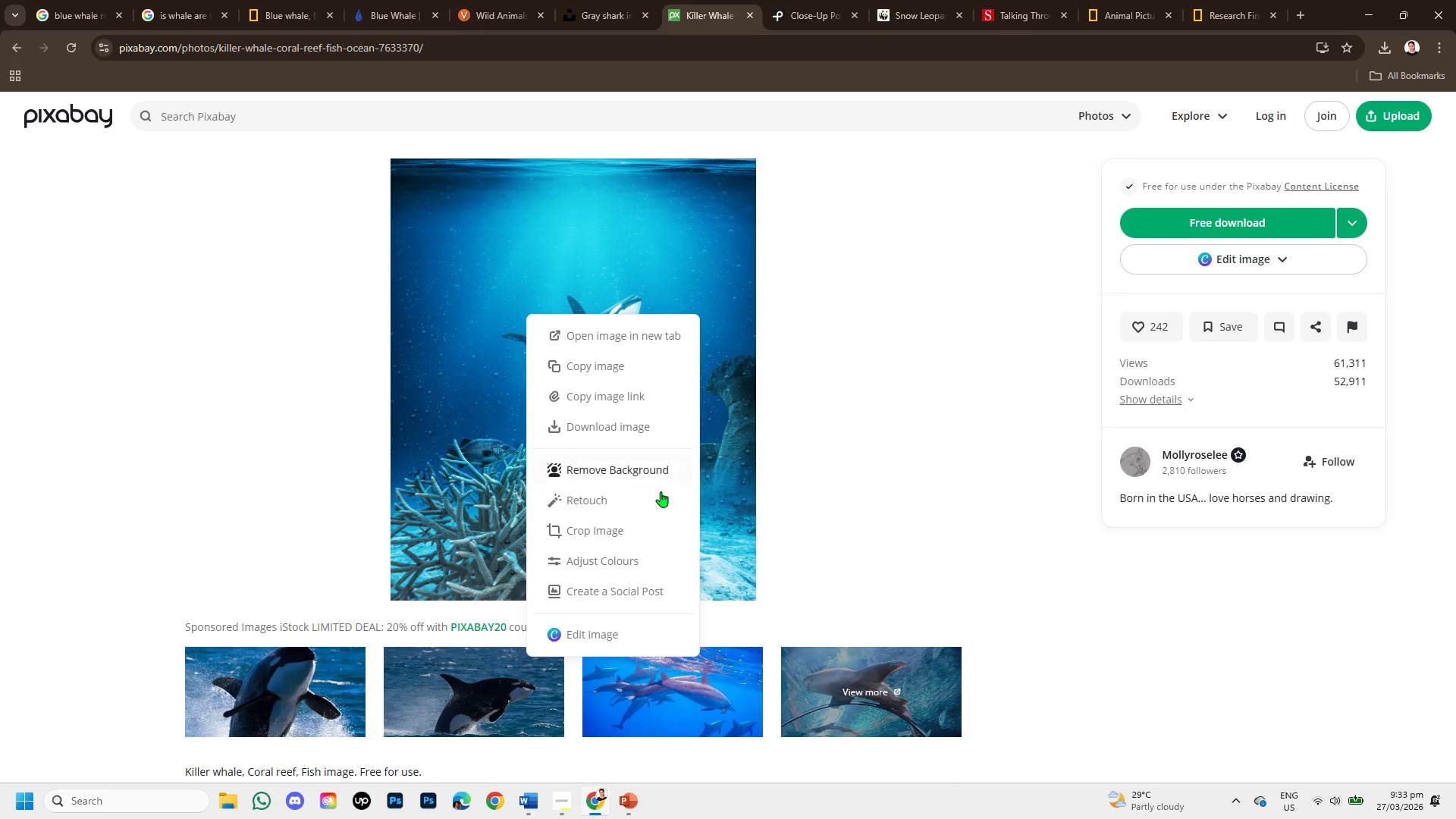 
left_click([988, 418])
 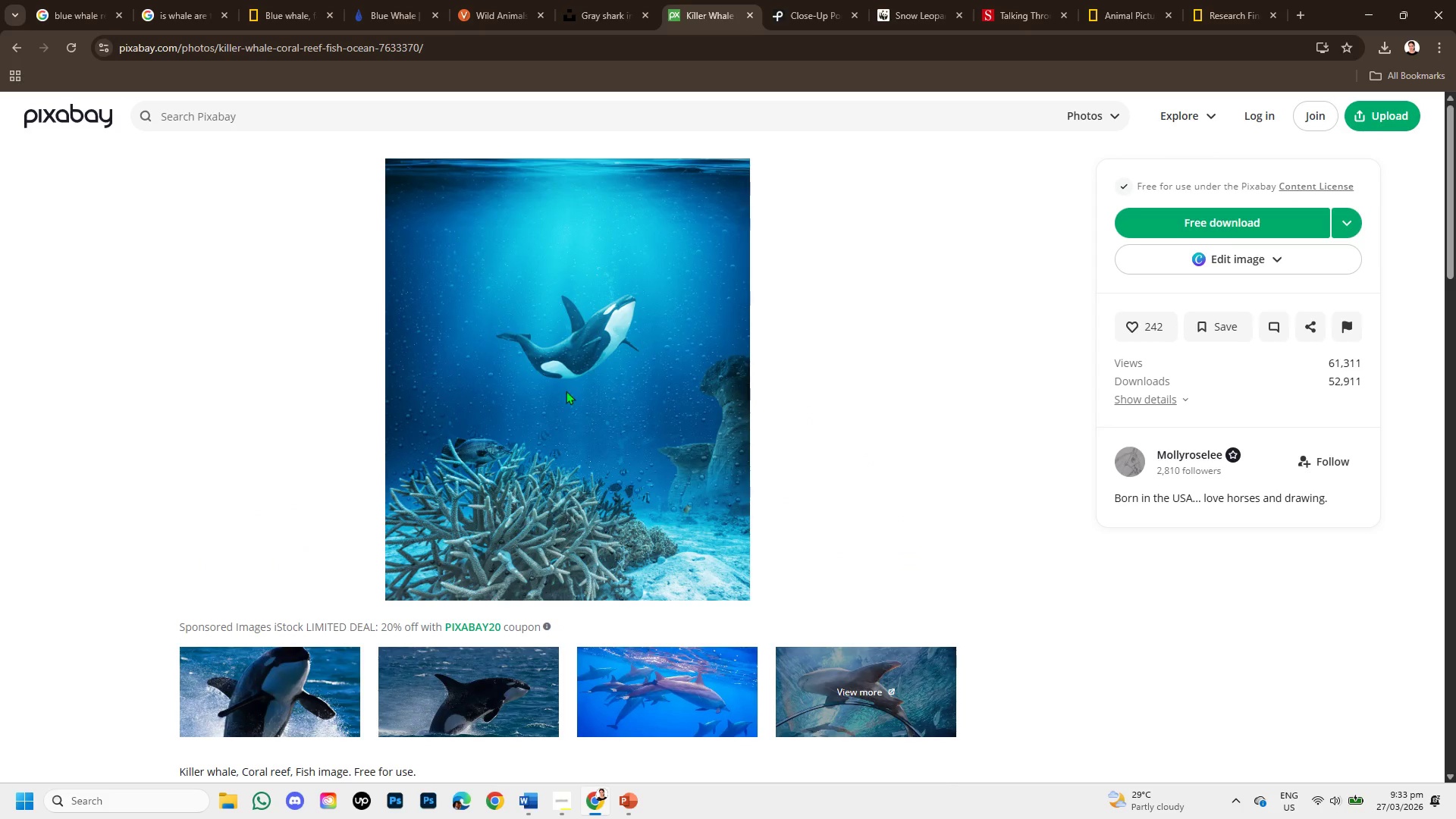 
right_click([542, 382])
 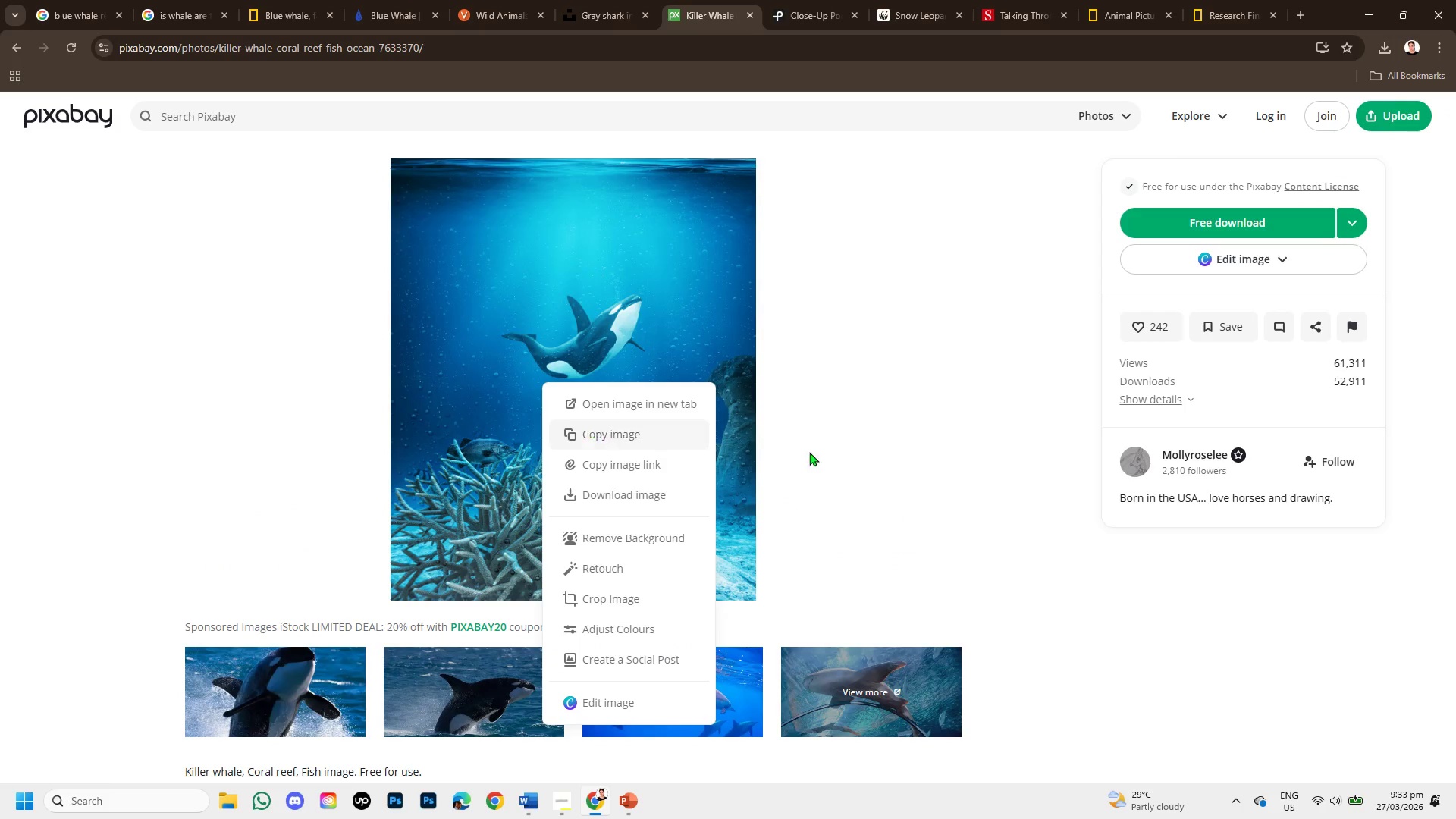 
left_click([838, 447])
 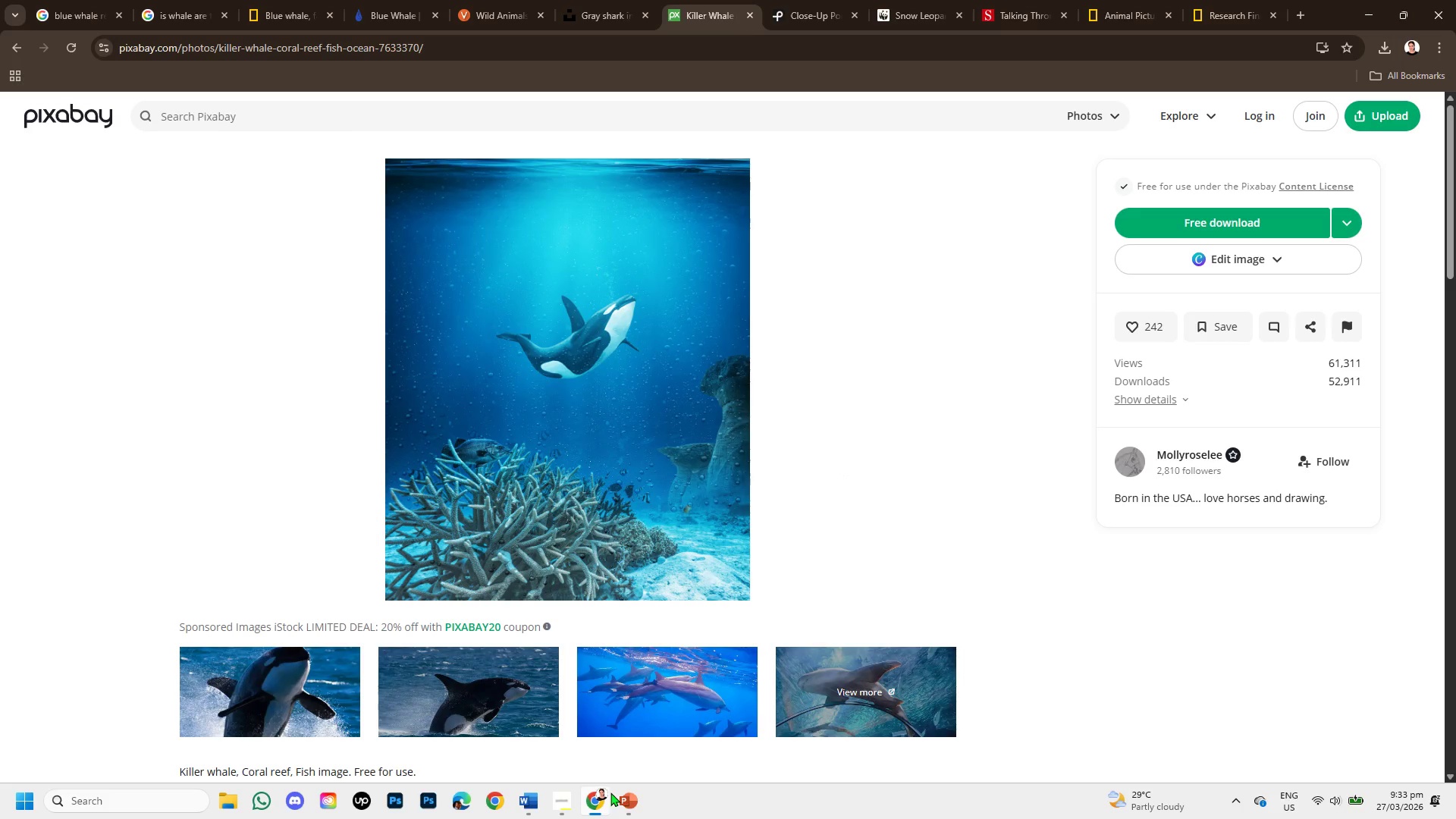 
left_click([620, 798])
 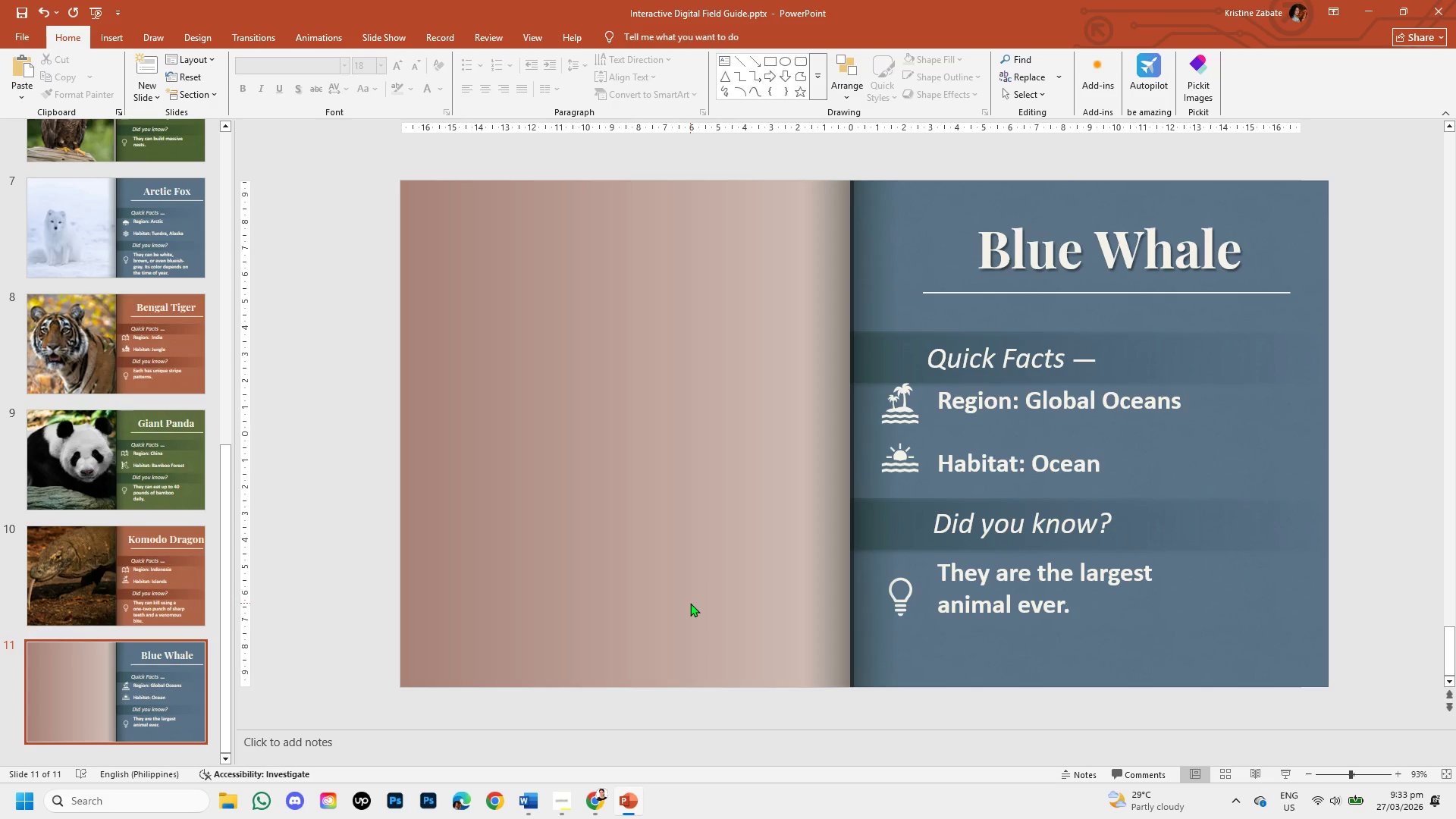 
hold_key(key=ControlLeft, duration=0.84)
 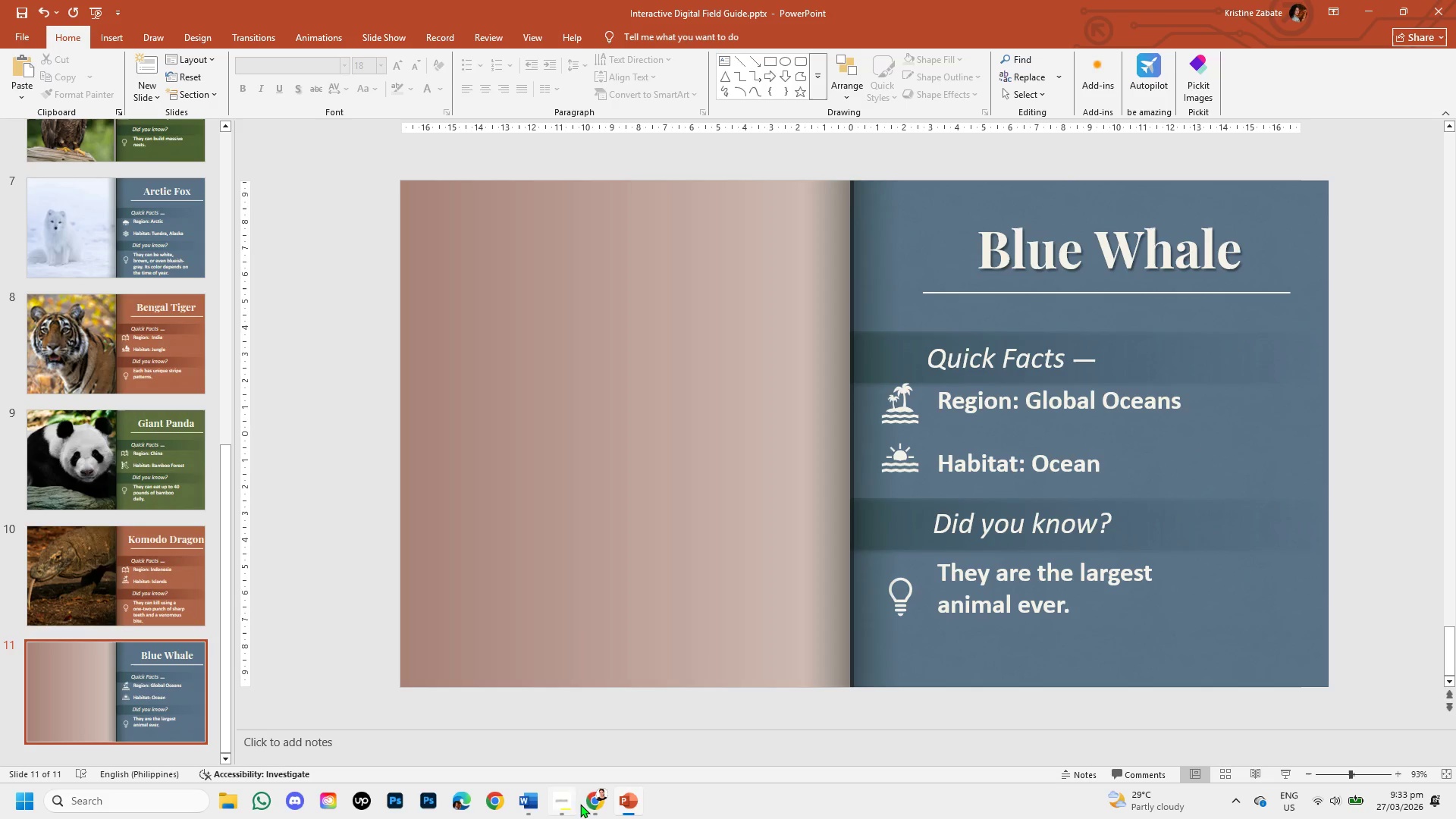 
key(Control+V)
 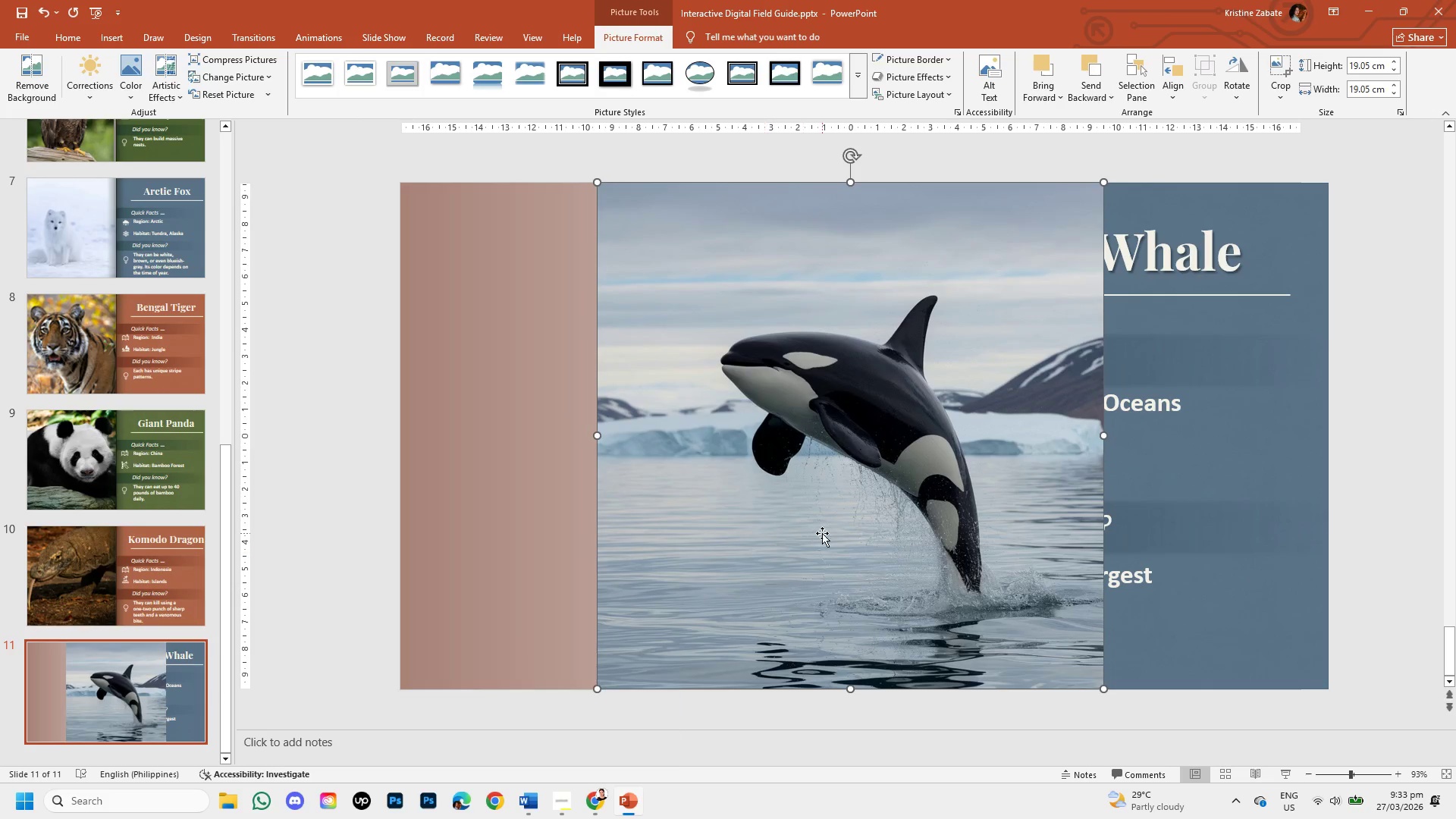 
left_click([822, 533])
 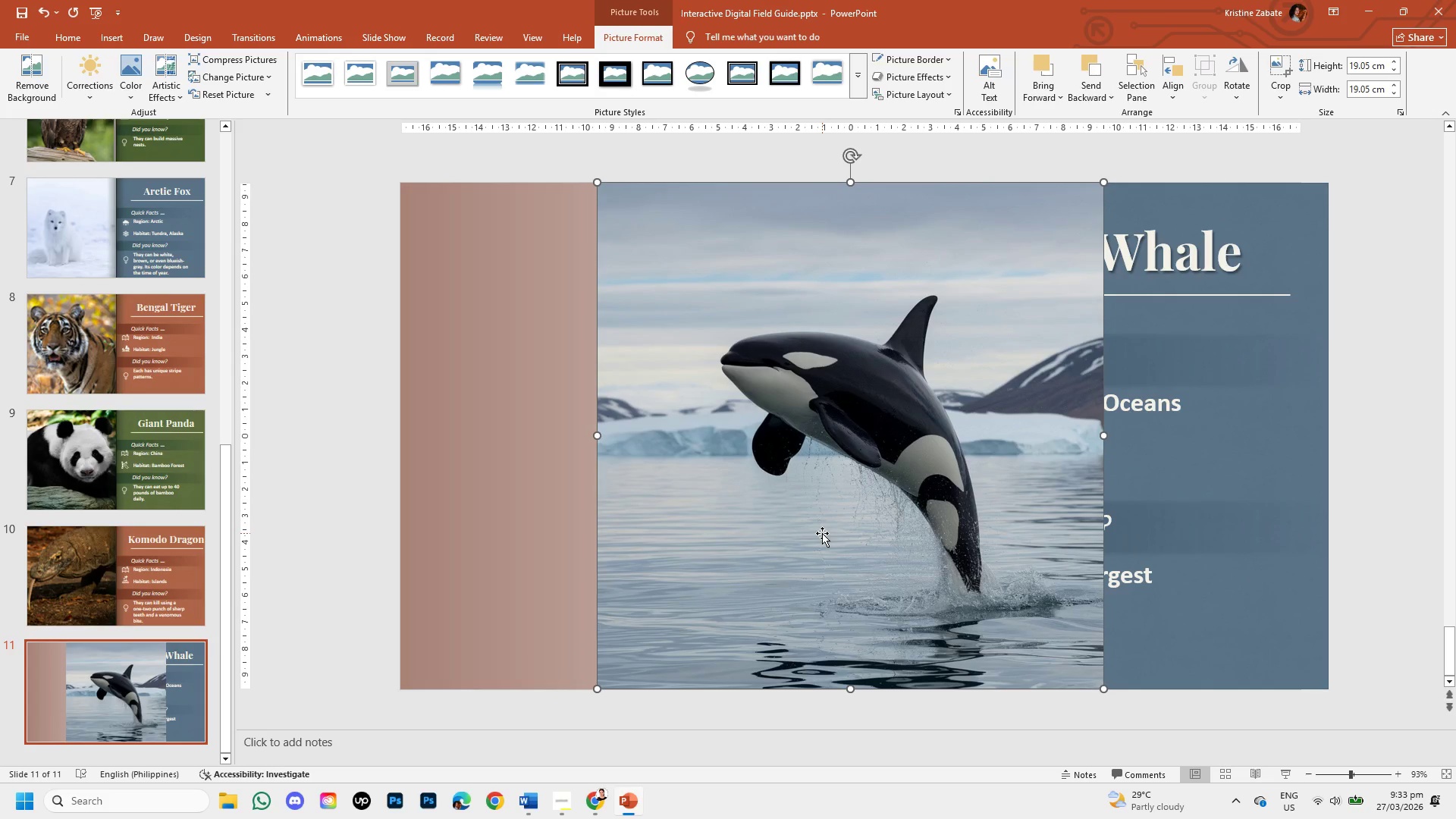 
left_click_drag(start_coordinate=[822, 533], to_coordinate=[623, 538])
 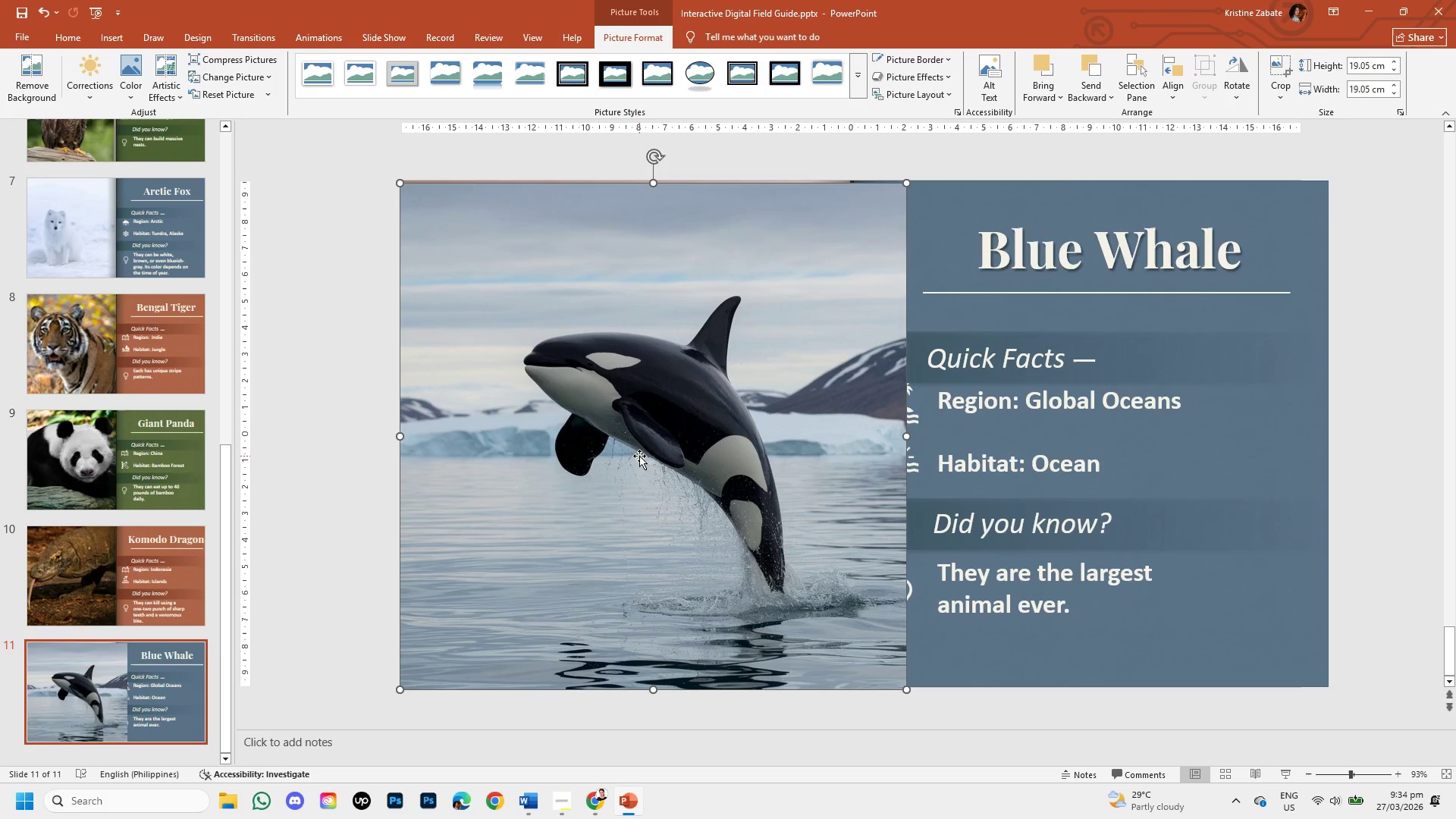 
left_click([639, 456])
 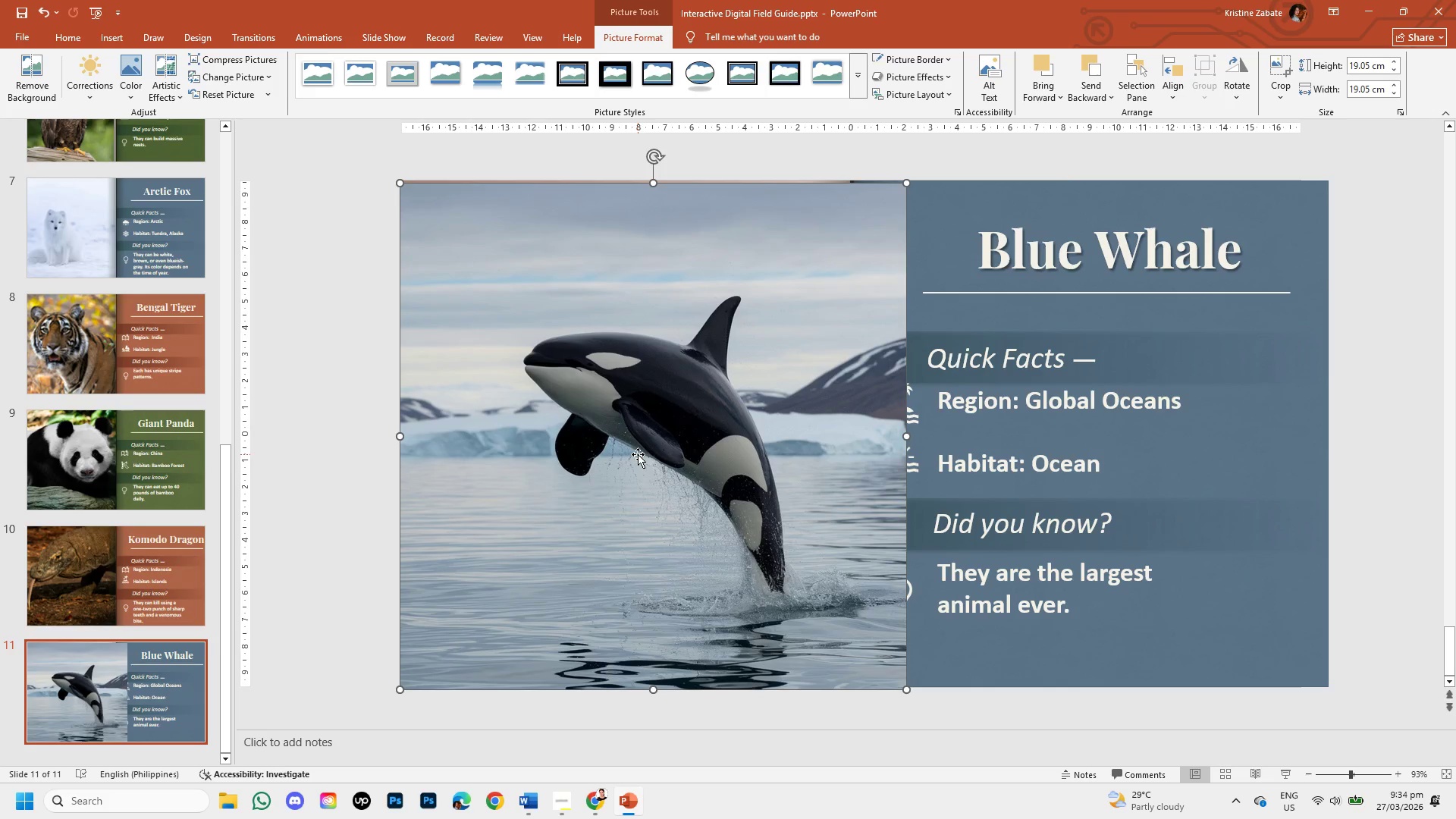 
left_click_drag(start_coordinate=[638, 454], to_coordinate=[638, 448])
 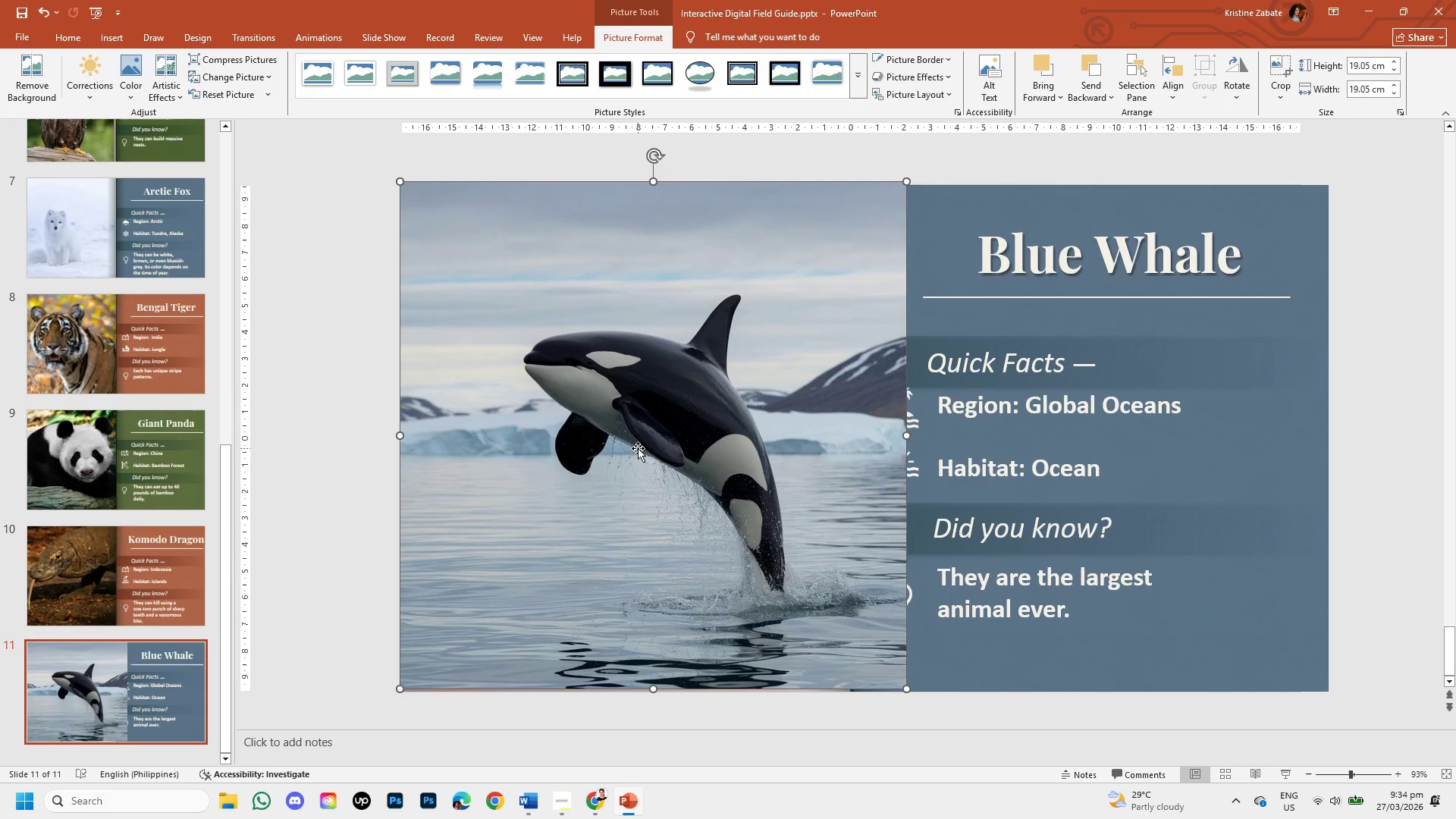 
double_click([638, 448])
 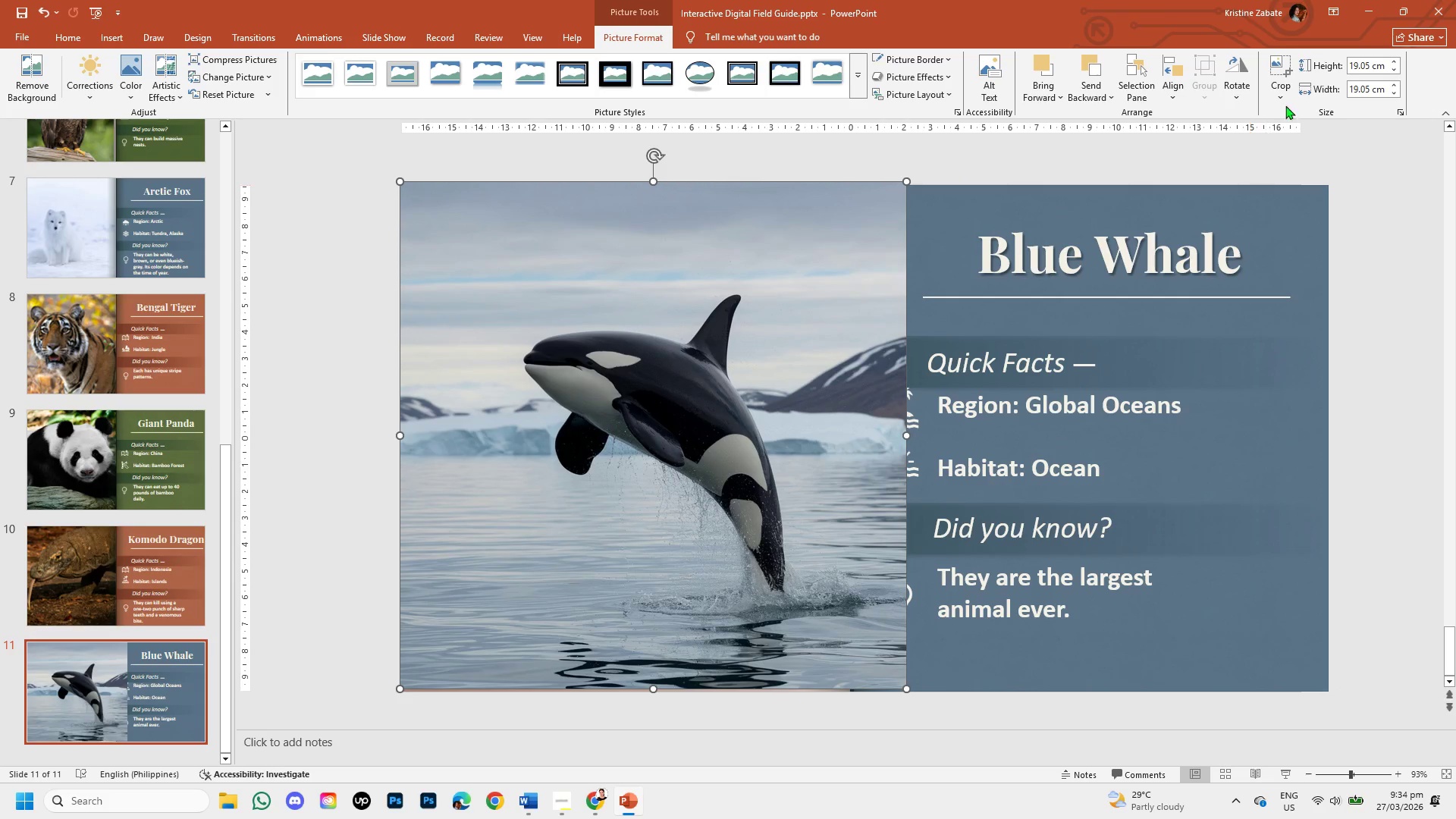 
left_click([1286, 89])
 